 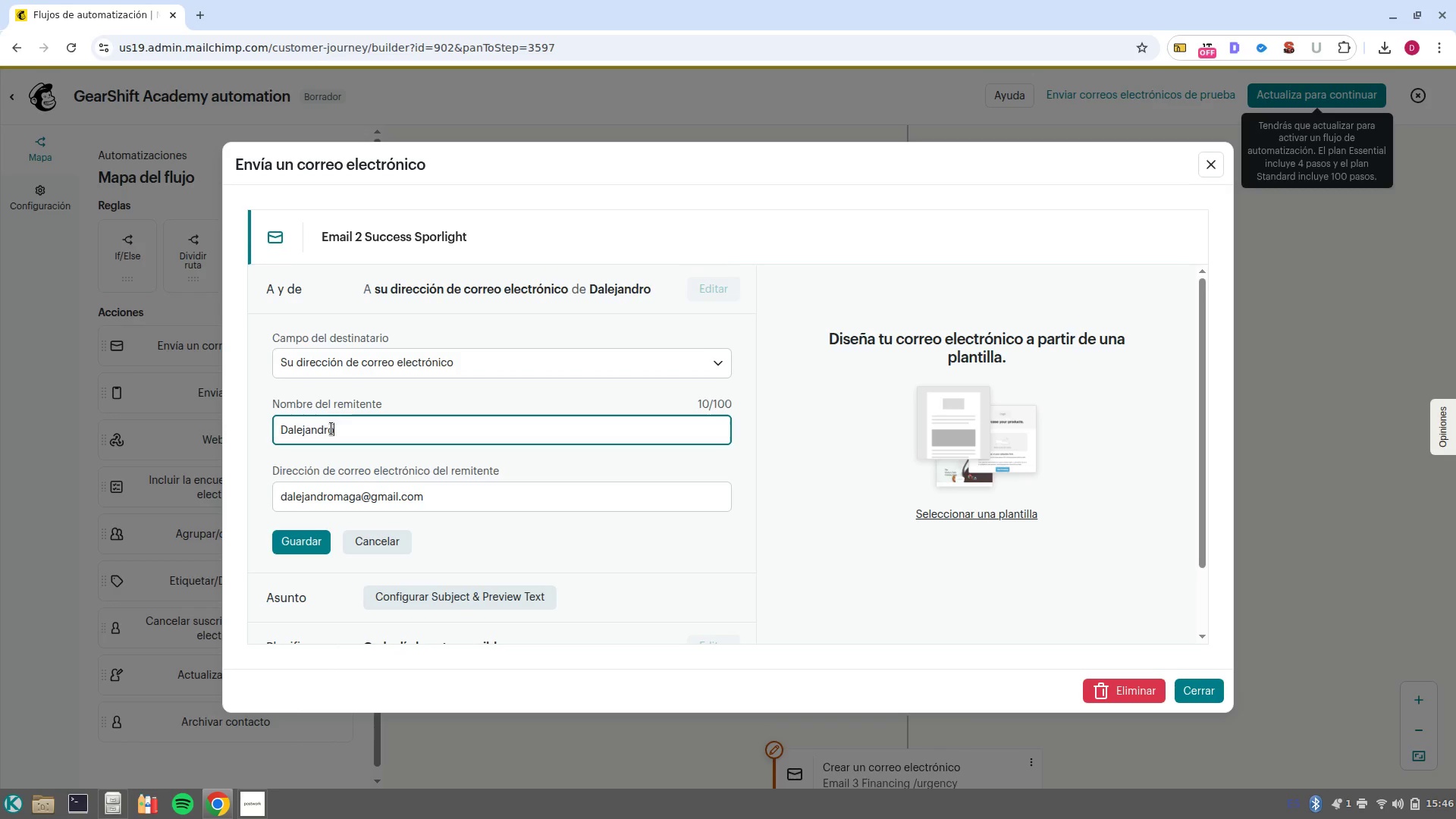 
double_click([331, 428])
 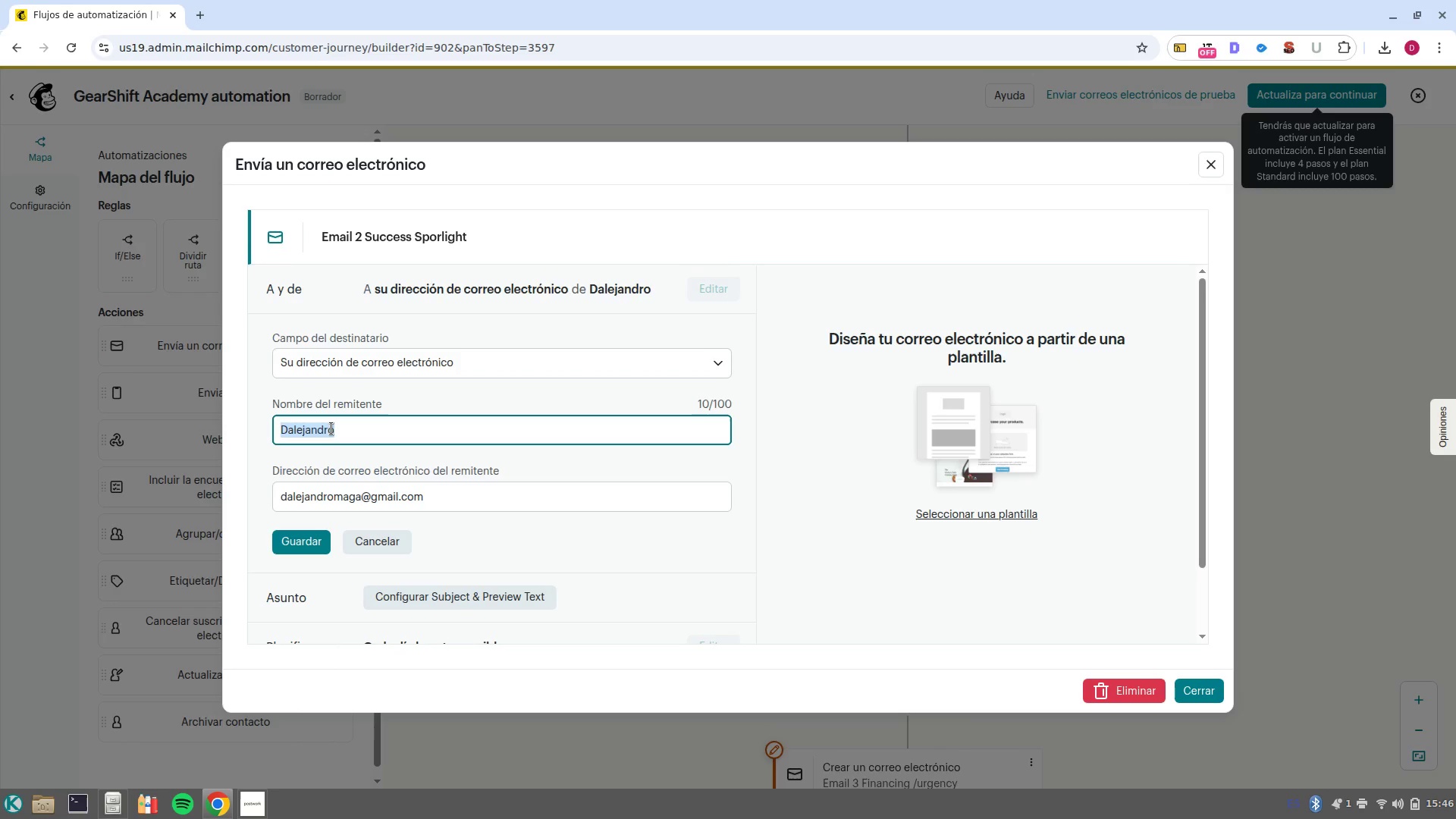 
key(Control+V)
 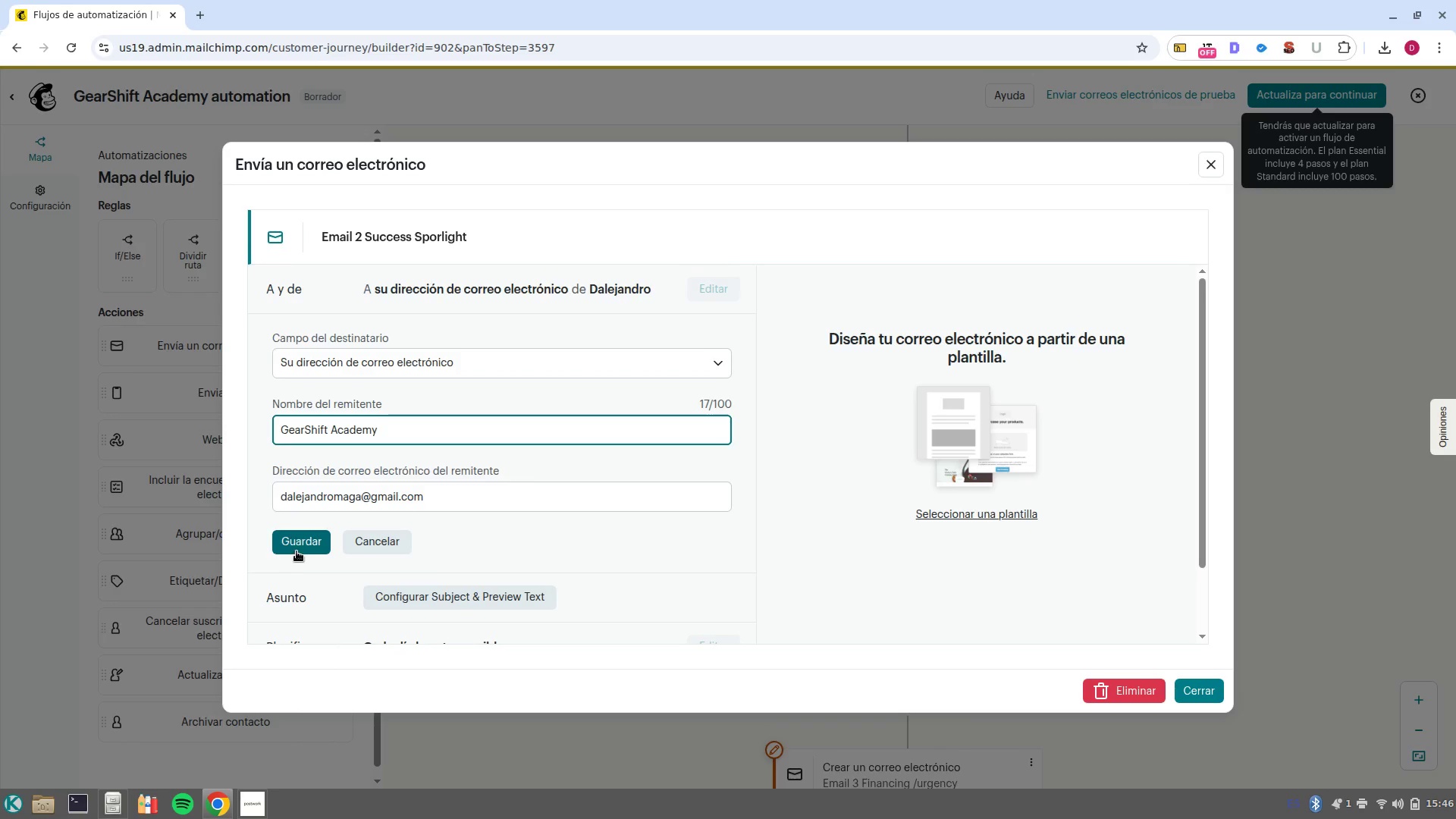 
left_click([297, 551])
 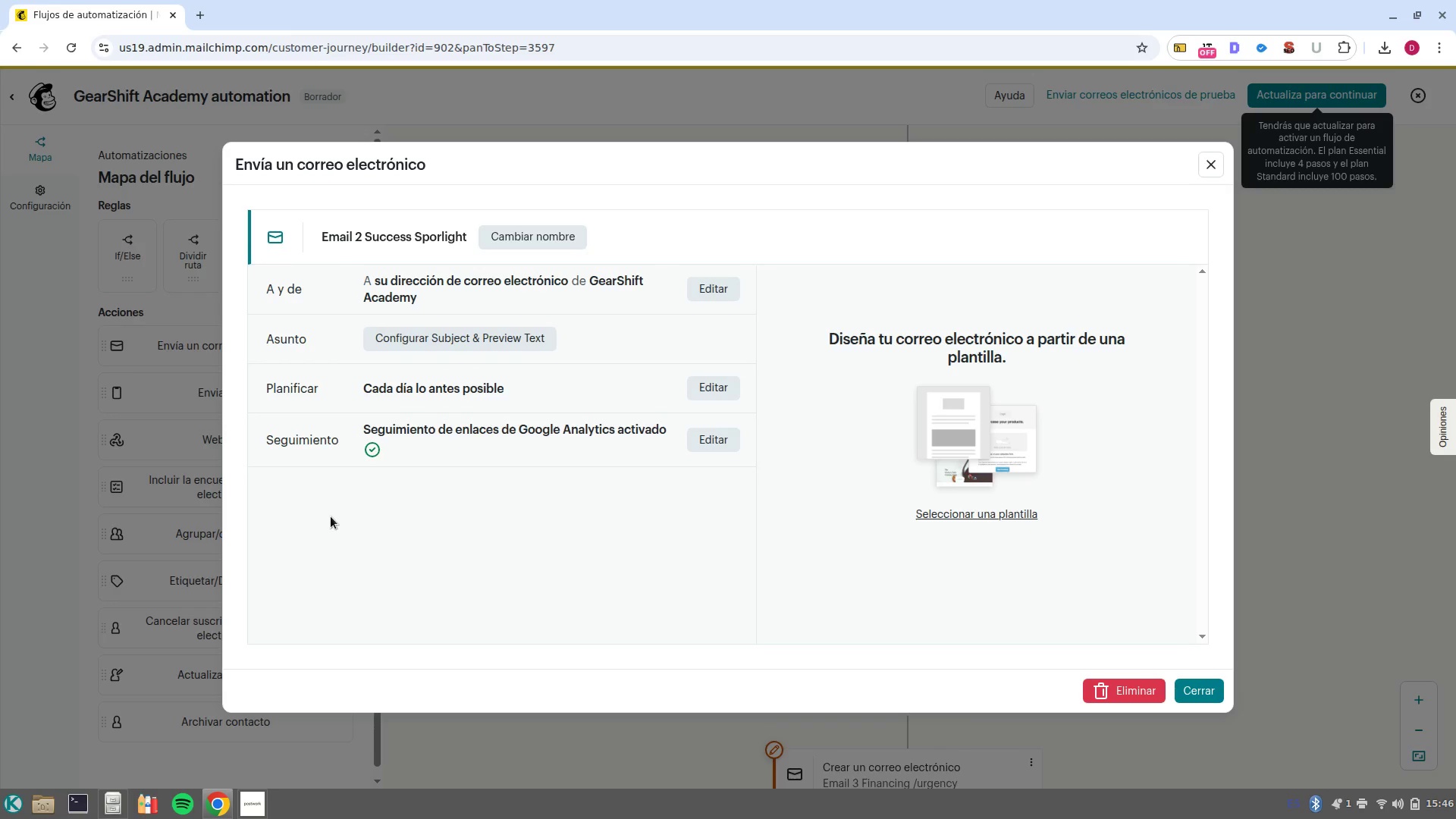 
left_click([490, 329])
 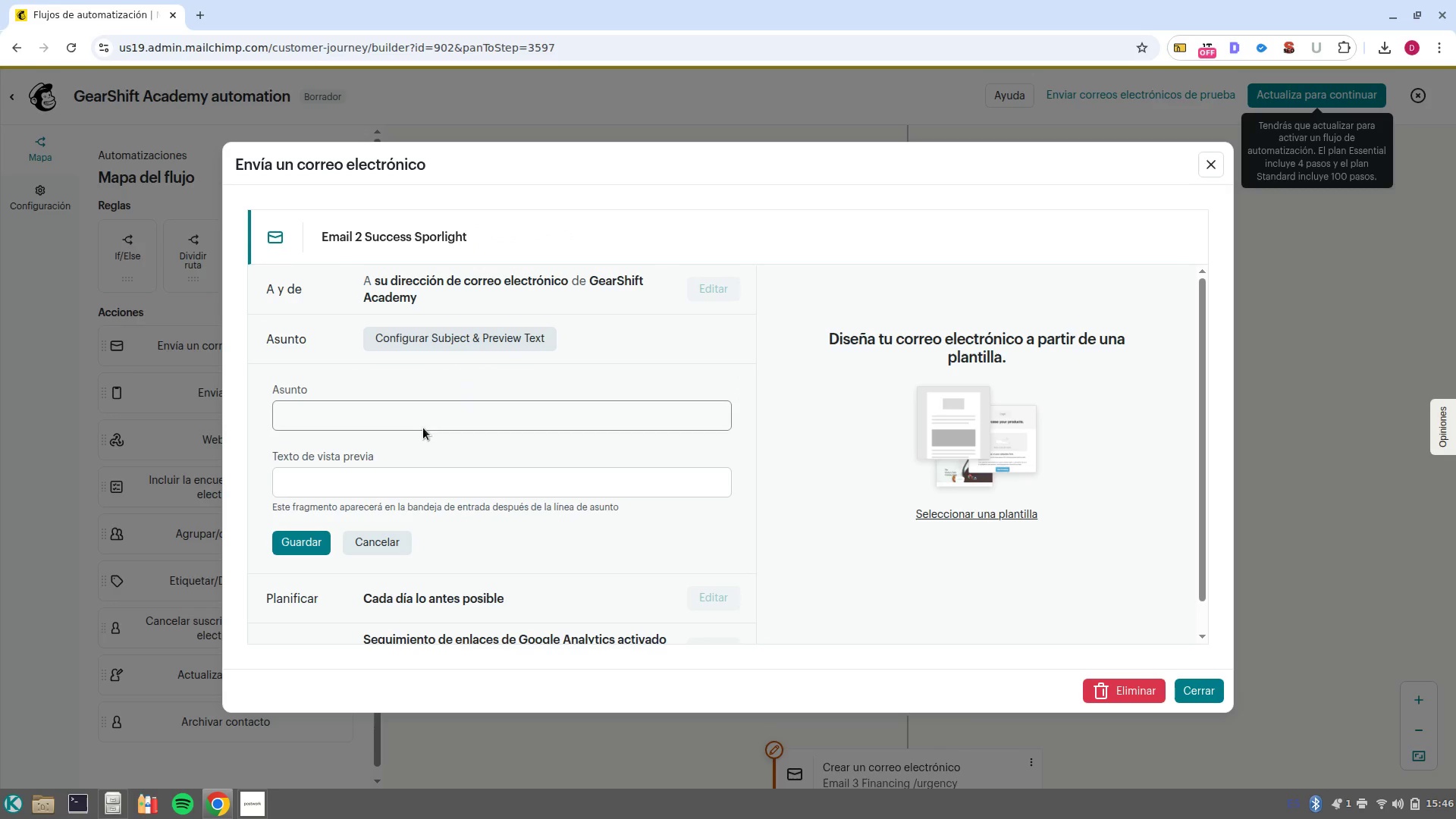 
left_click([433, 410])
 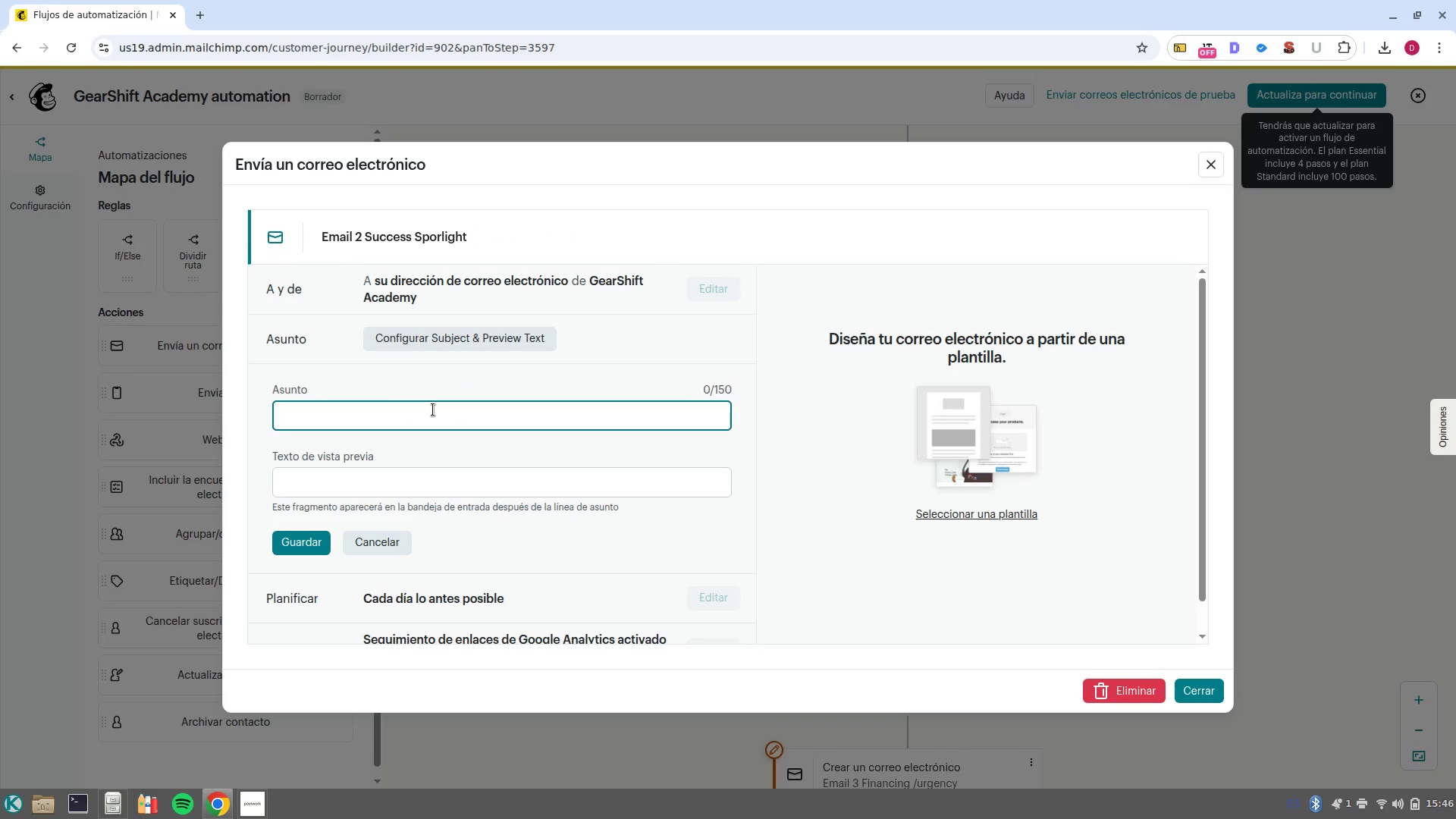 
type(From the office to the open road> }1FNAME1})
 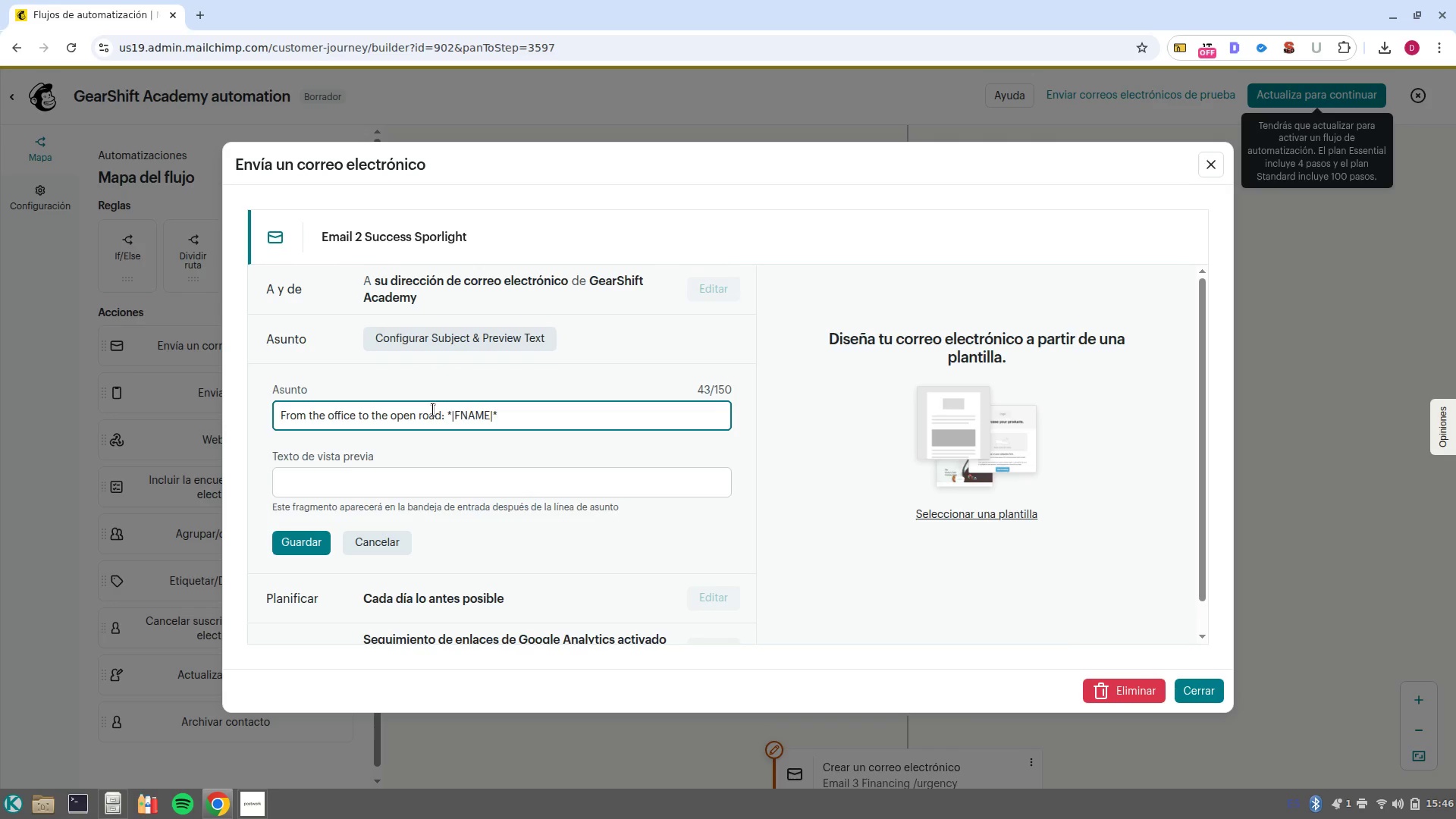 
hold_key(key=AltRight, duration=0.61)
 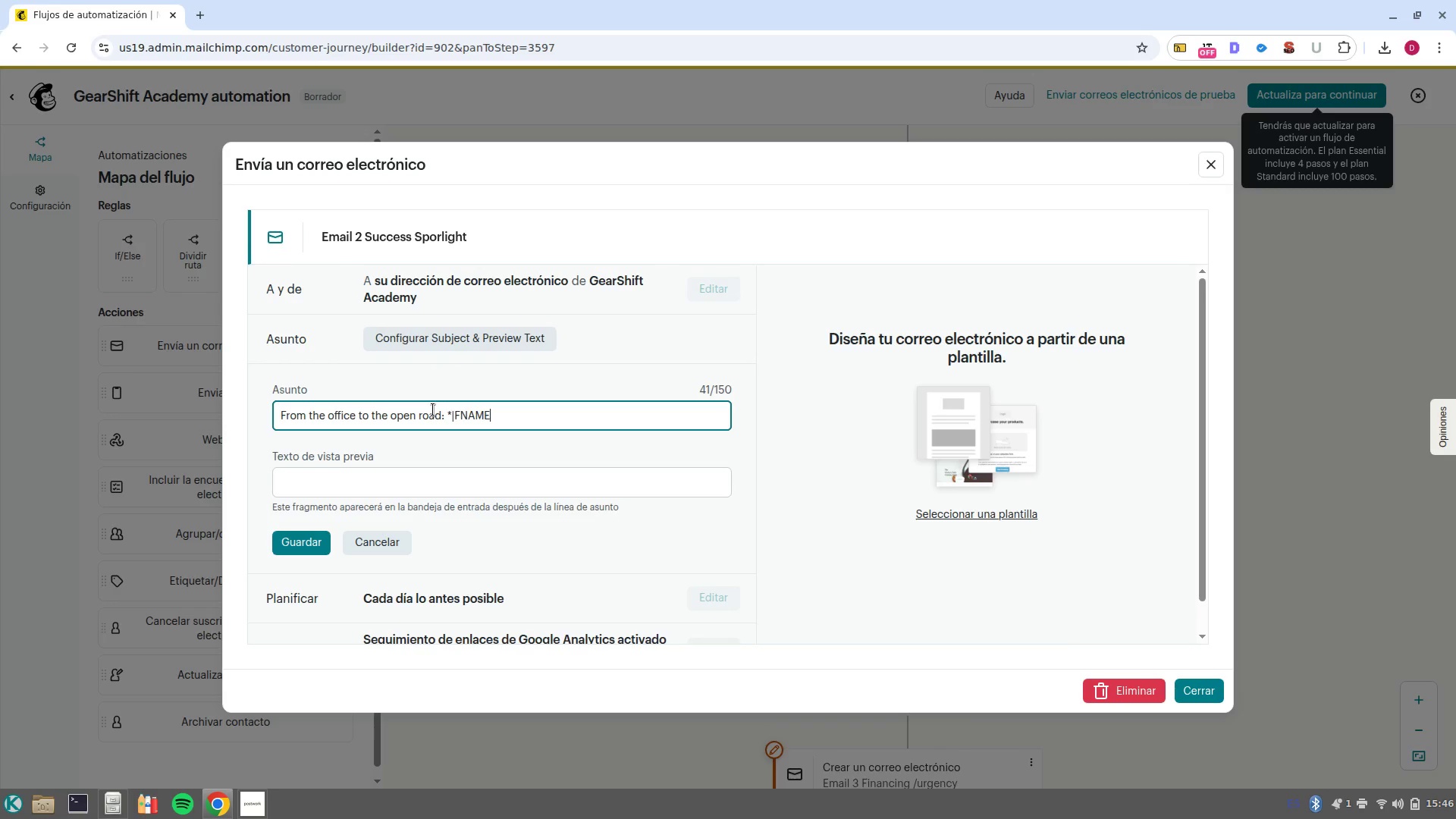 
hold_key(key=AltRight, duration=0.35)
 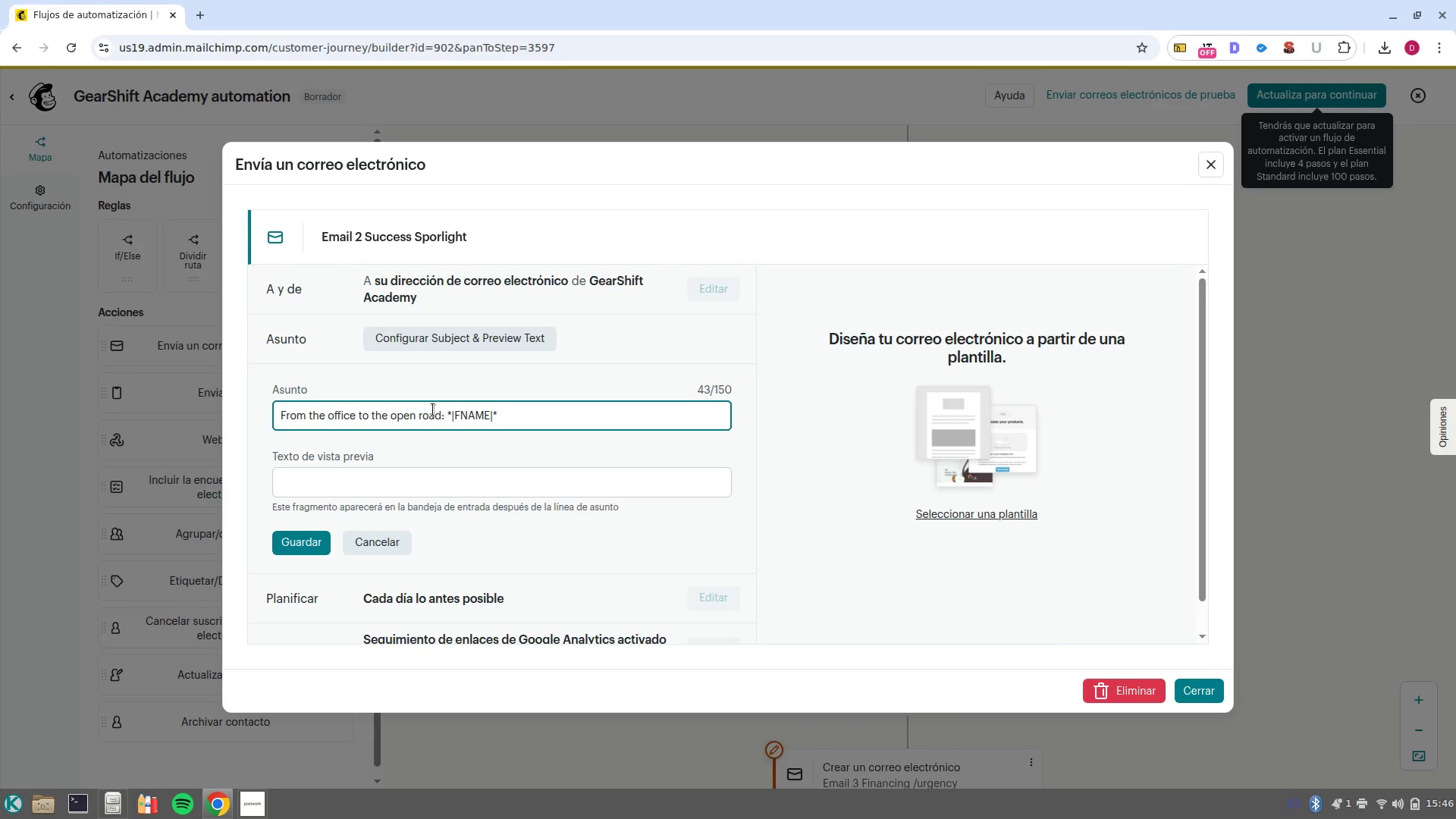 
type(-s success)
 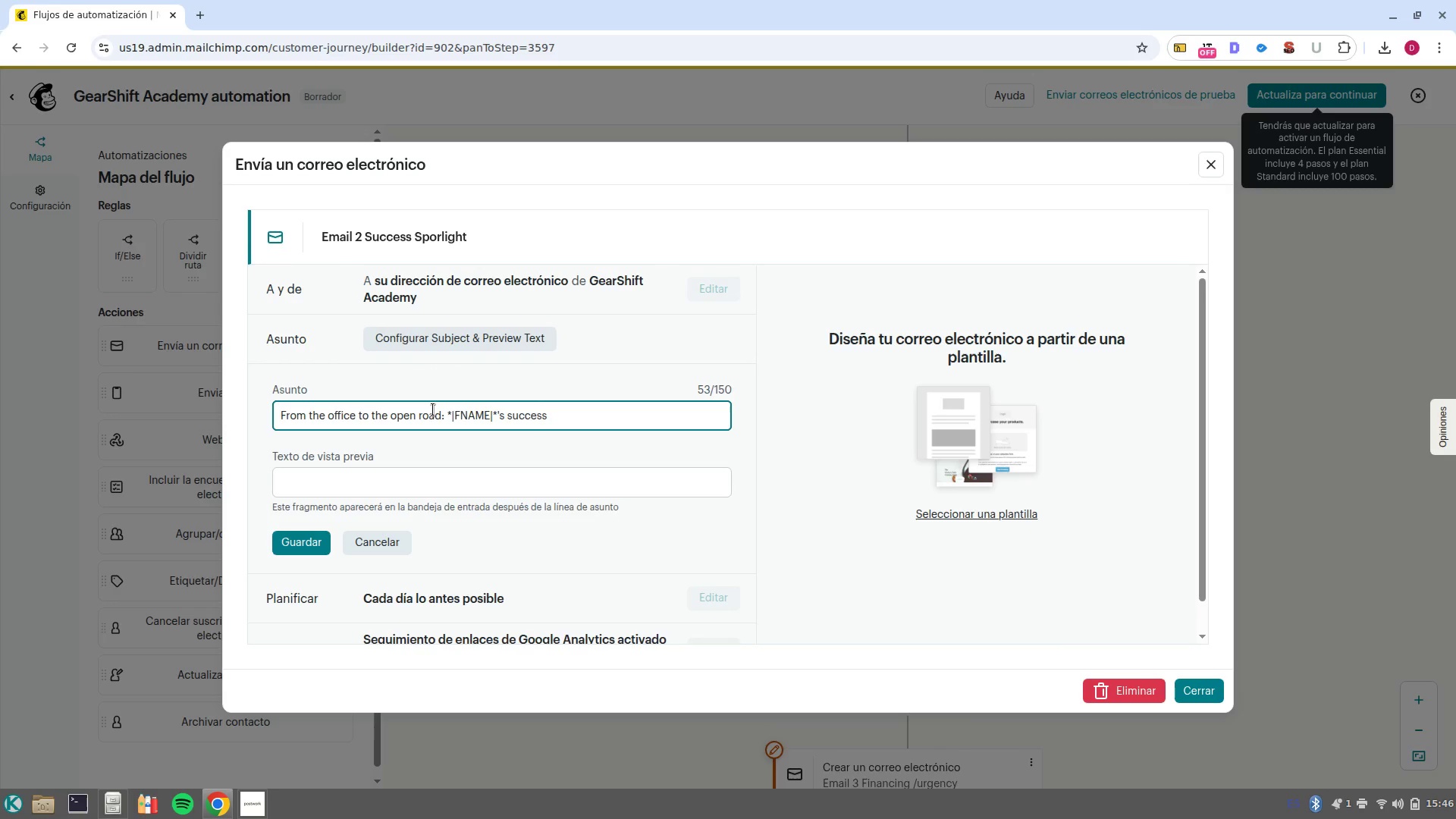 
left_click([451, 474])
 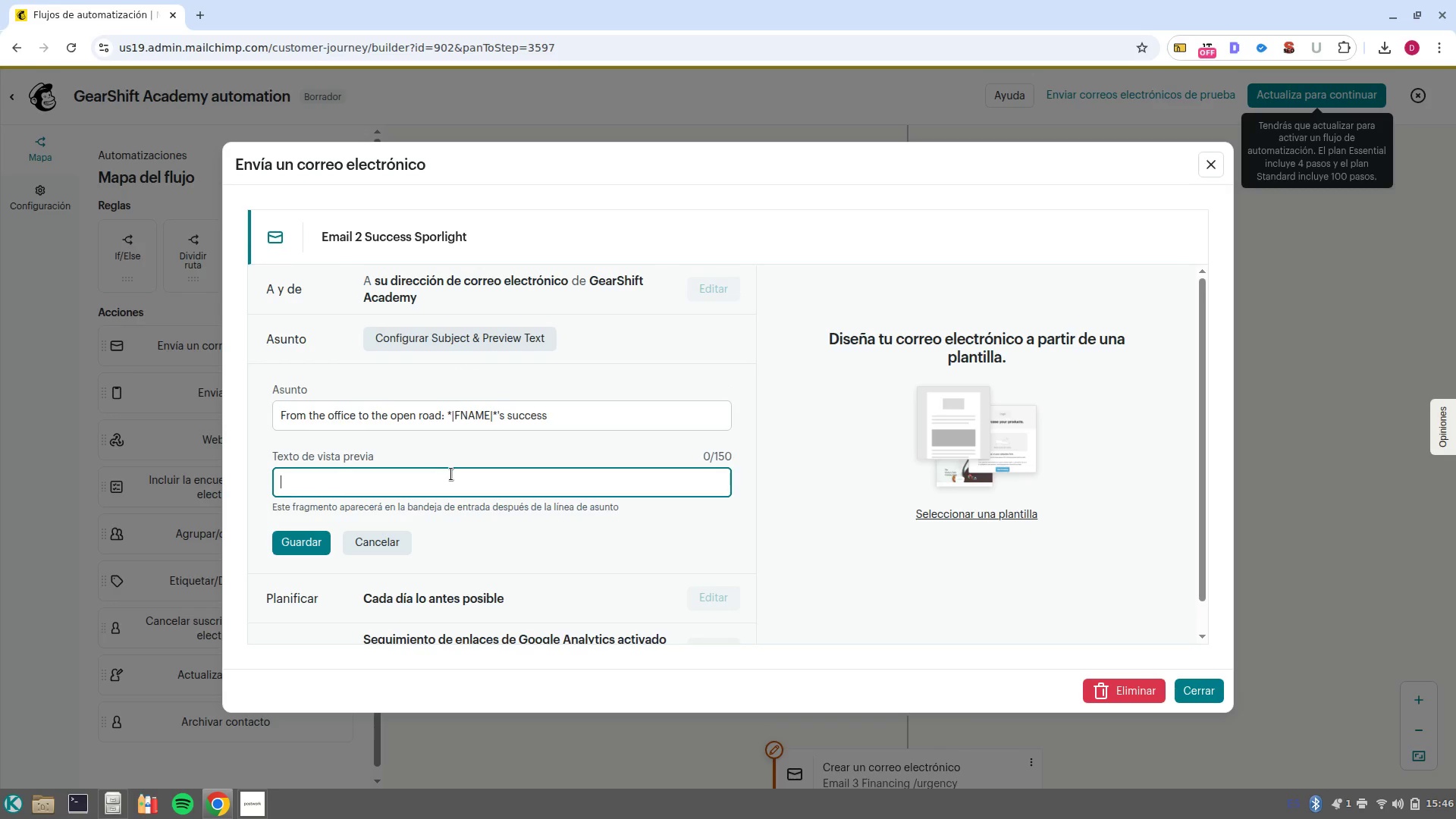 
type(See how our students are changing their lives)
 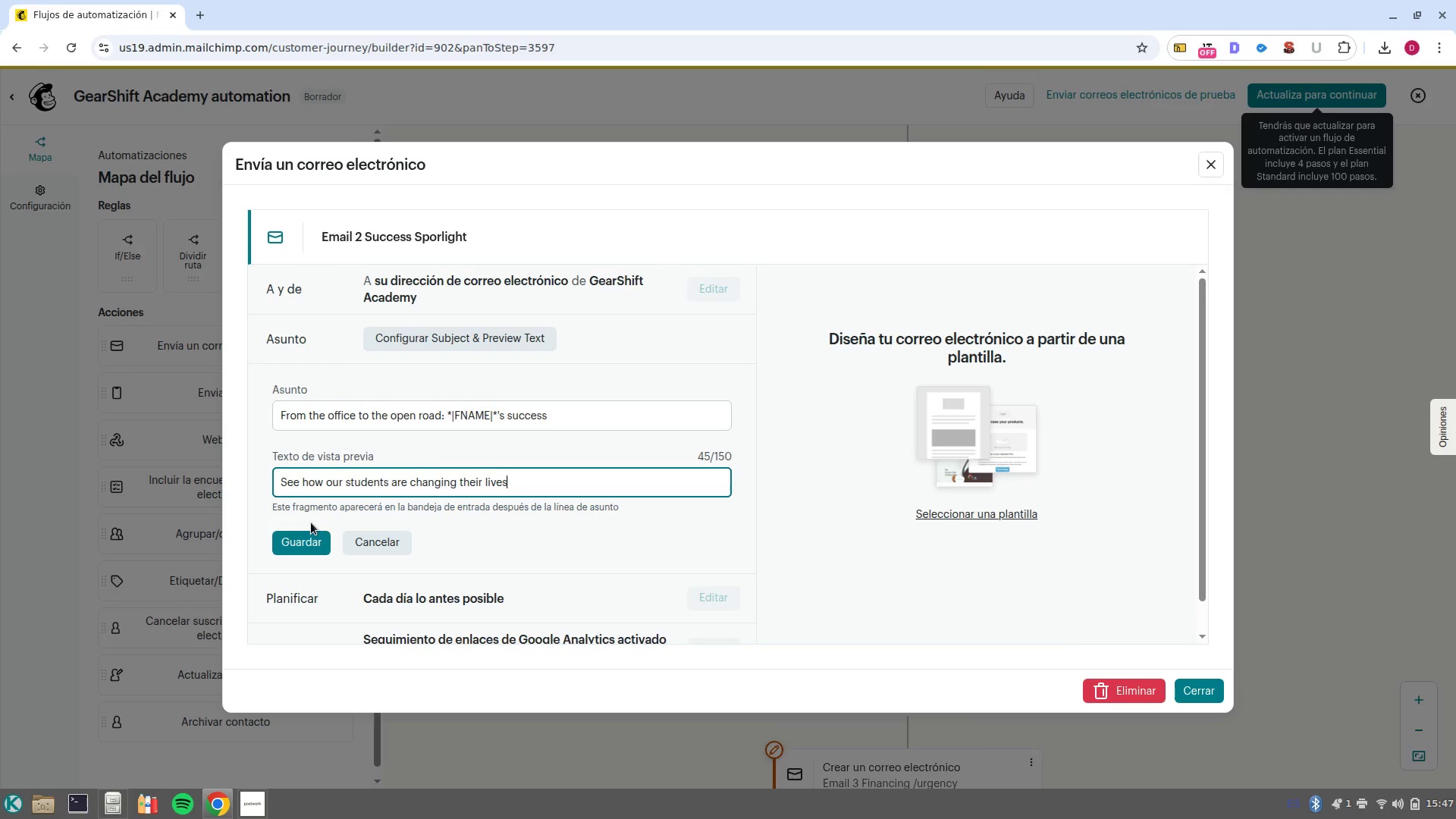 
left_click([308, 540])
 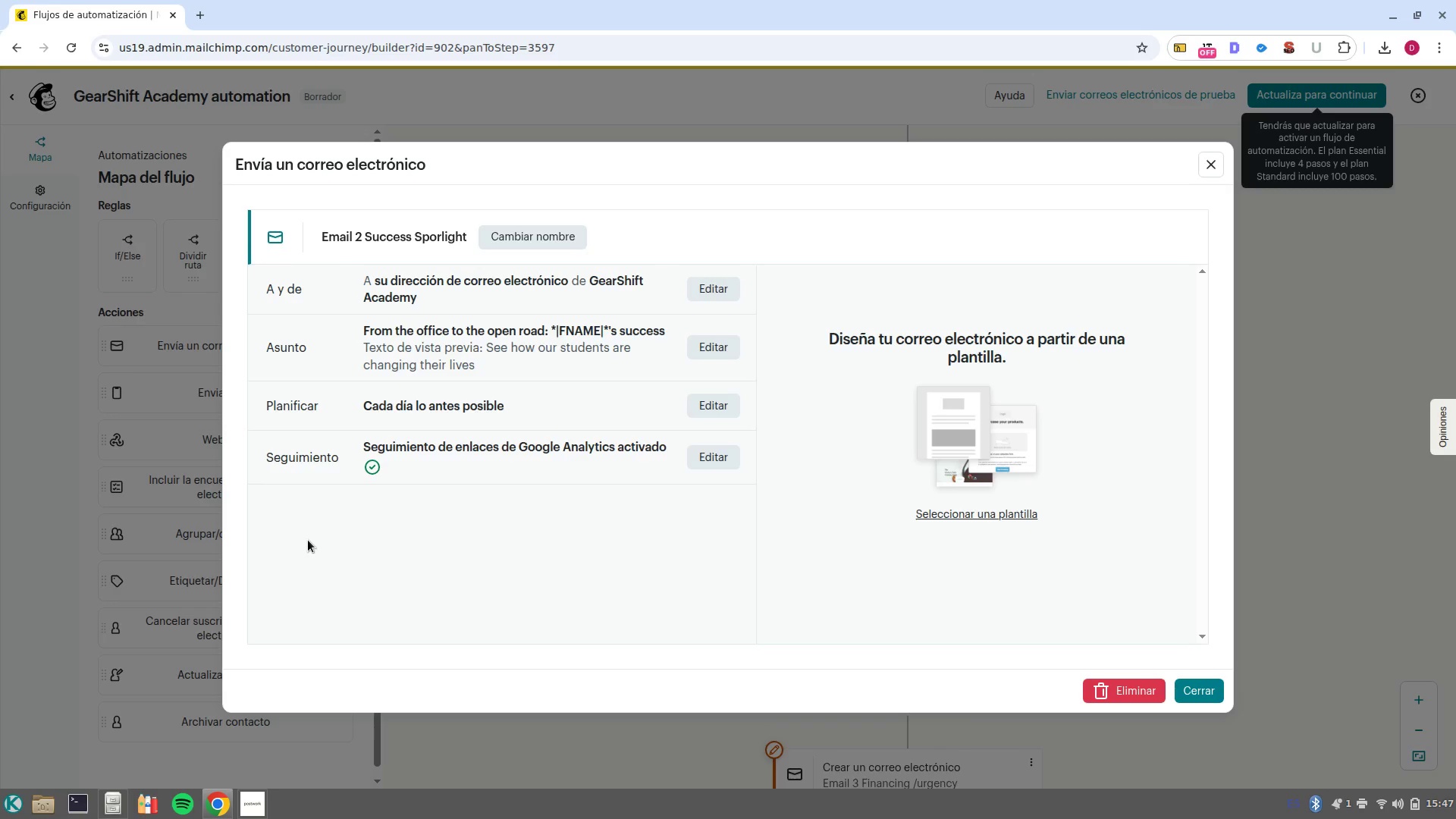 
wait(16.23)
 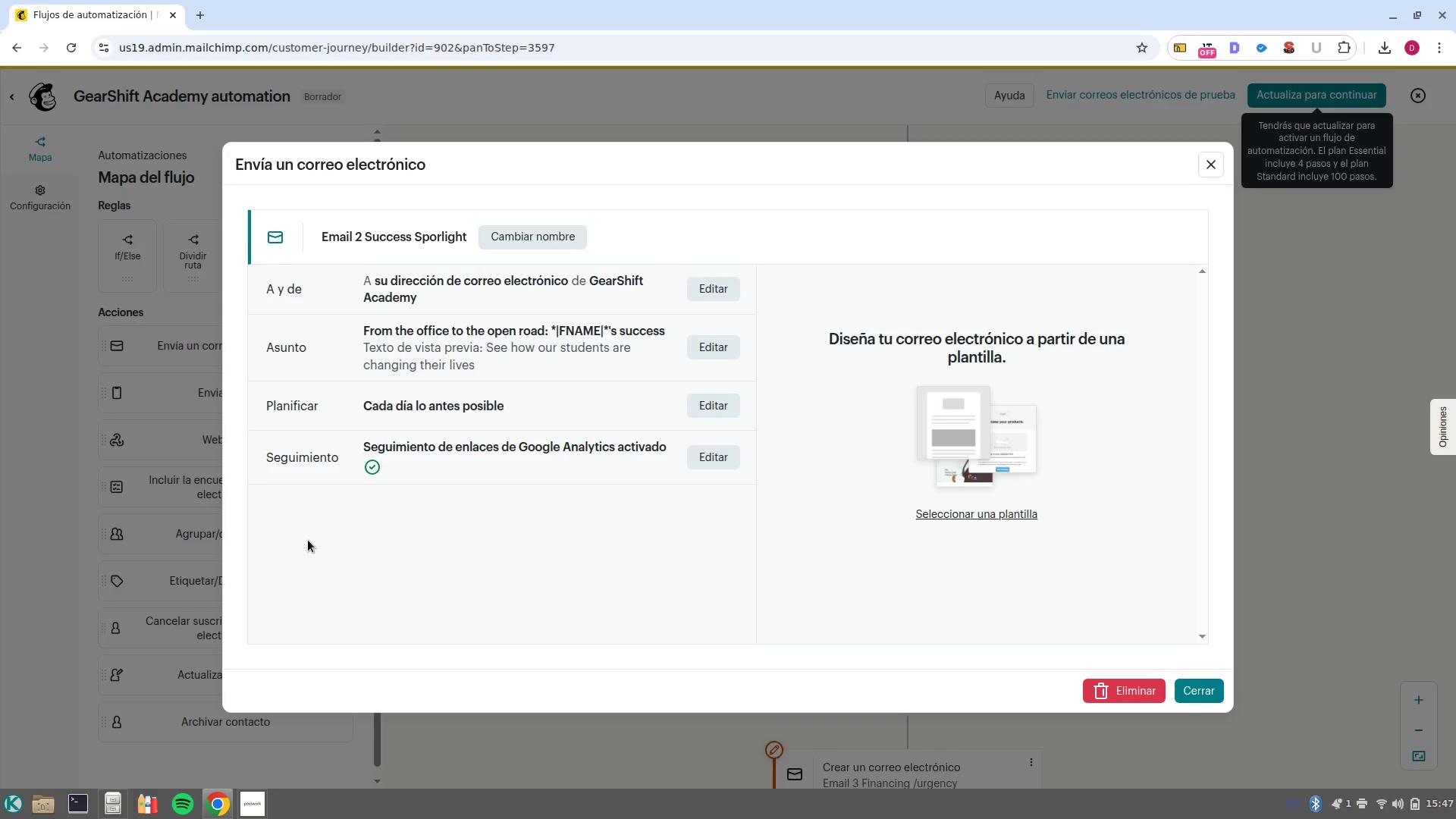 
left_click([985, 519])
 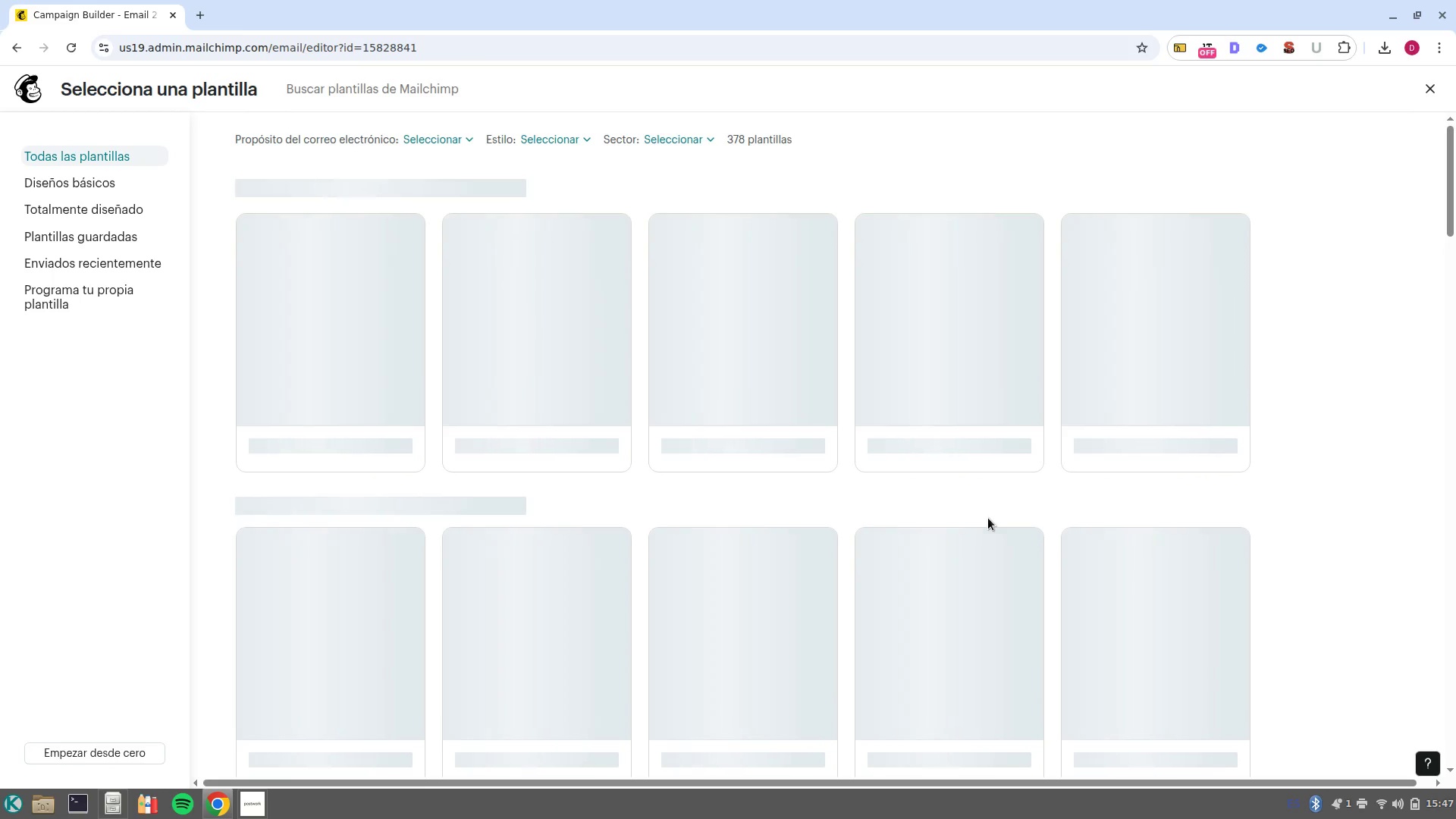 
wait(9.24)
 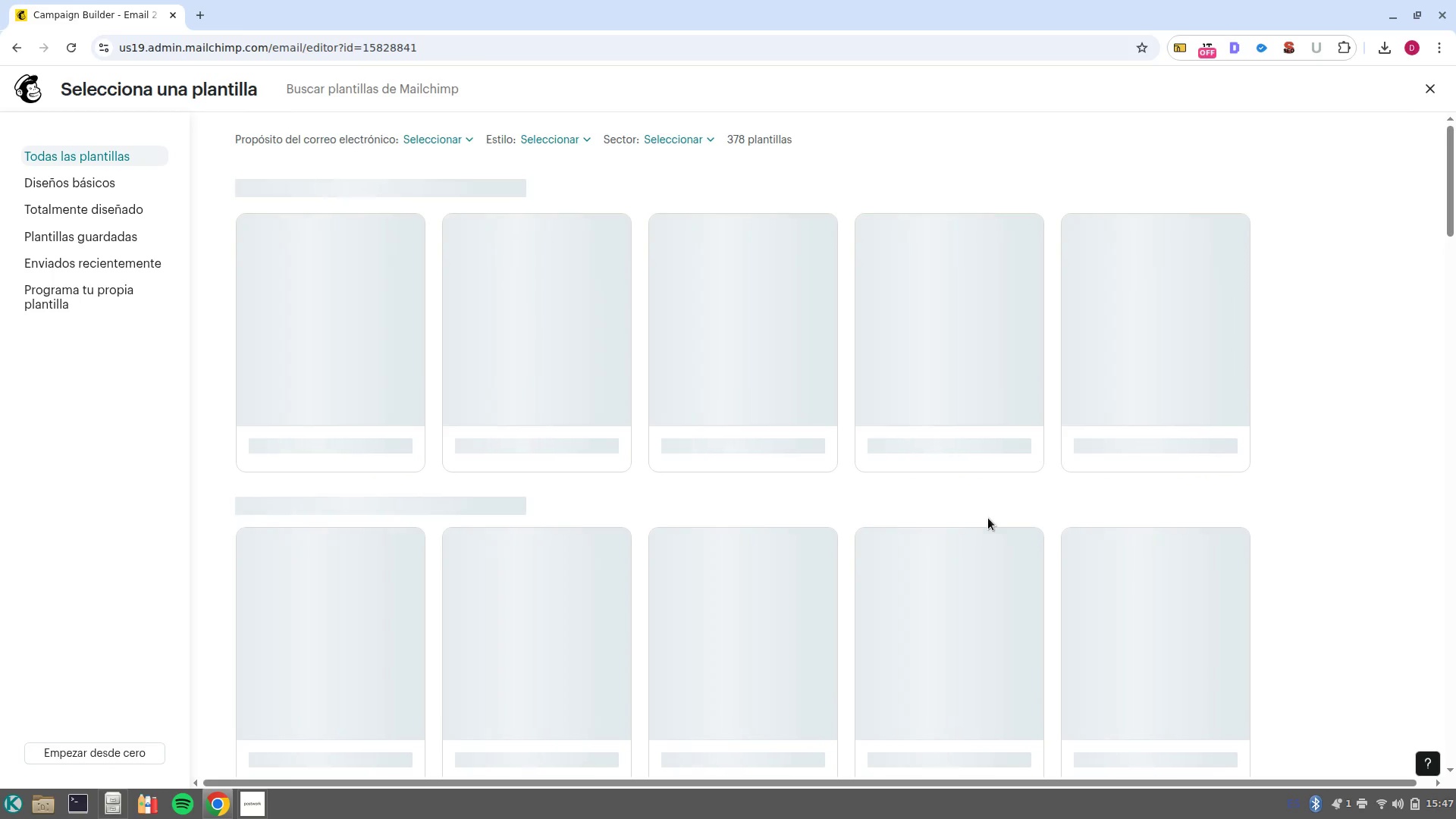 
left_click([338, 349])
 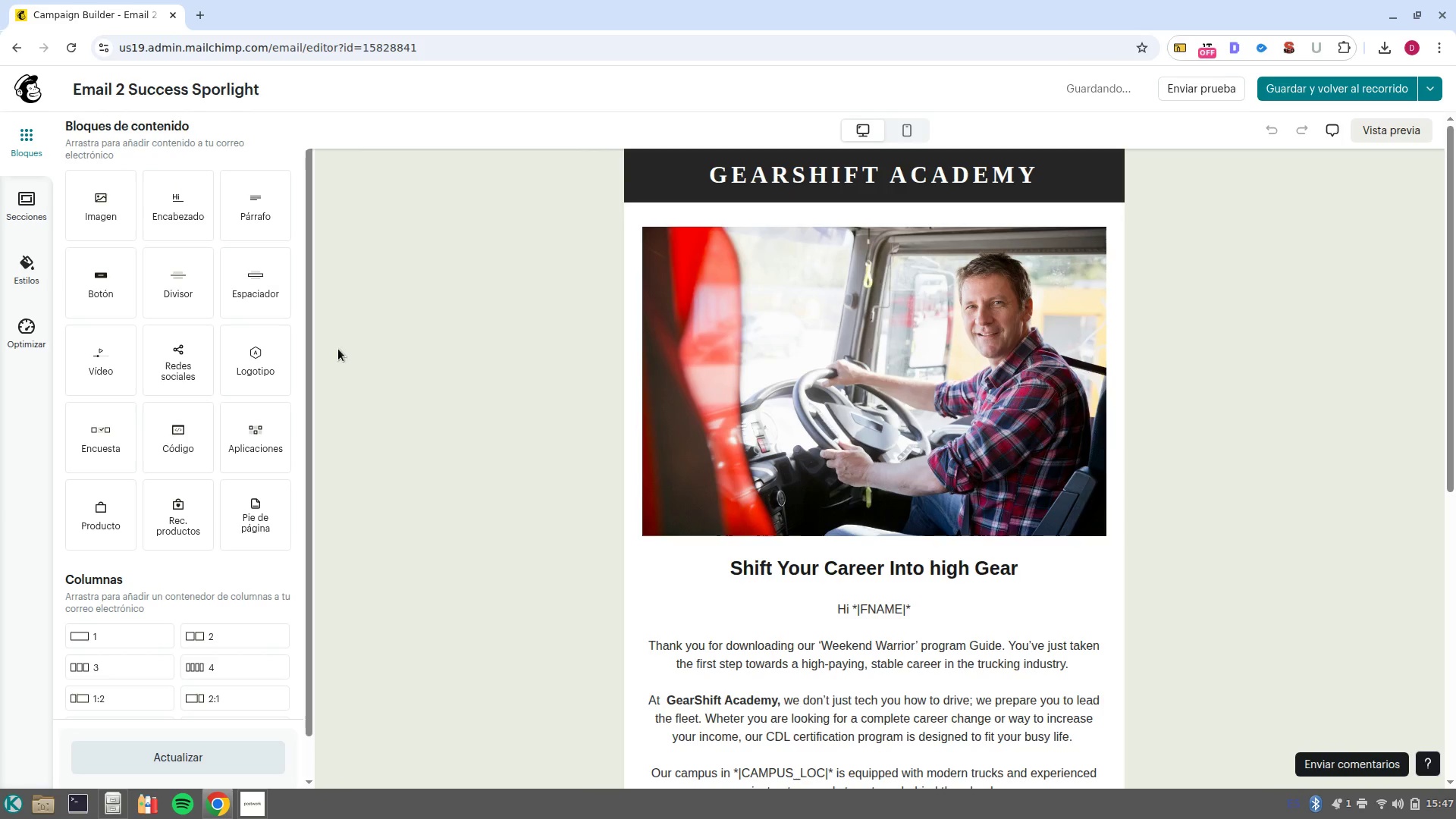 
wait(9.79)
 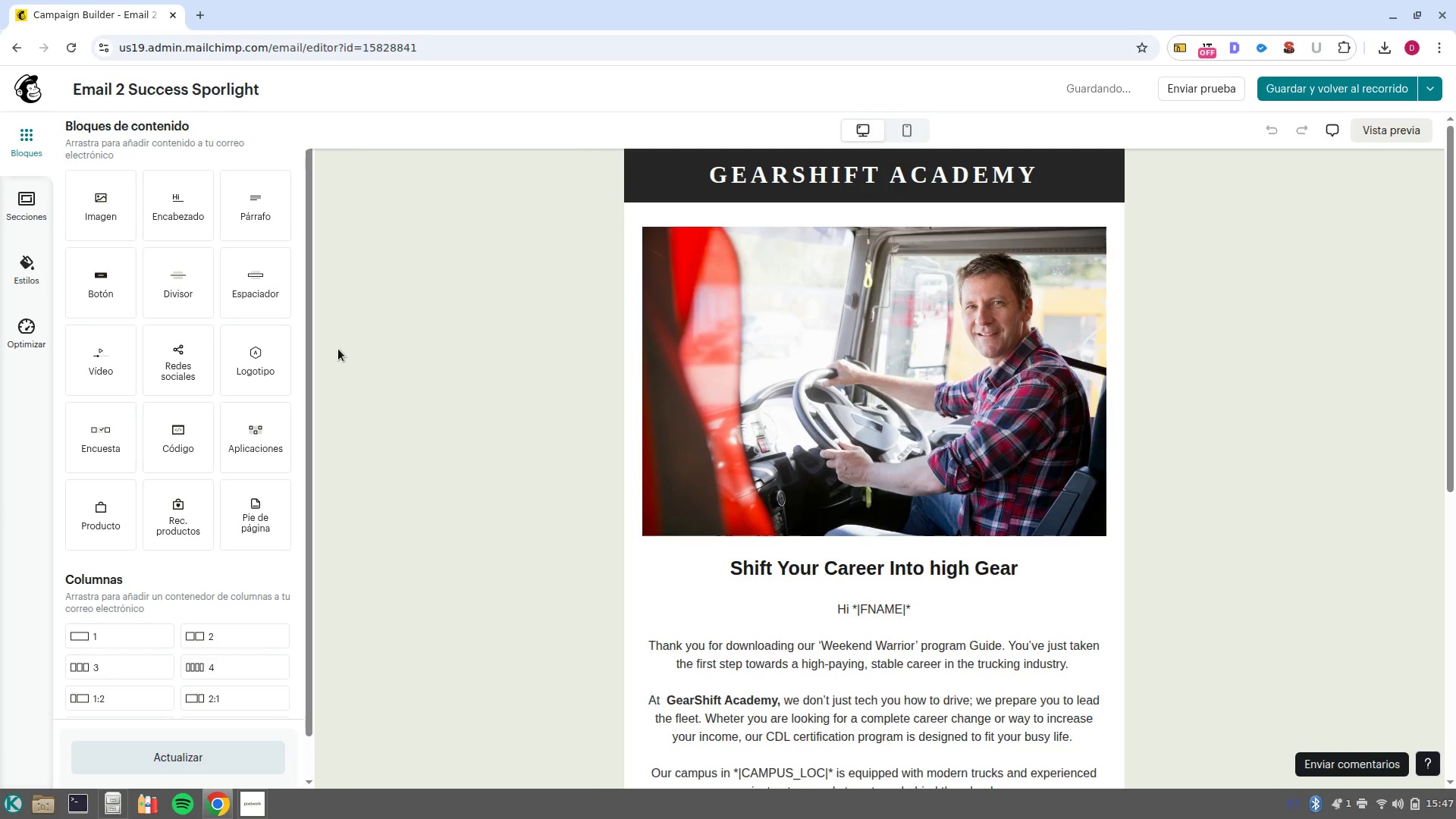 
left_click([876, 490])
 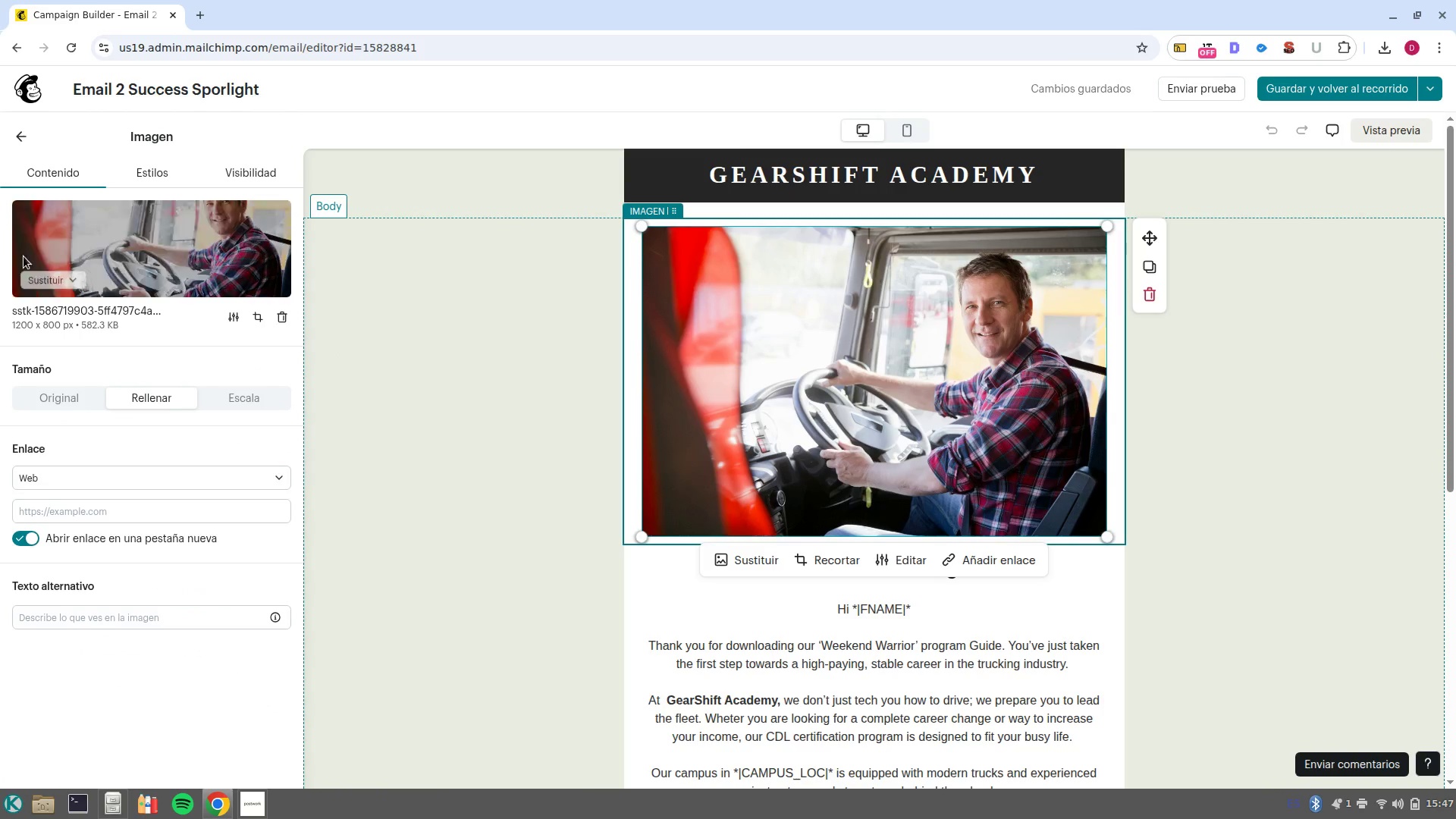 
left_click([68, 279])
 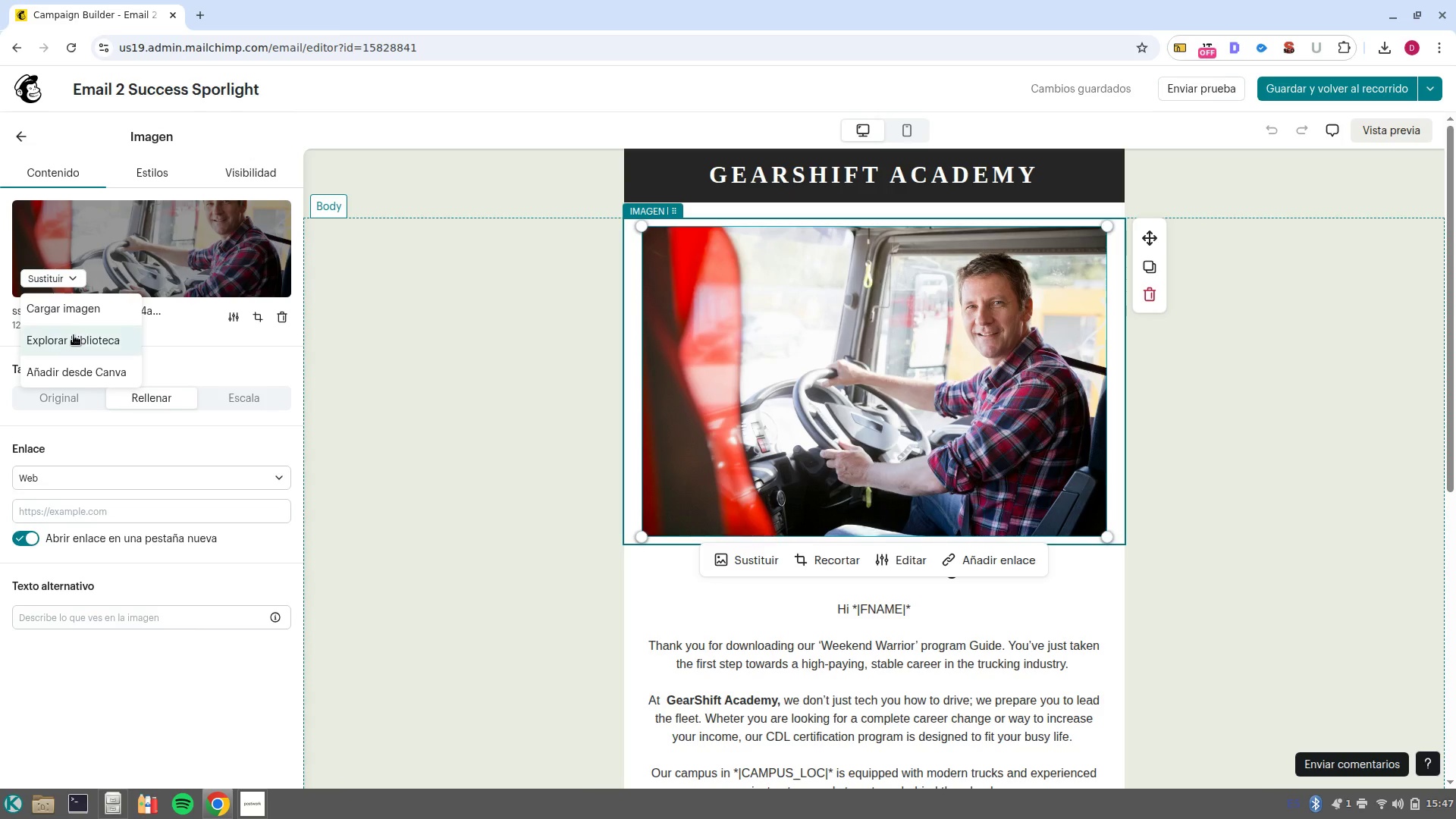 
left_click([74, 336])
 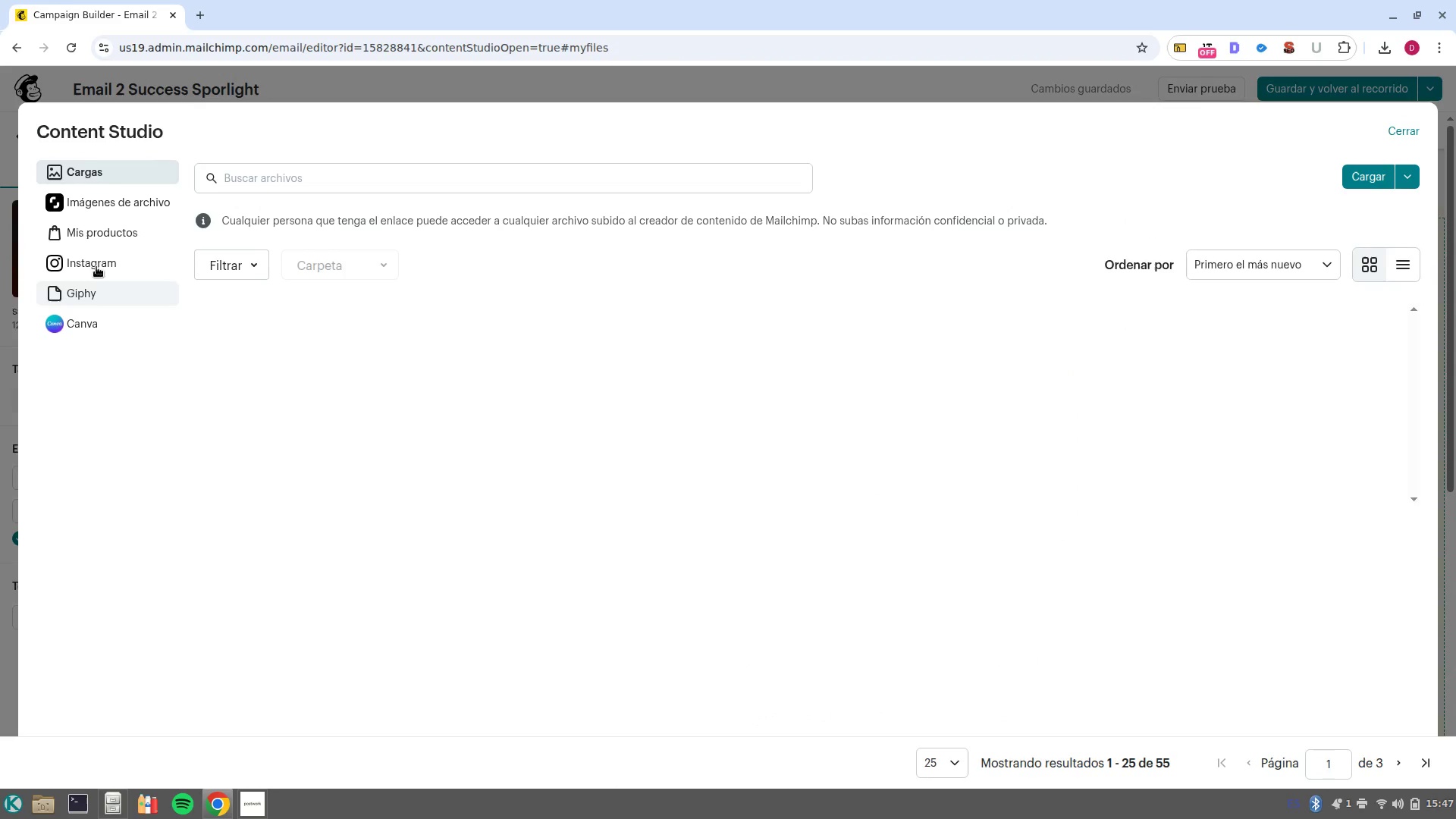 
left_click([104, 212])
 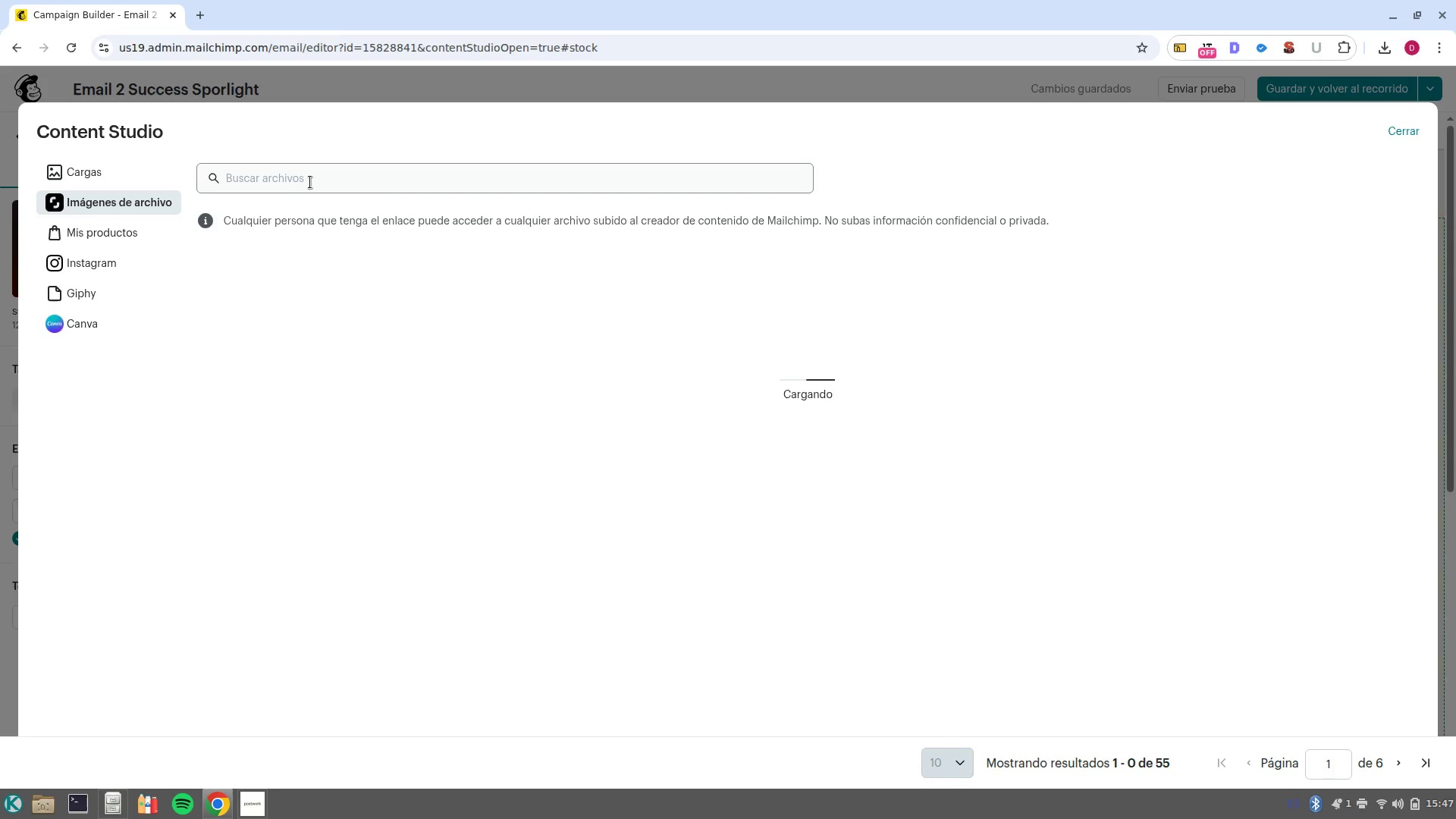 
left_click([311, 182])
 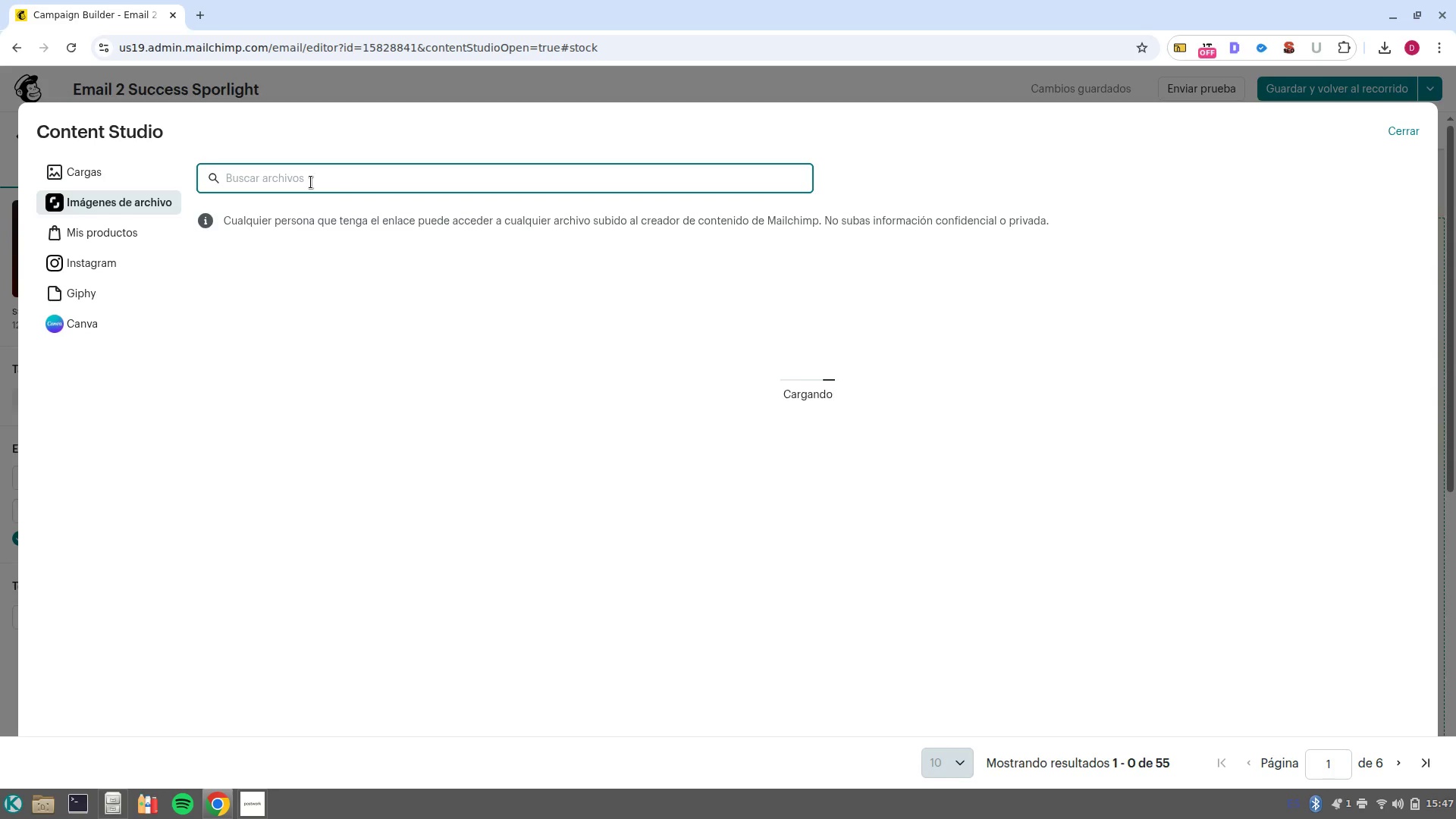 
type(Trcik)
key(Backspace)
key(Backspace)
key(Backspace)
key(Backspace)
key(Backspace)
key(Backspace)
type(Happy truck driver)
 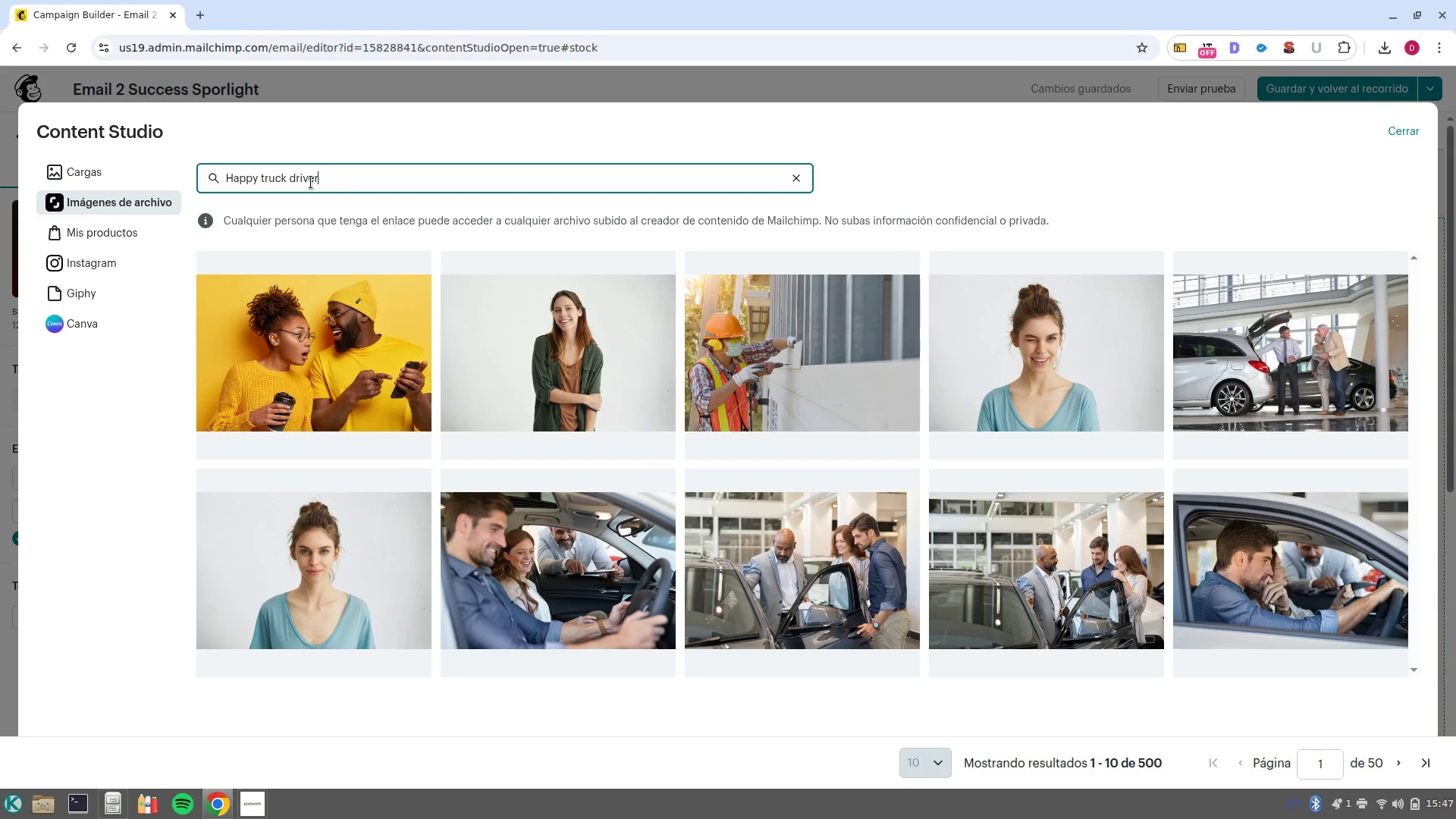 
key(Enter)
 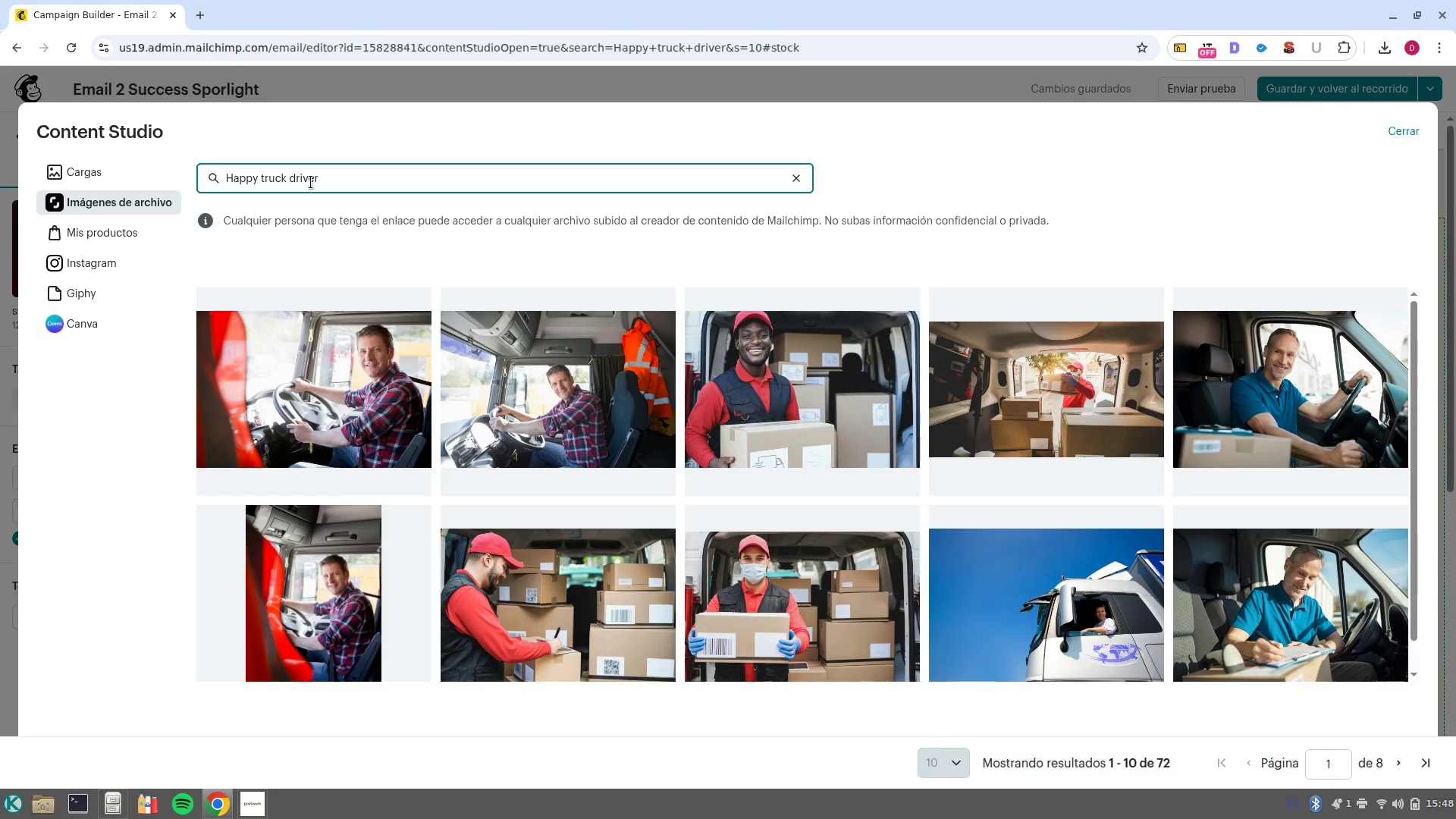 
wait(13.92)
 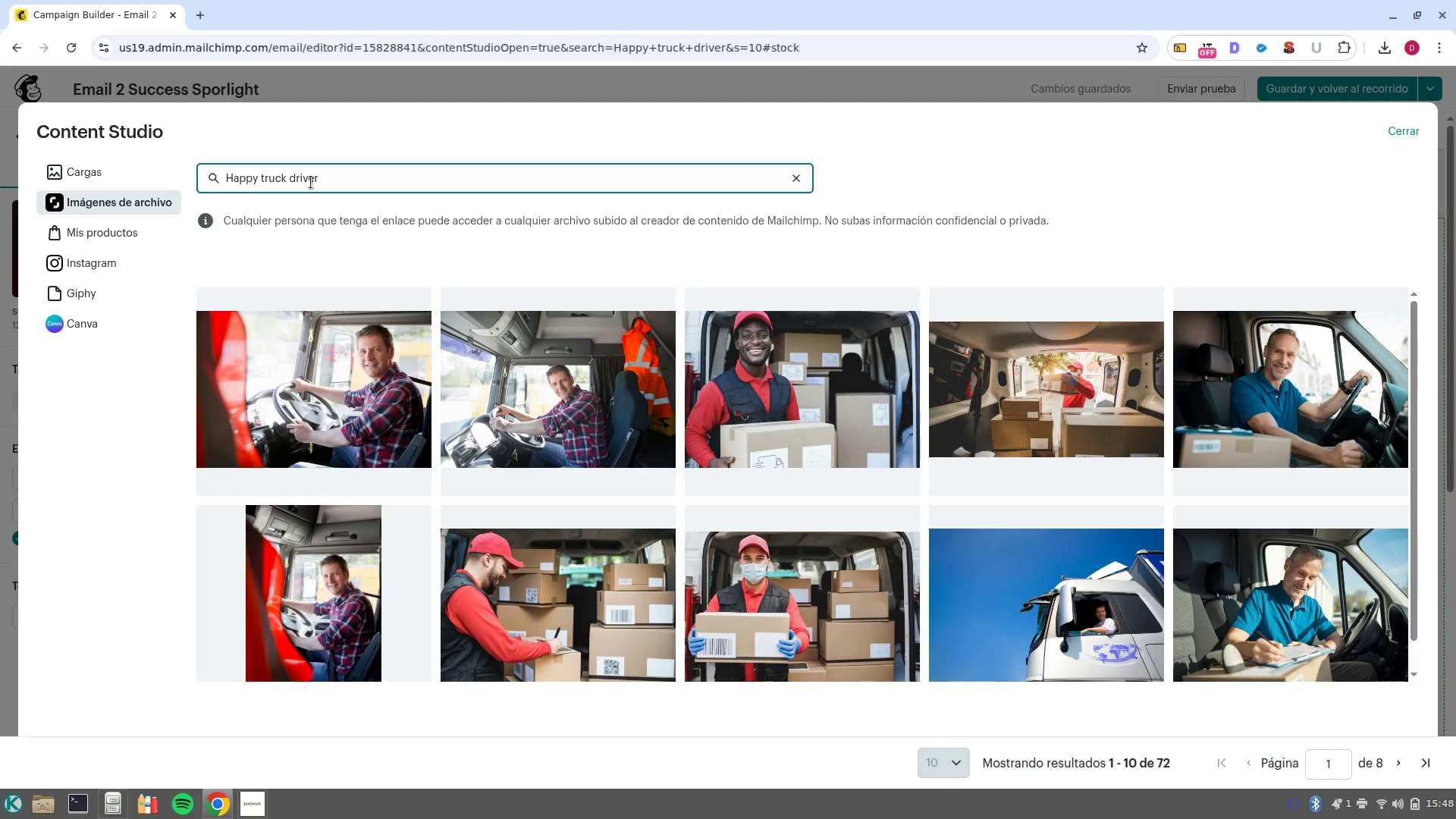 
scroll: coordinate [1150, 597], scroll_direction: down, amount: 1.0
 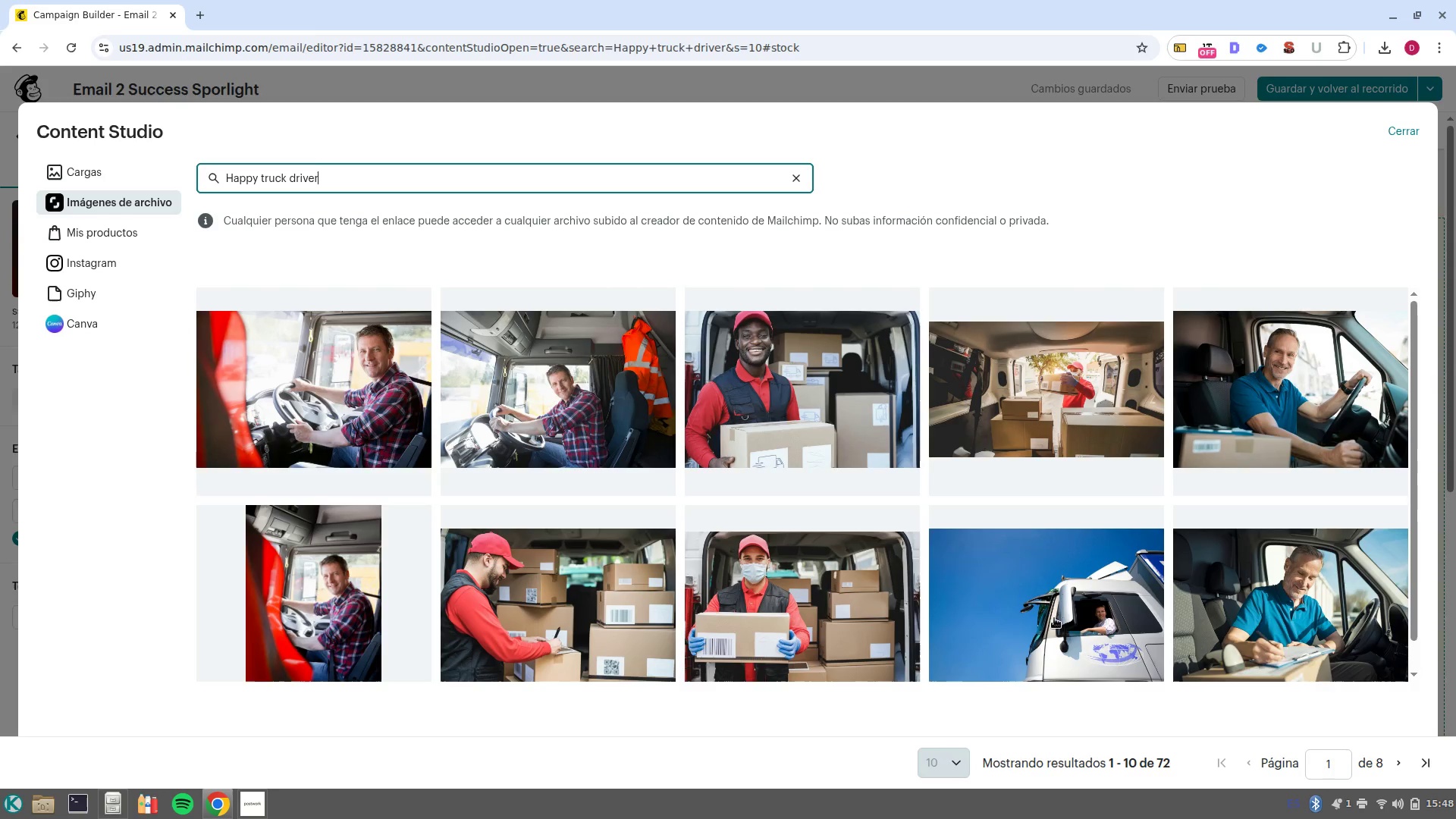 
left_click([1055, 617])
 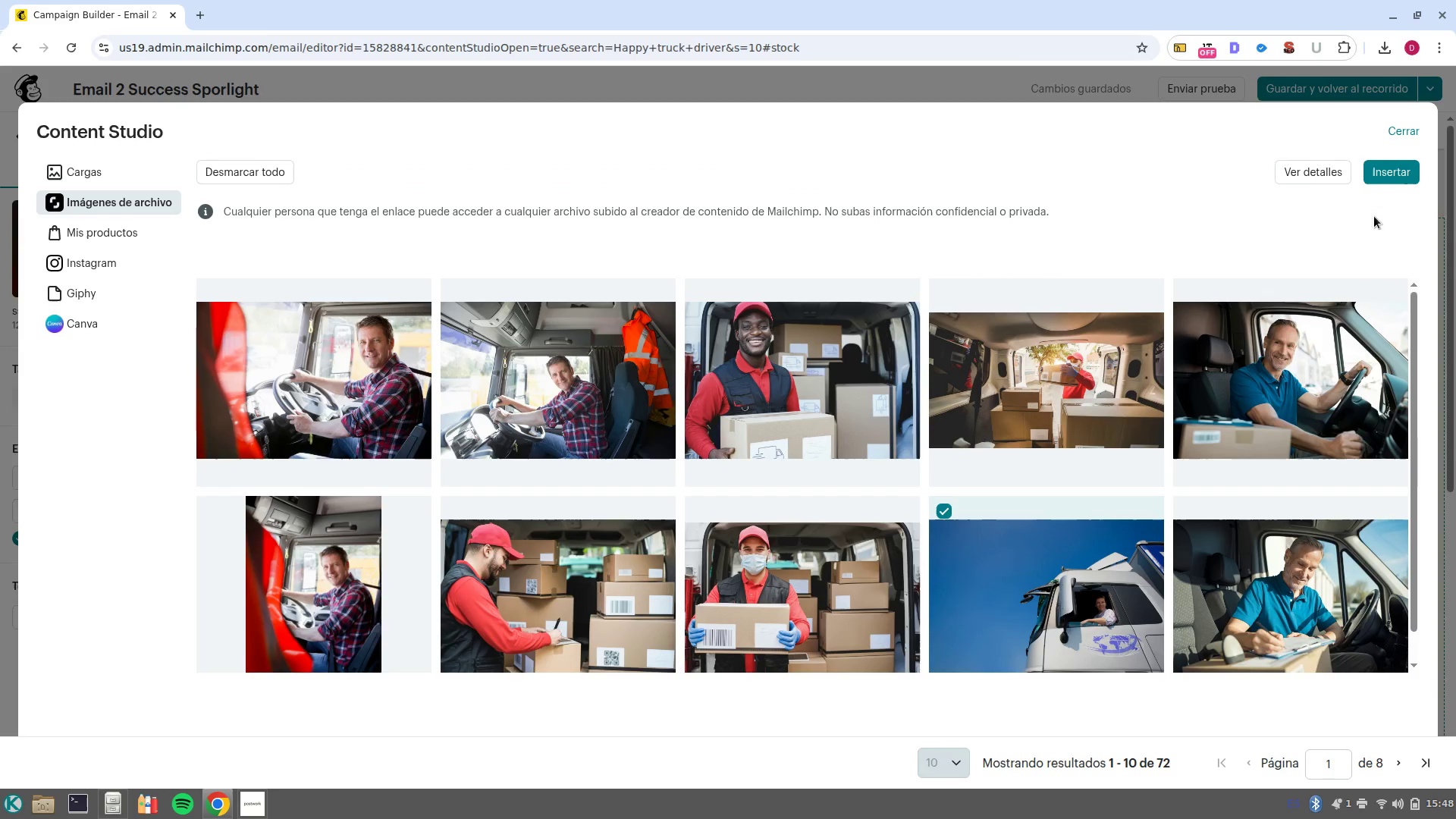 
left_click([1389, 177])
 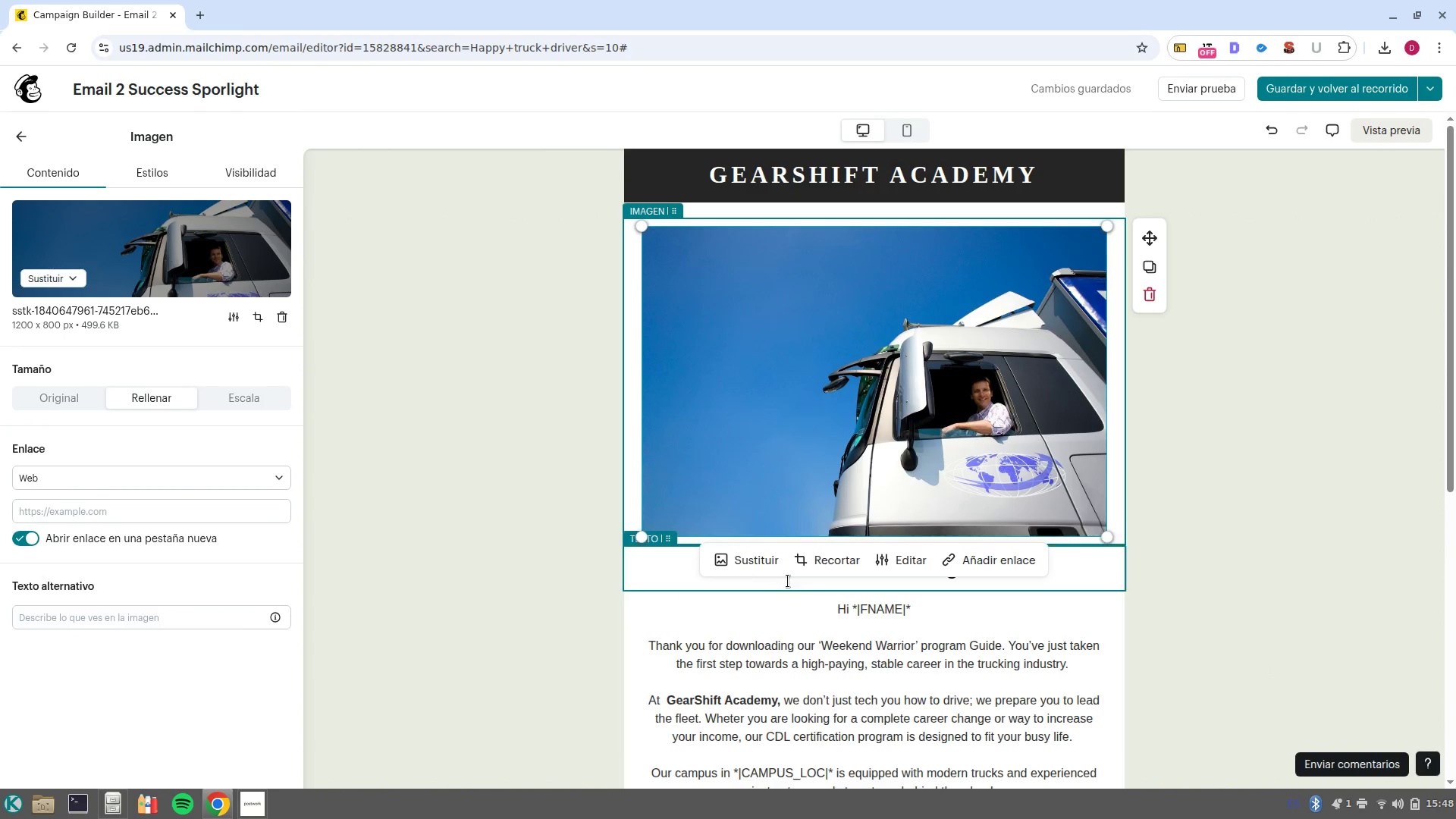 
wait(18.73)
 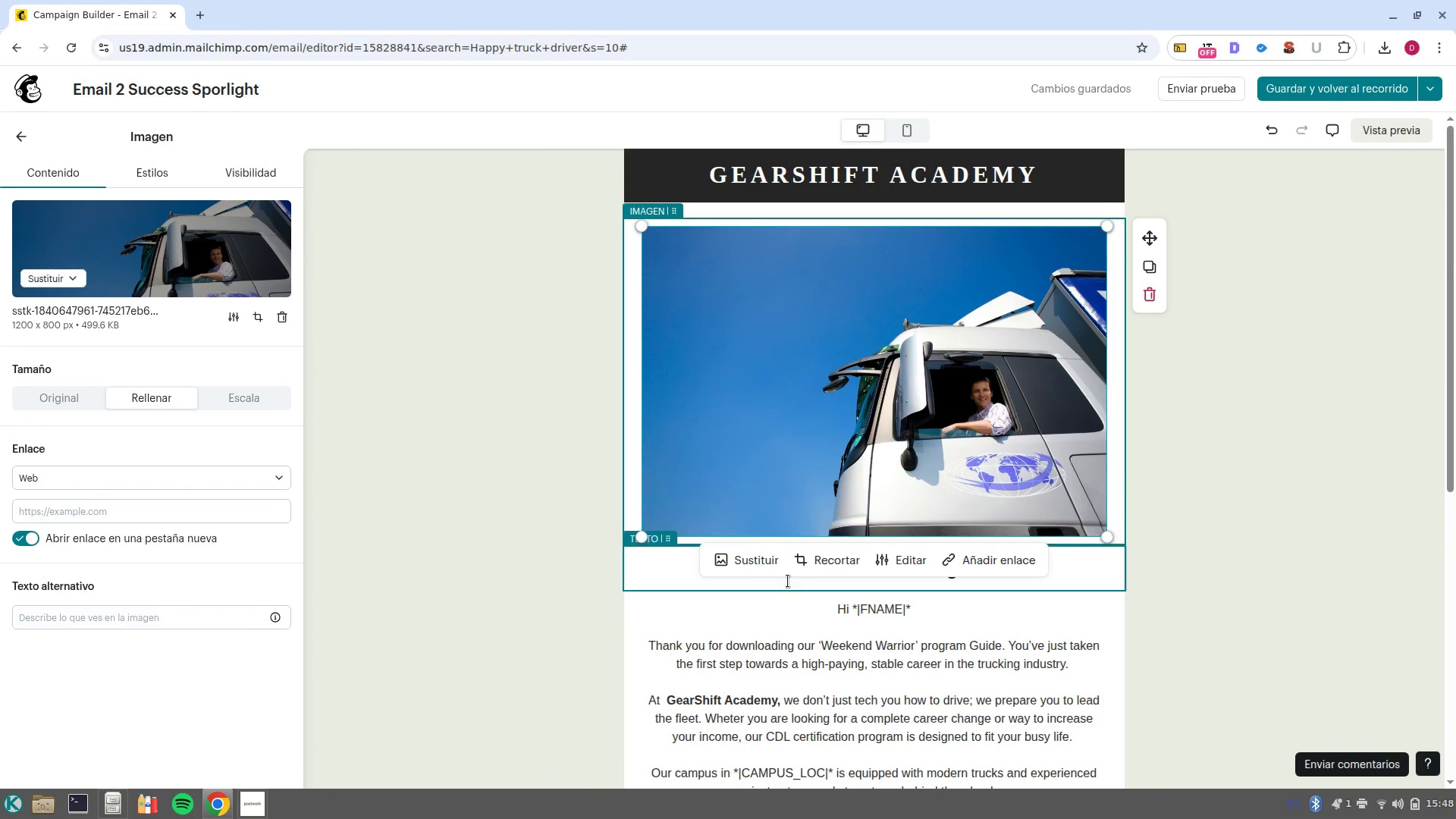 
left_click([169, 177])
 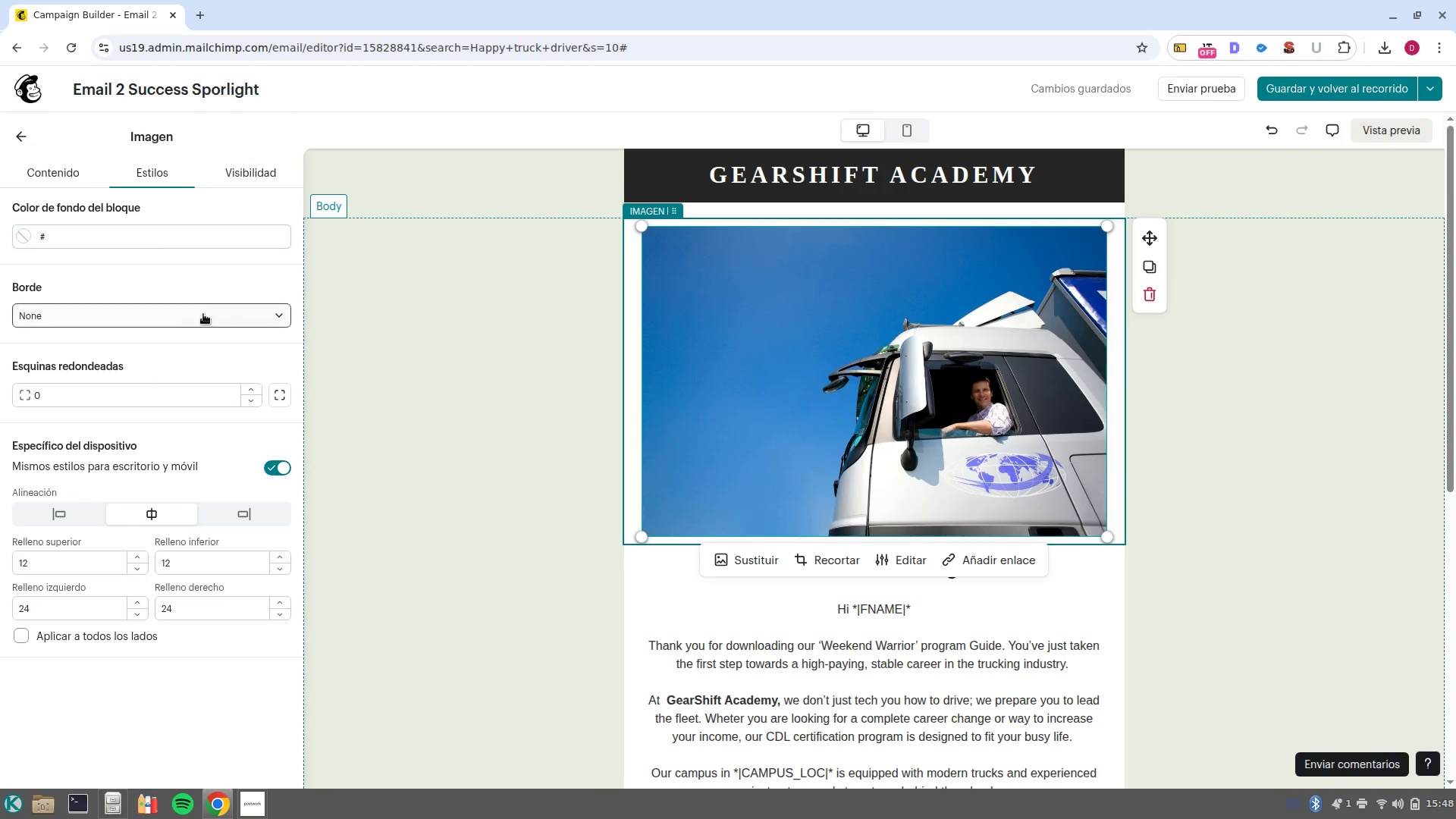 
left_click([223, 313])
 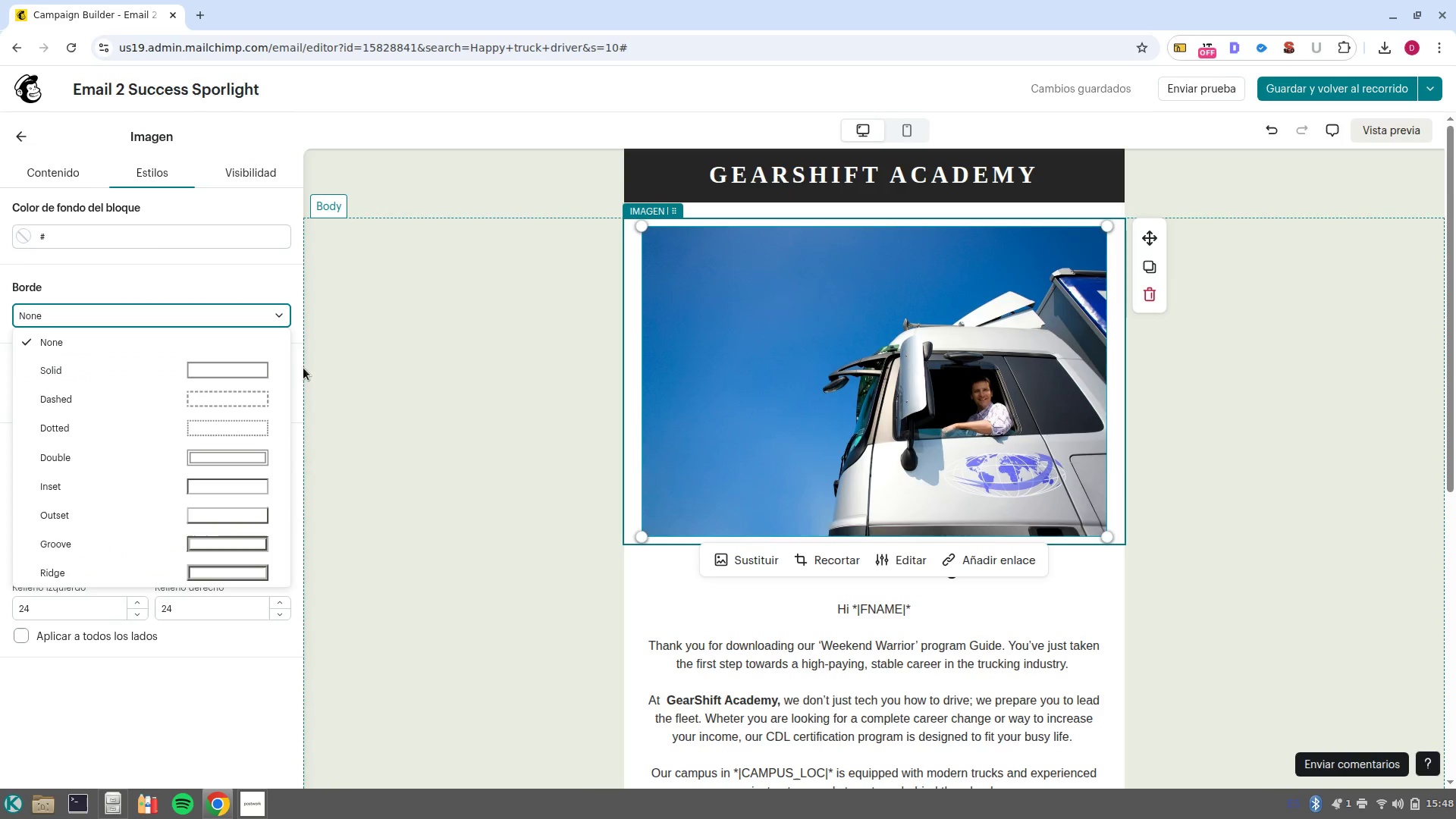 
left_click([299, 357])
 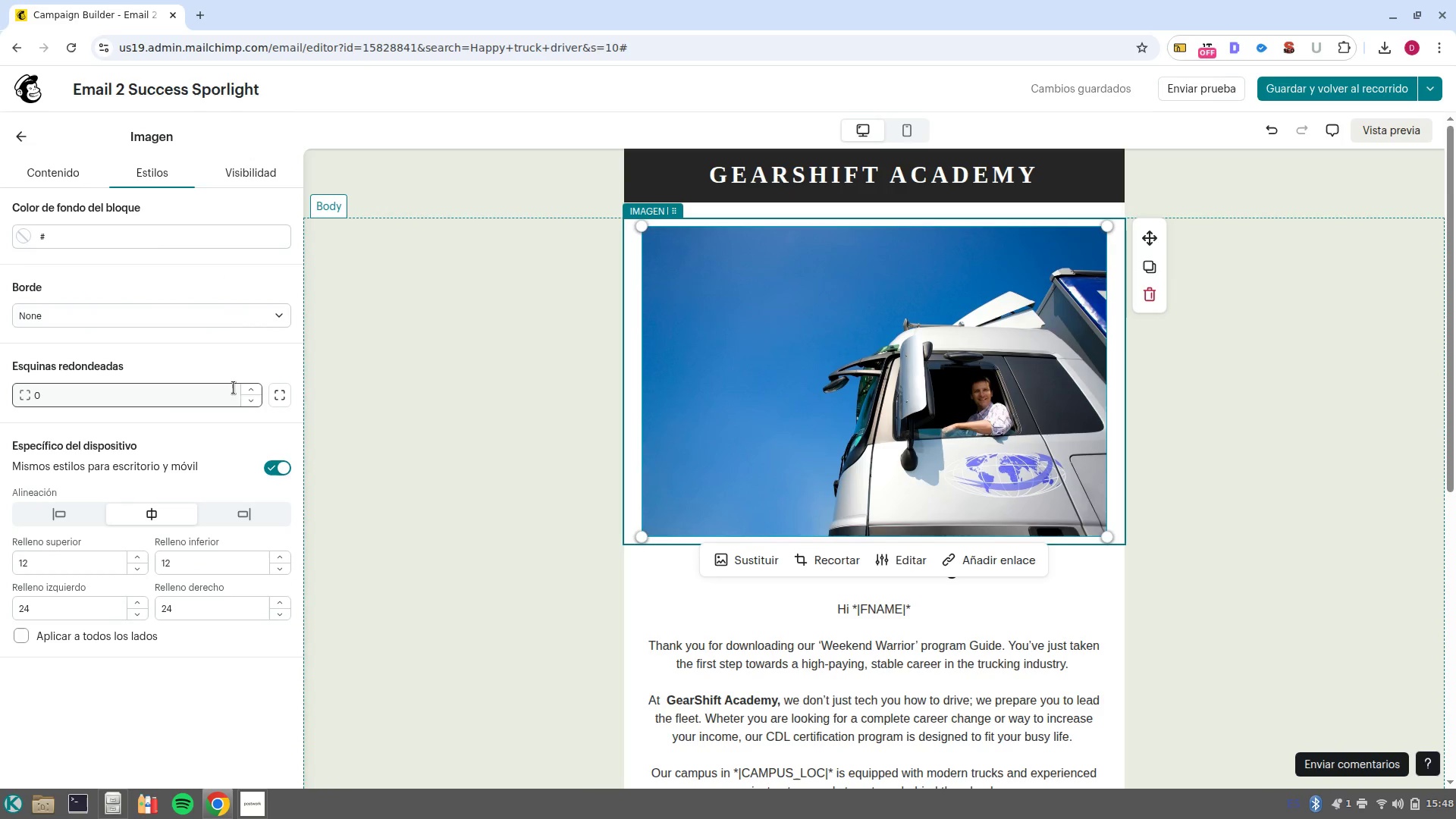 
double_click([225, 395])
 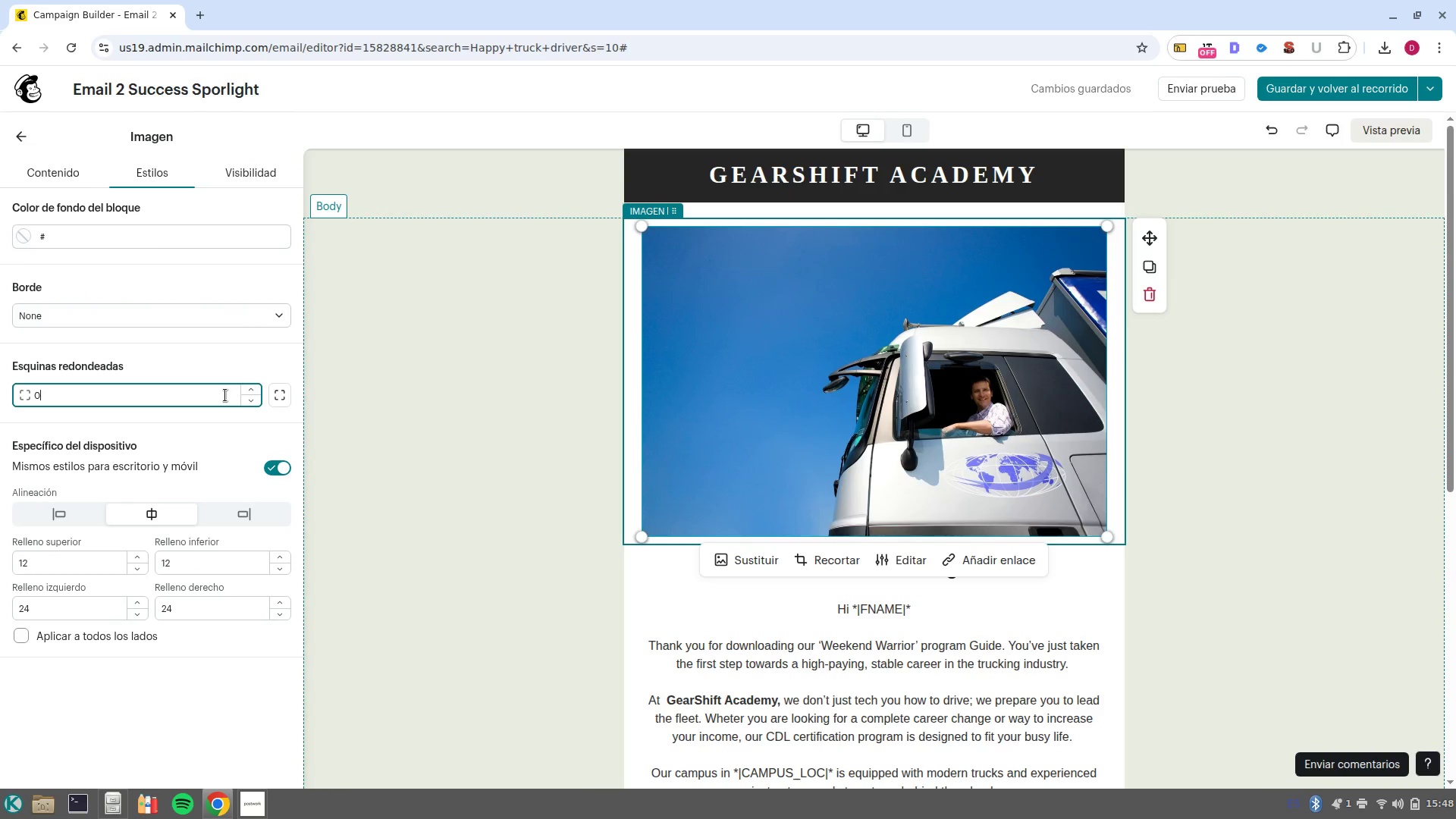 
left_click([225, 395])
 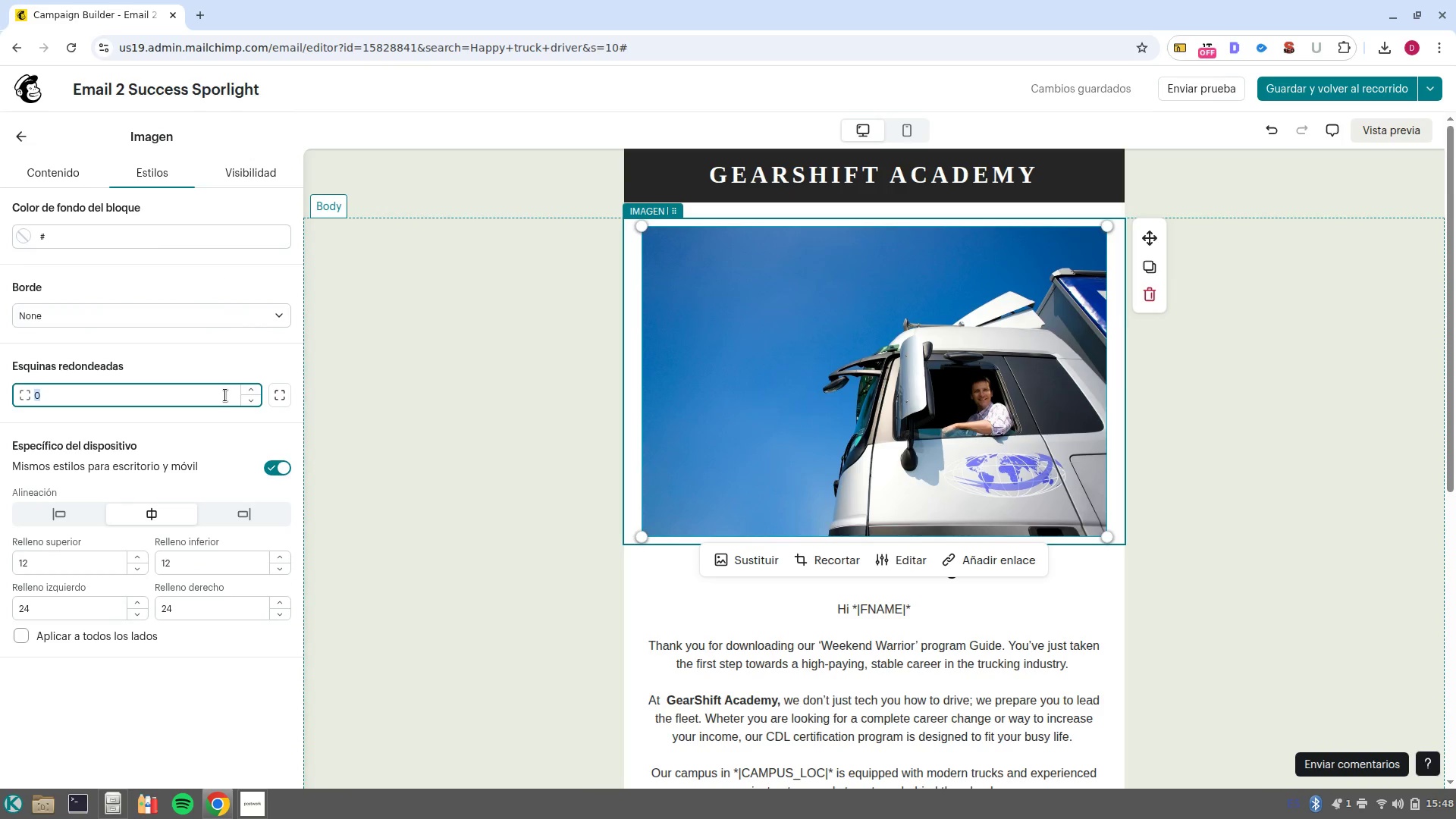 
key(5)
 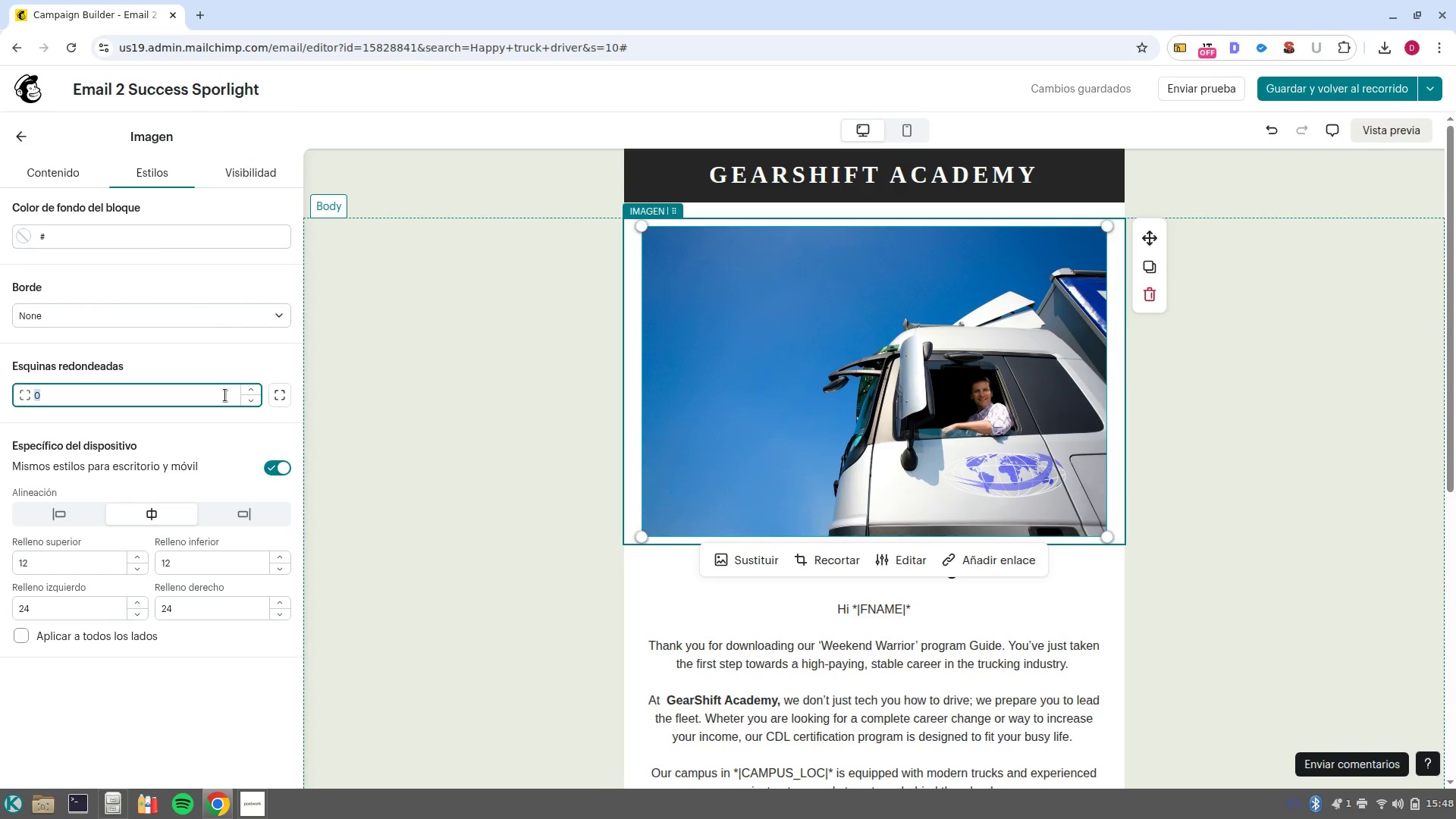 
key(NumpadEnter)
 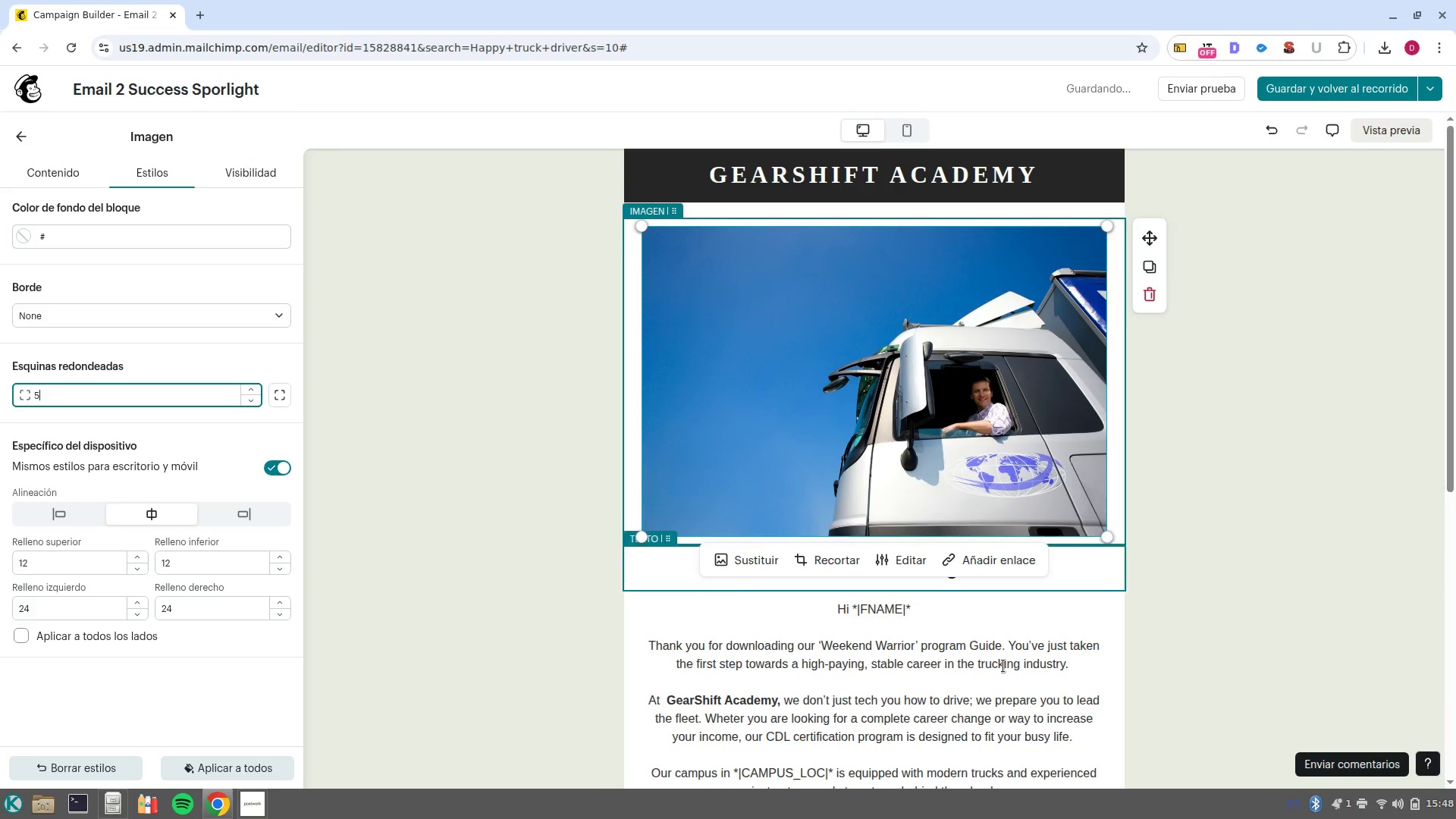 
left_click([1094, 655])
 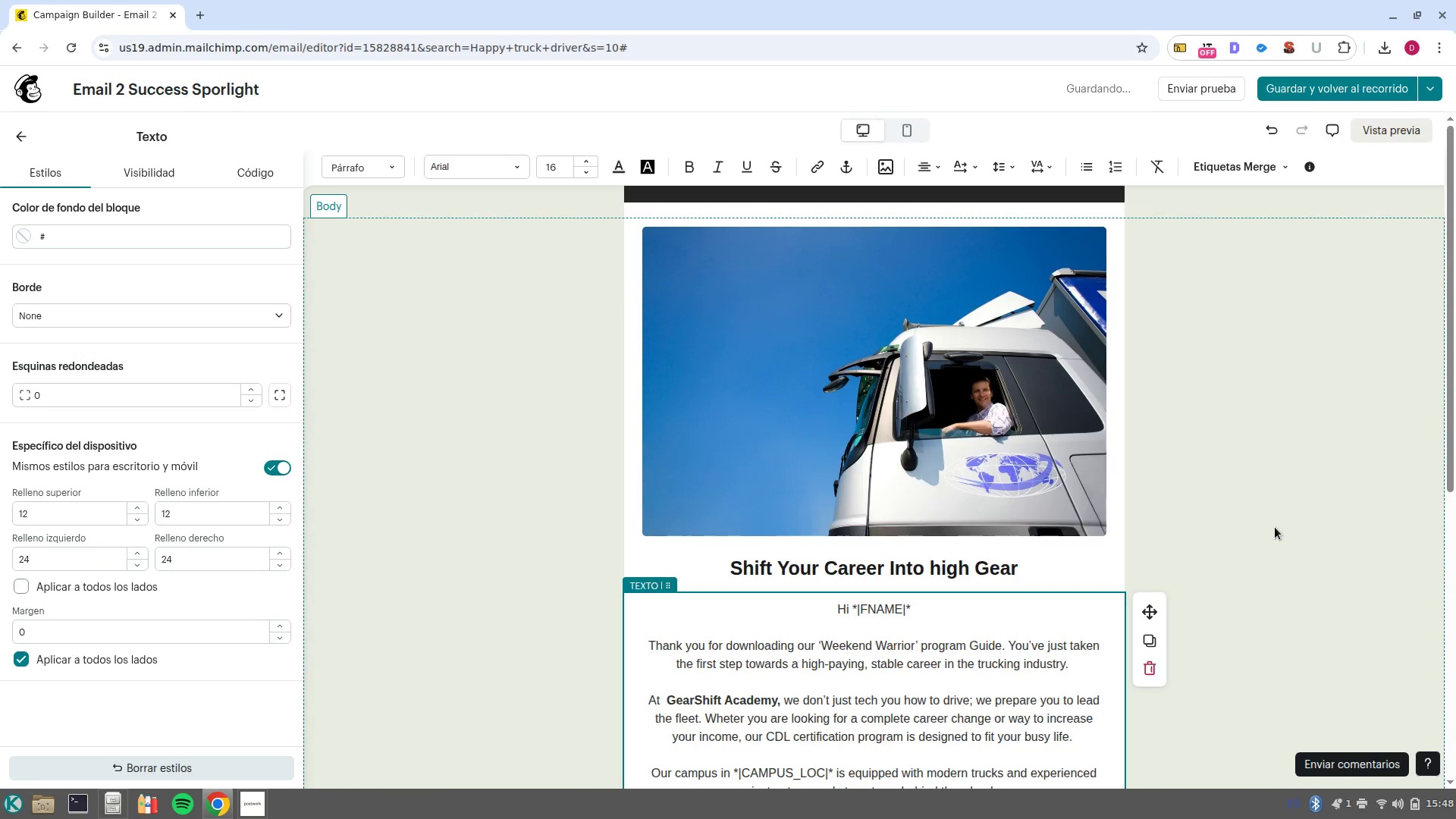 
wait(6.56)
 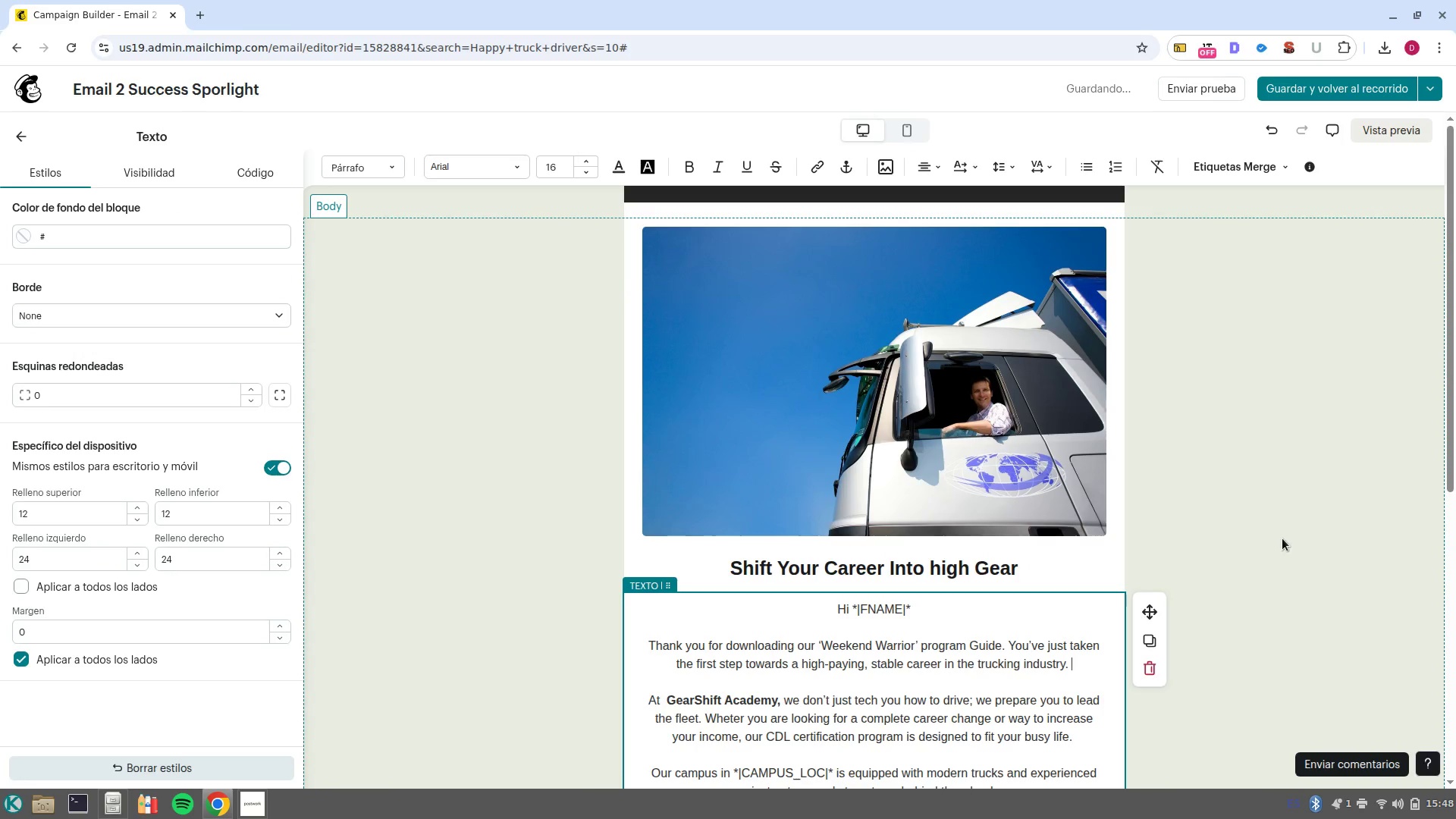 
double_click([1009, 570])
 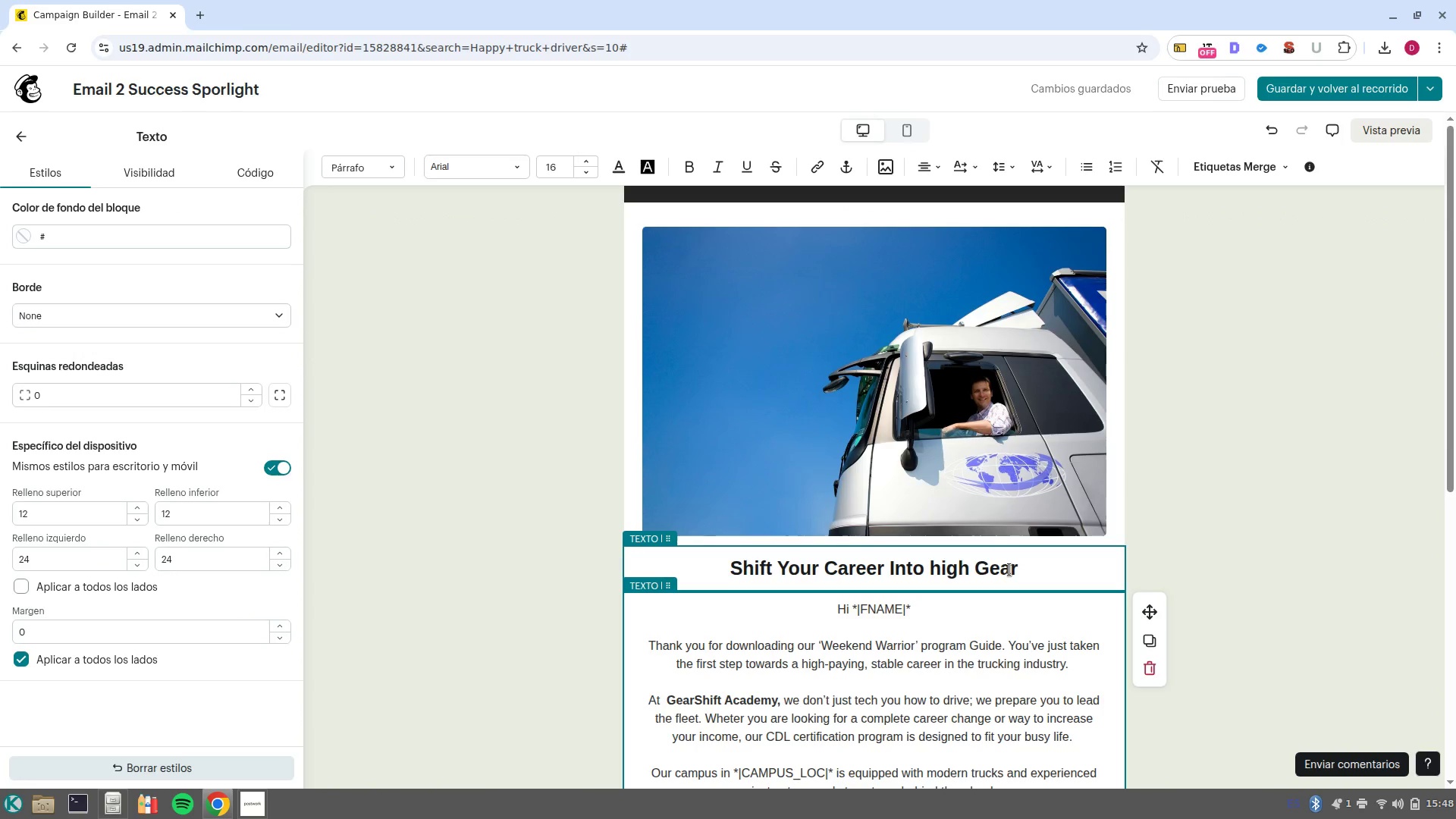 
triple_click([1009, 570])
 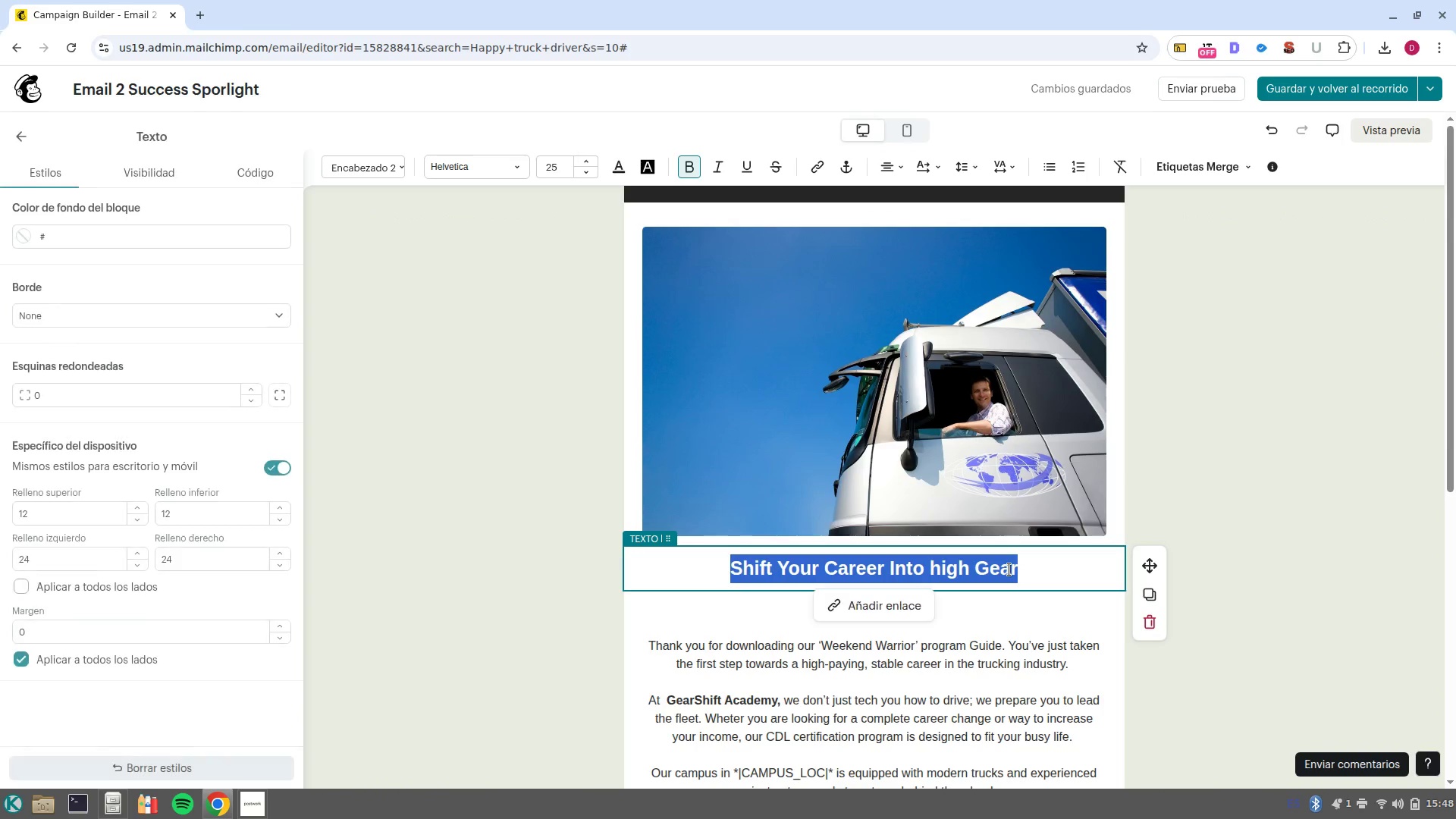 
type(Mett )
key(Backspace)
key(Backspace)
key(Backspace)
type(et someone how made it)
 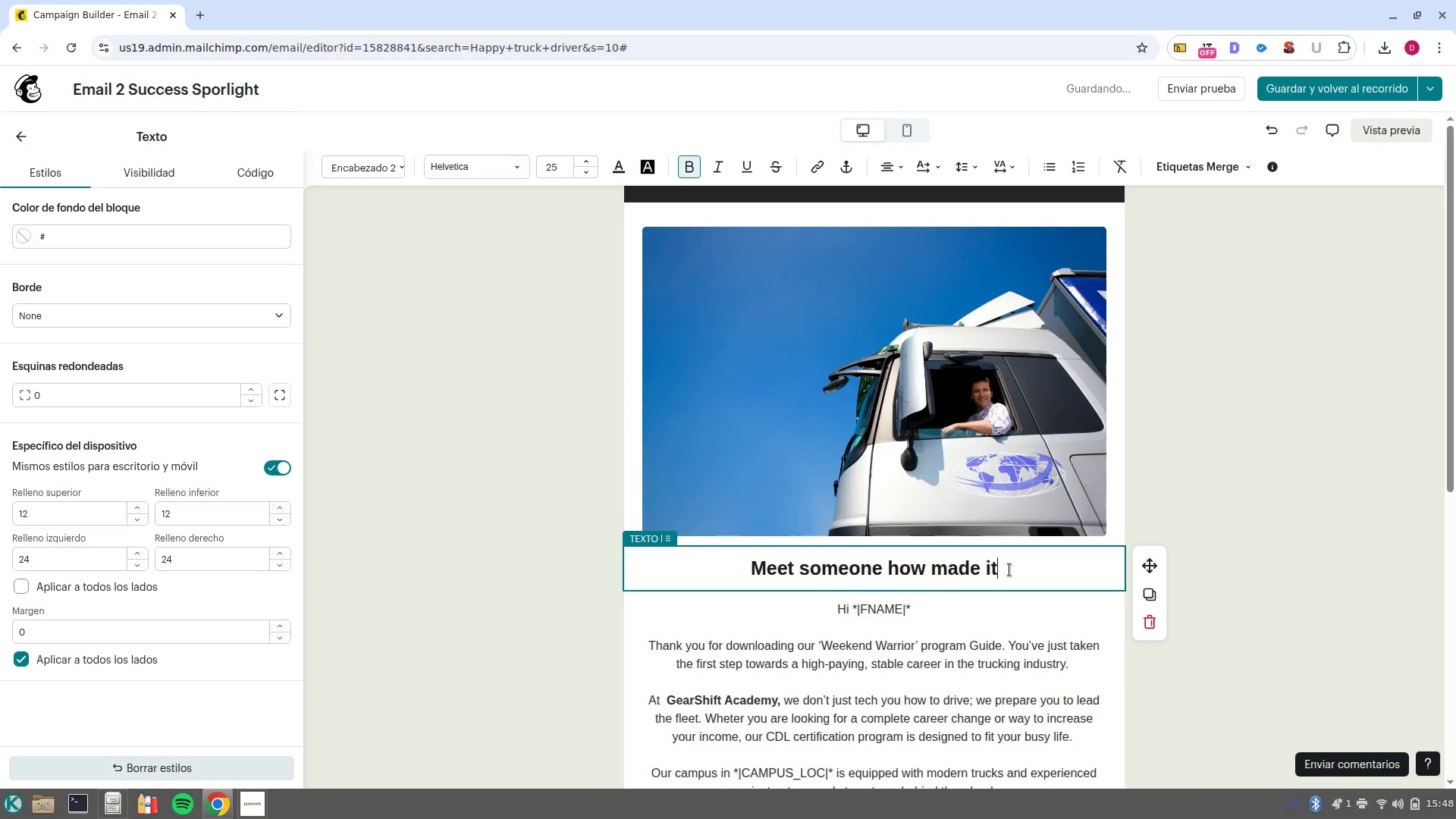 
key(Control+Backspace)
 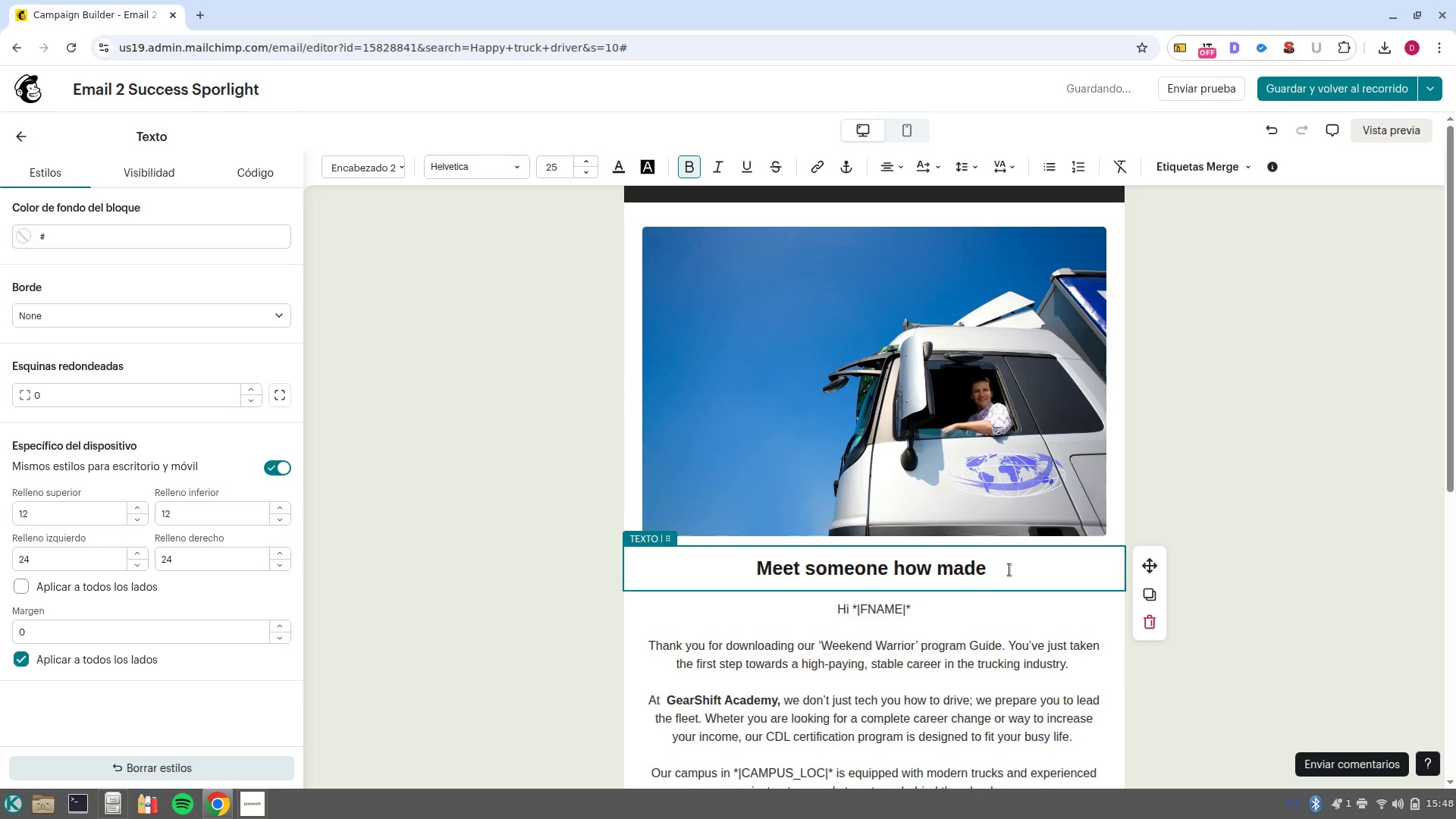 
key(Control+Backspace)
 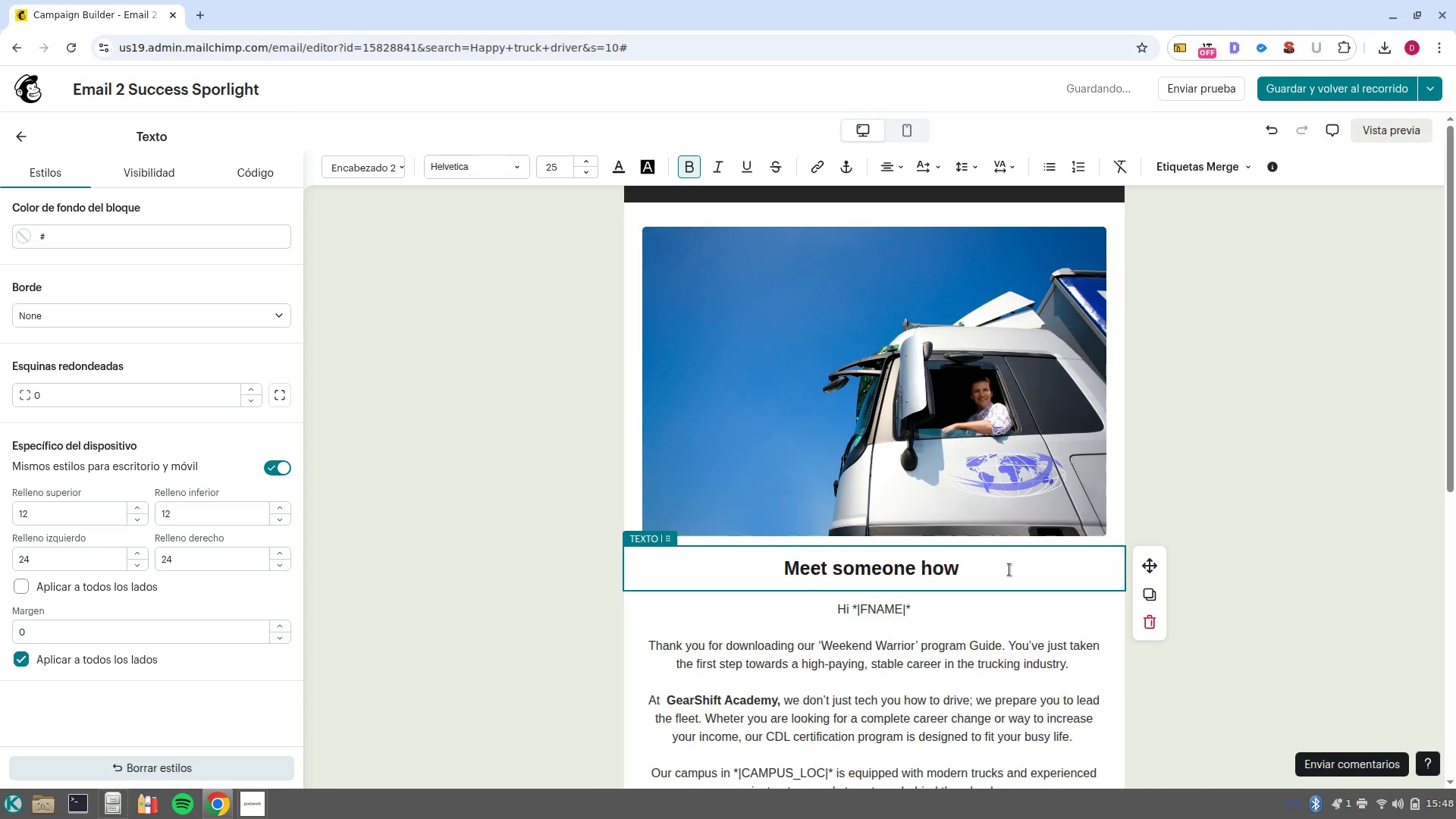 
key(Control+Backspace)
 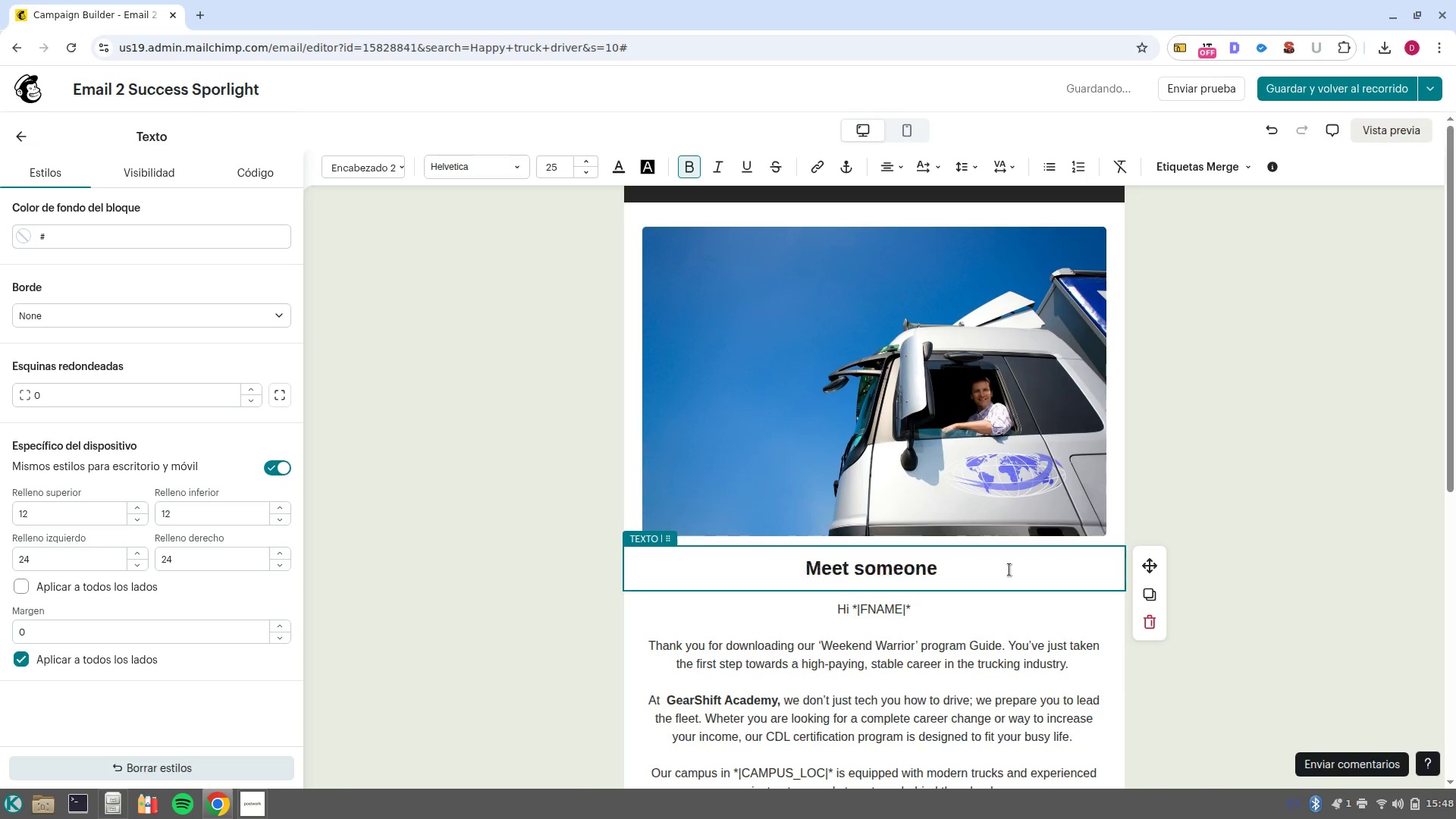 
key(Control+Backspace)
 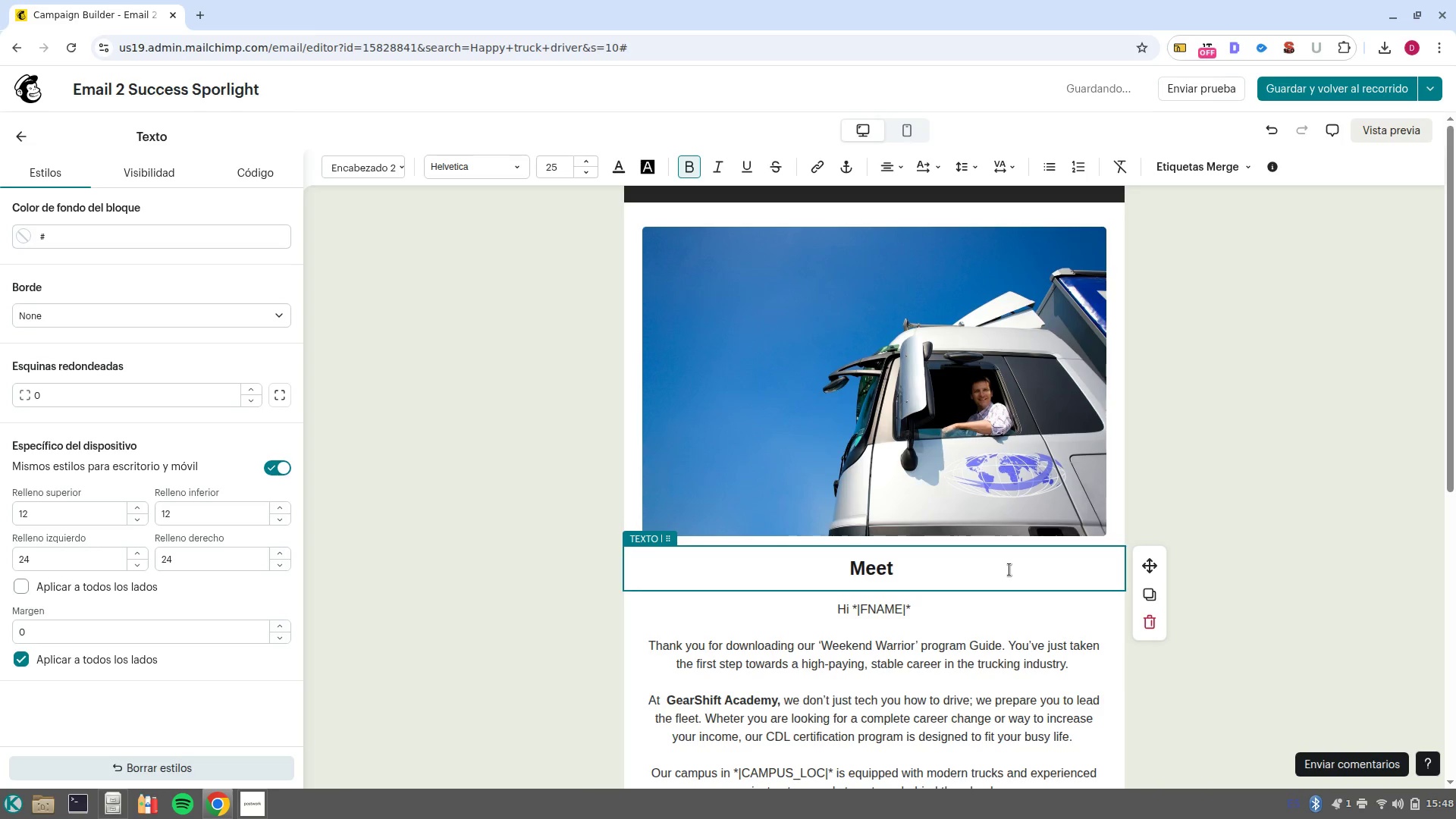 
type(Someone Who Made the Shifg)
key(Backspace)
type(t)
 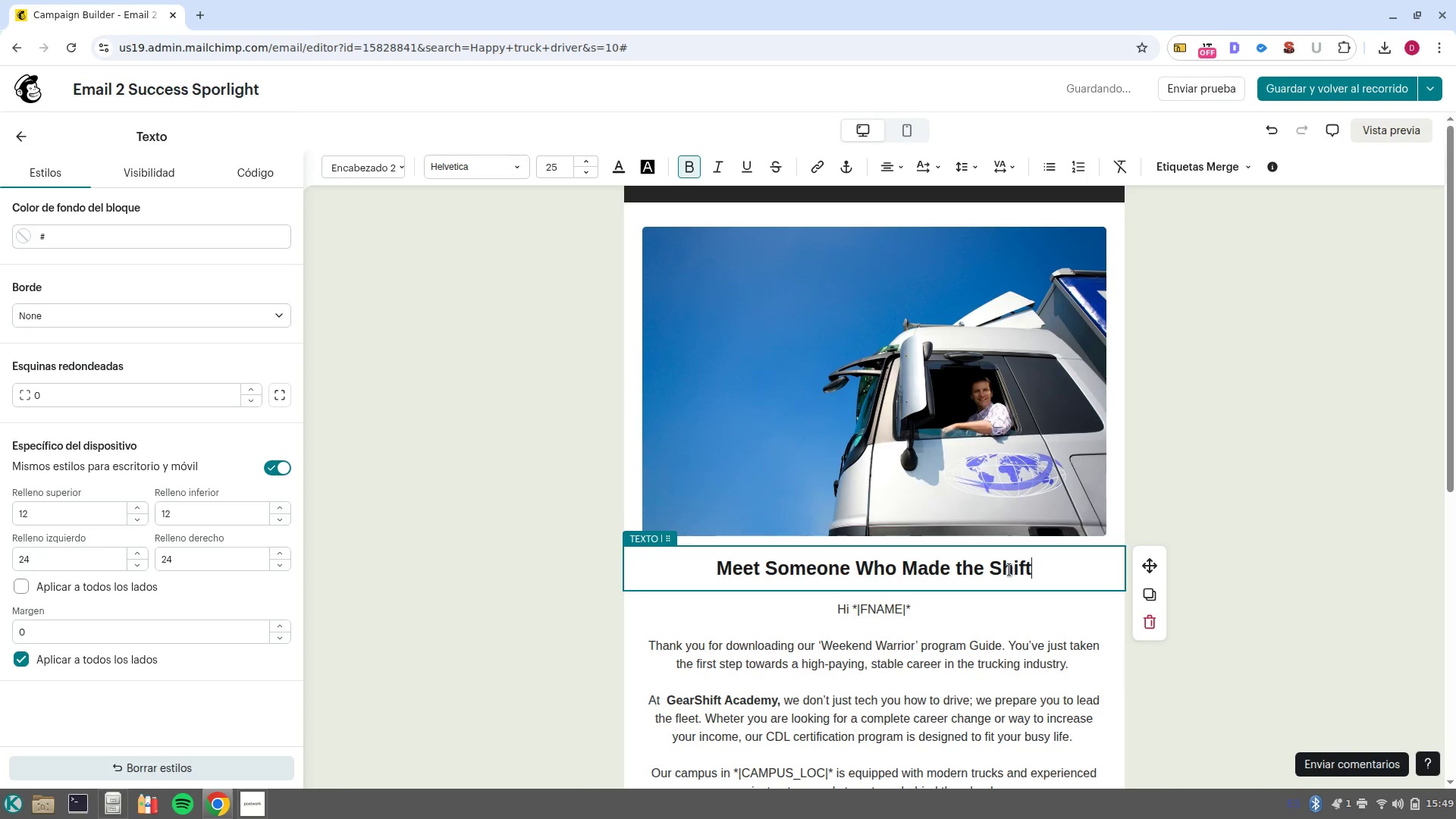 
left_click([1283, 503])
 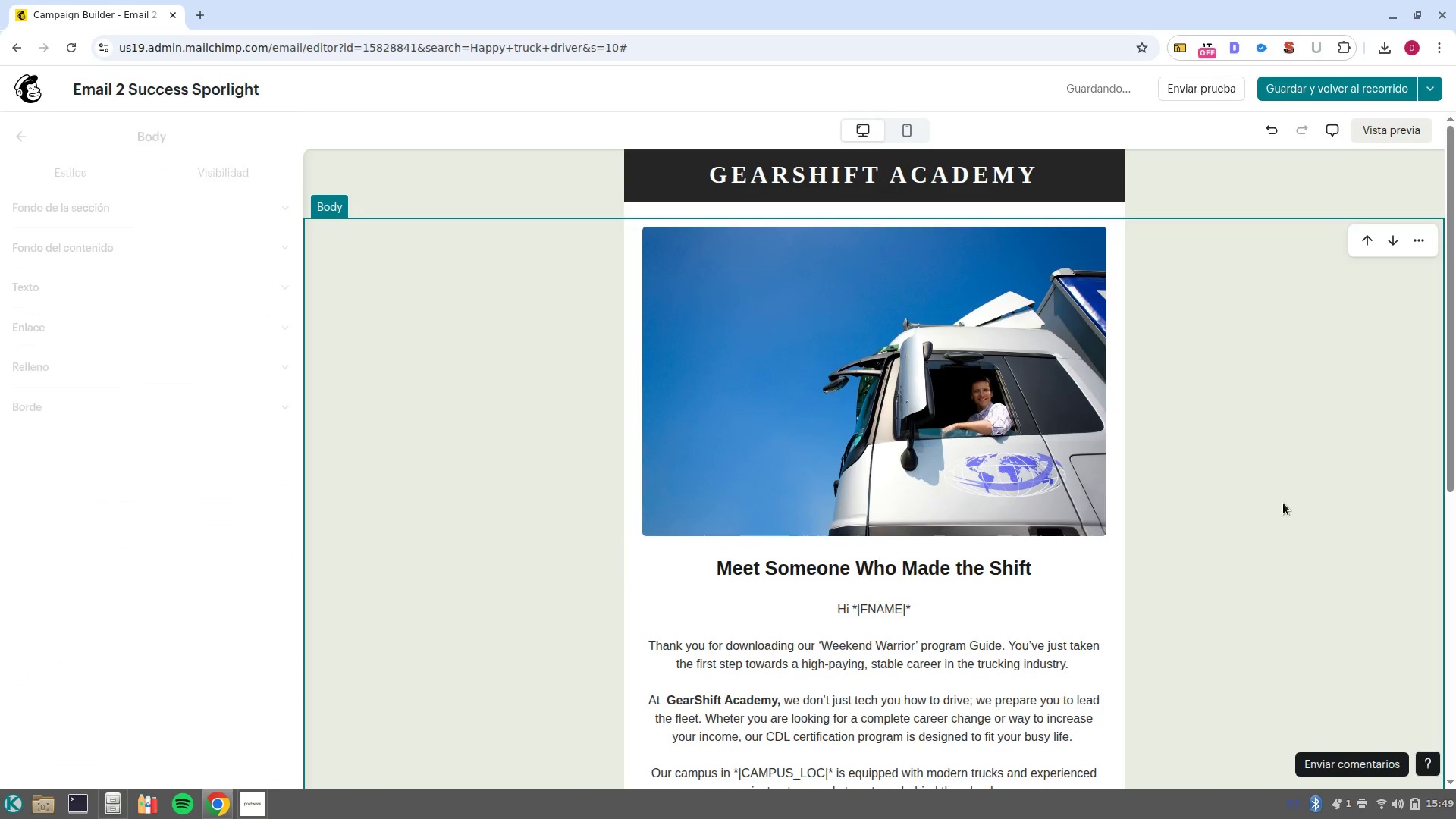 
scroll: coordinate [1283, 503], scroll_direction: up, amount: 13.0
 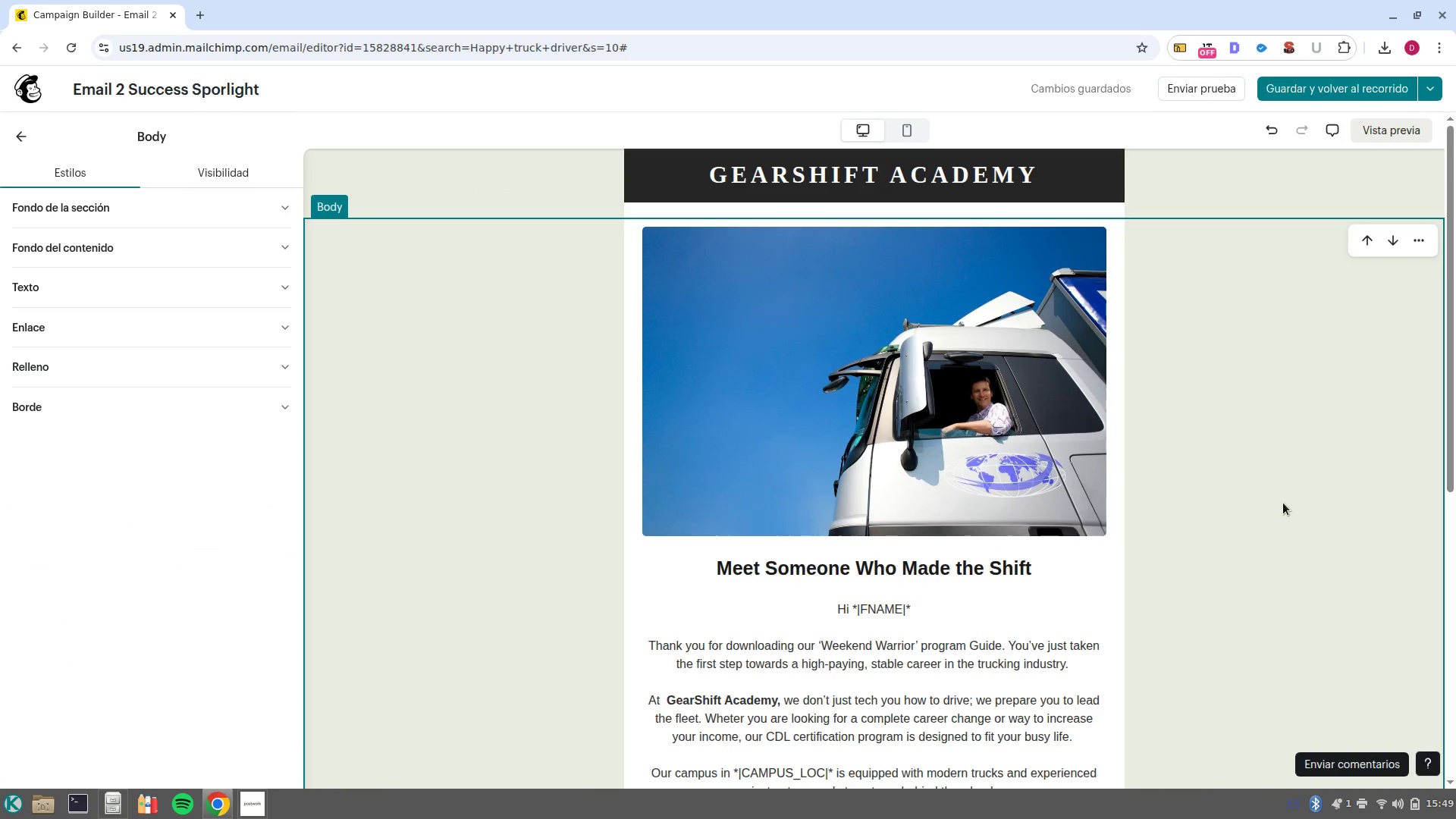 
scroll: coordinate [1283, 503], scroll_direction: down, amount: 1.0
 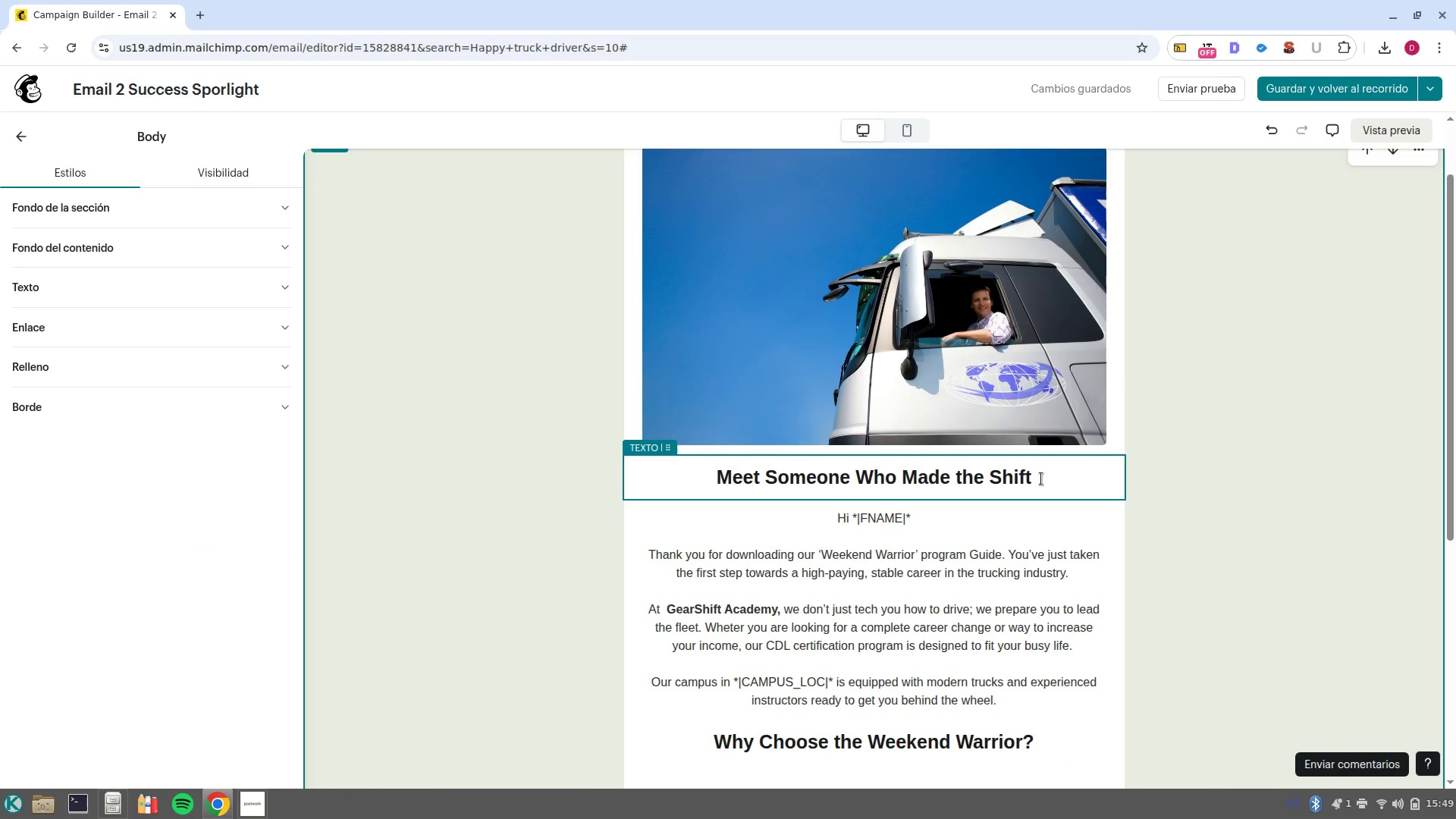 
left_click([1041, 479])
 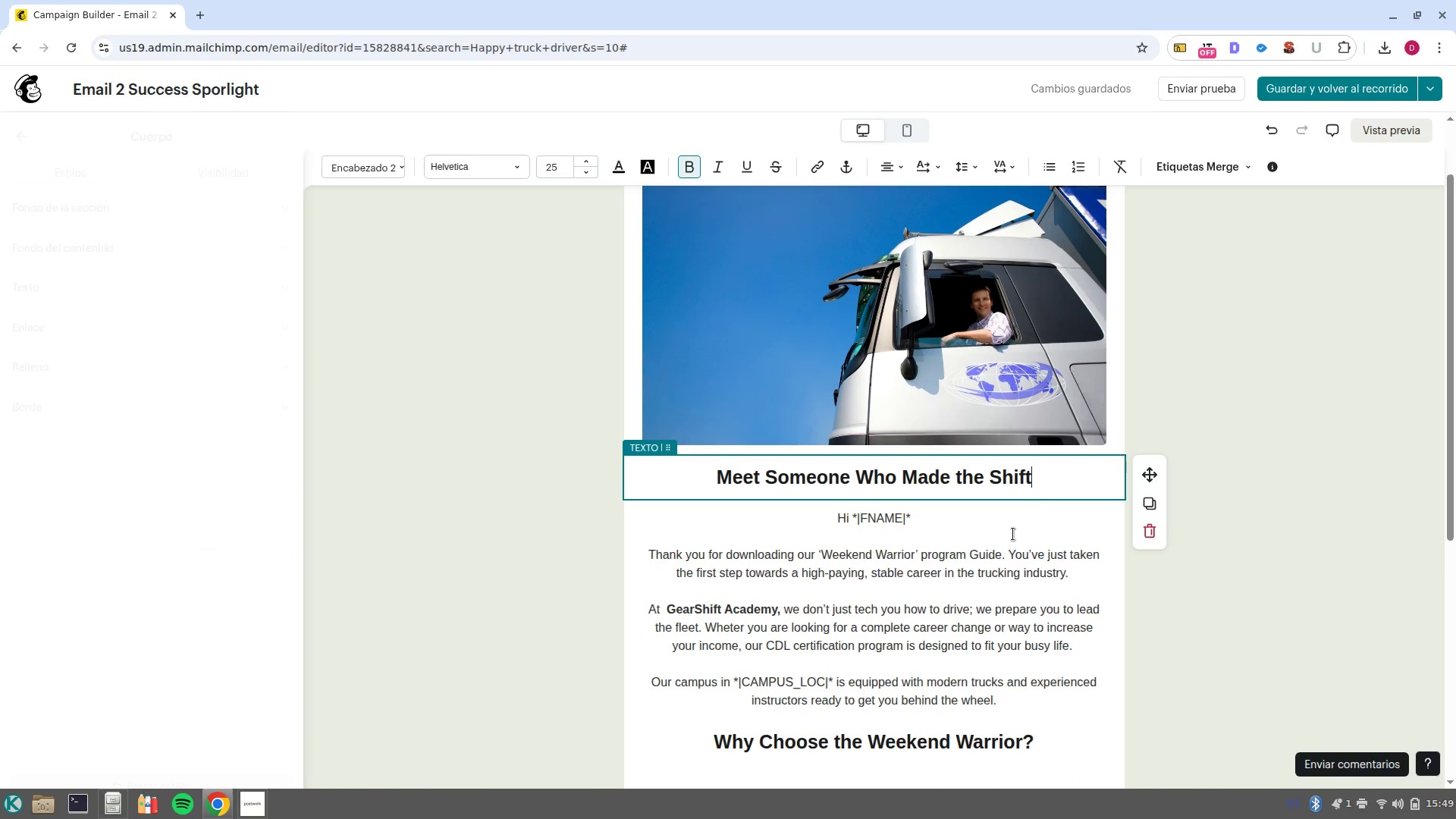 
scroll: coordinate [915, 678], scroll_direction: down, amount: 2.0
 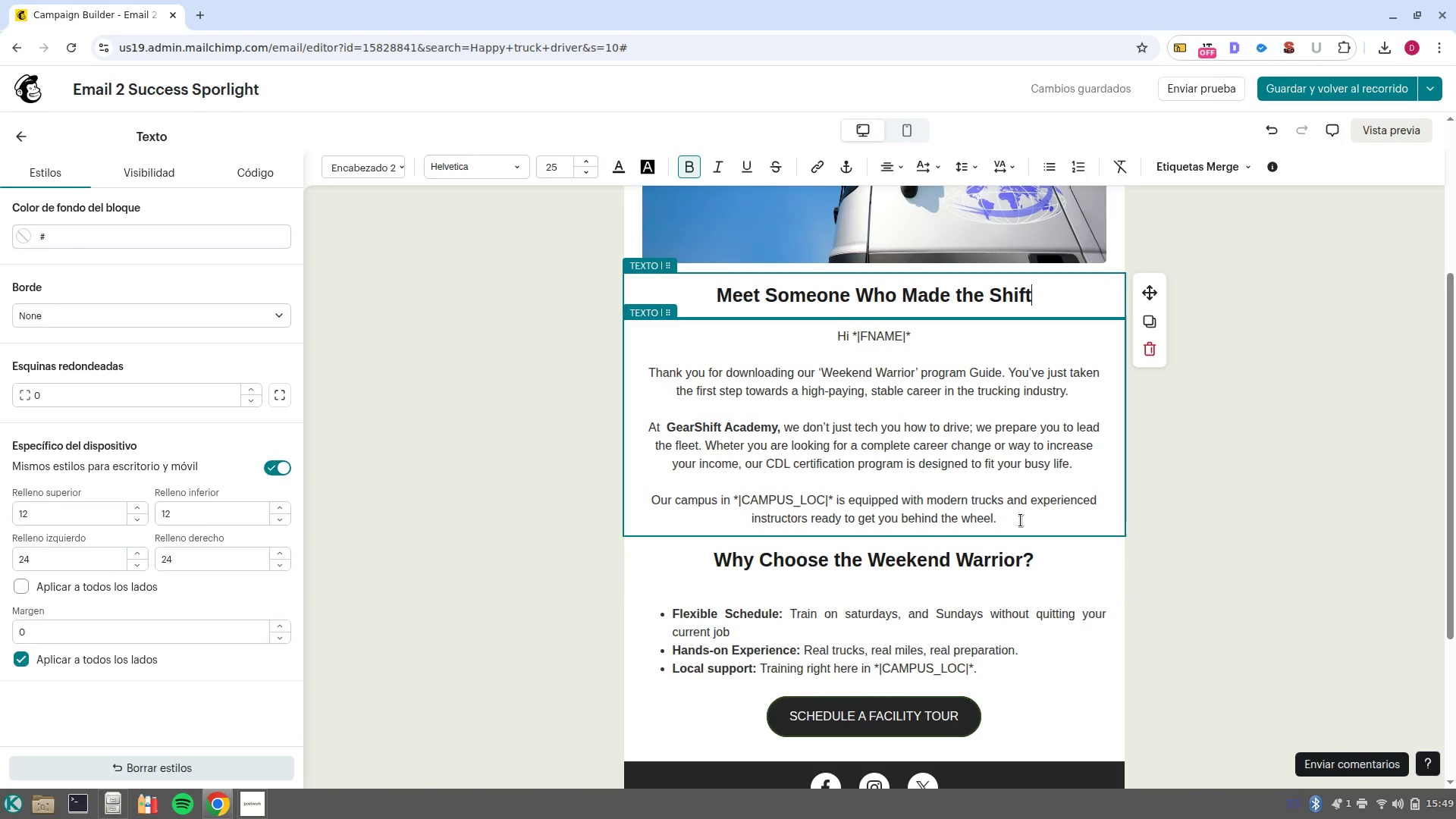 
left_click_drag(start_coordinate=[1021, 519], to_coordinate=[786, 353])
 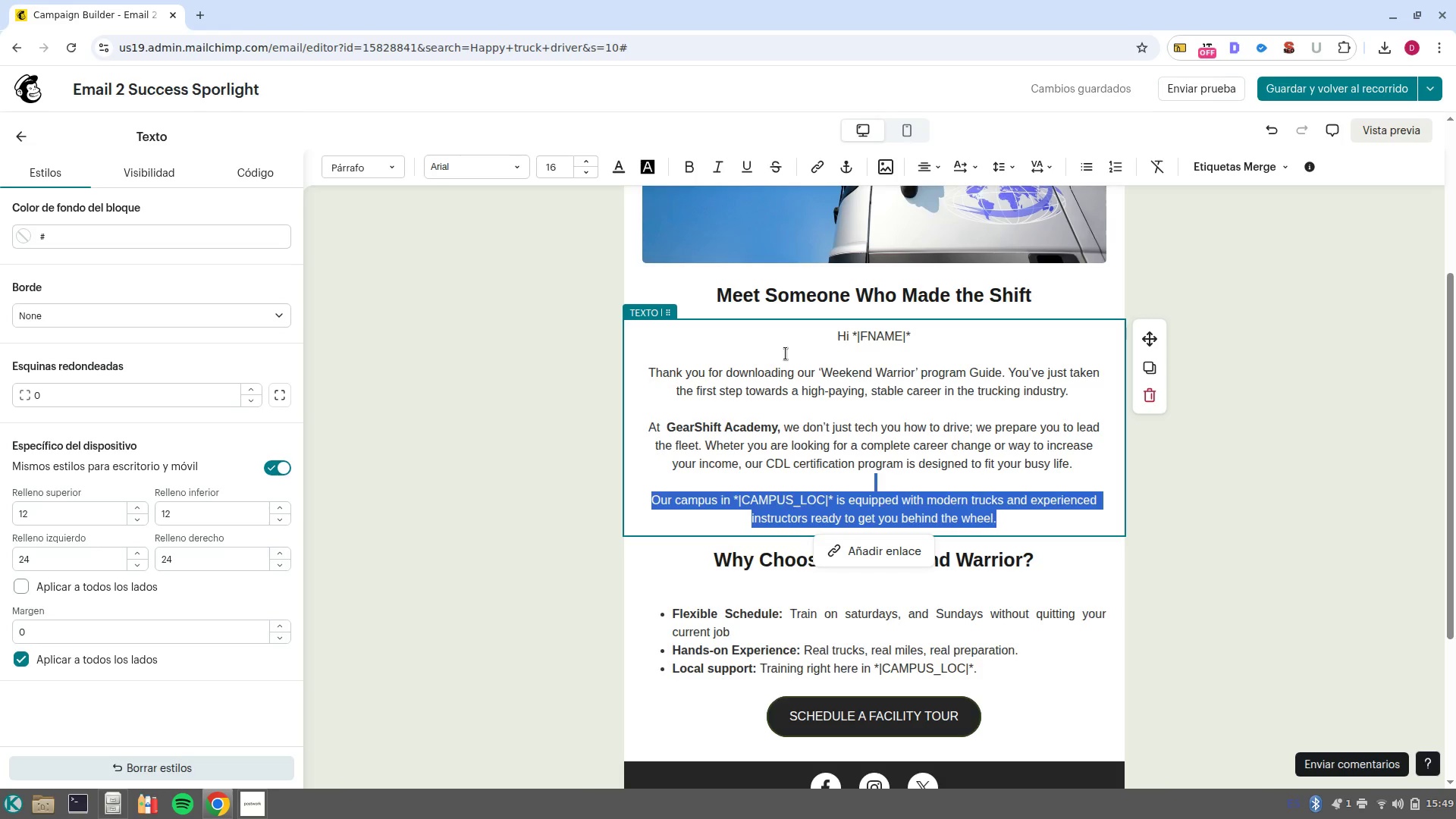 
key(Backspace)
 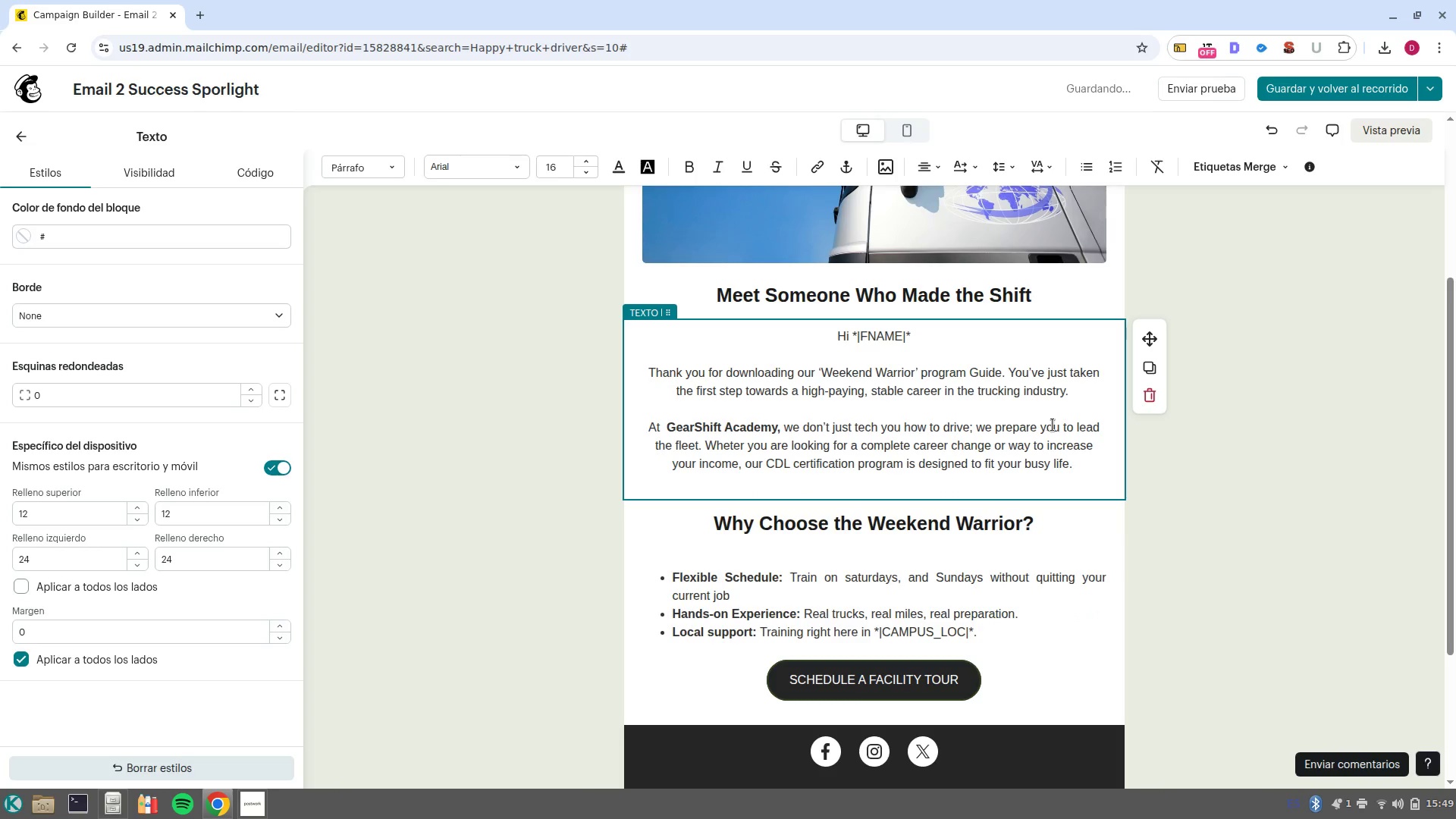 
left_click_drag(start_coordinate=[1078, 464], to_coordinate=[632, 378])
 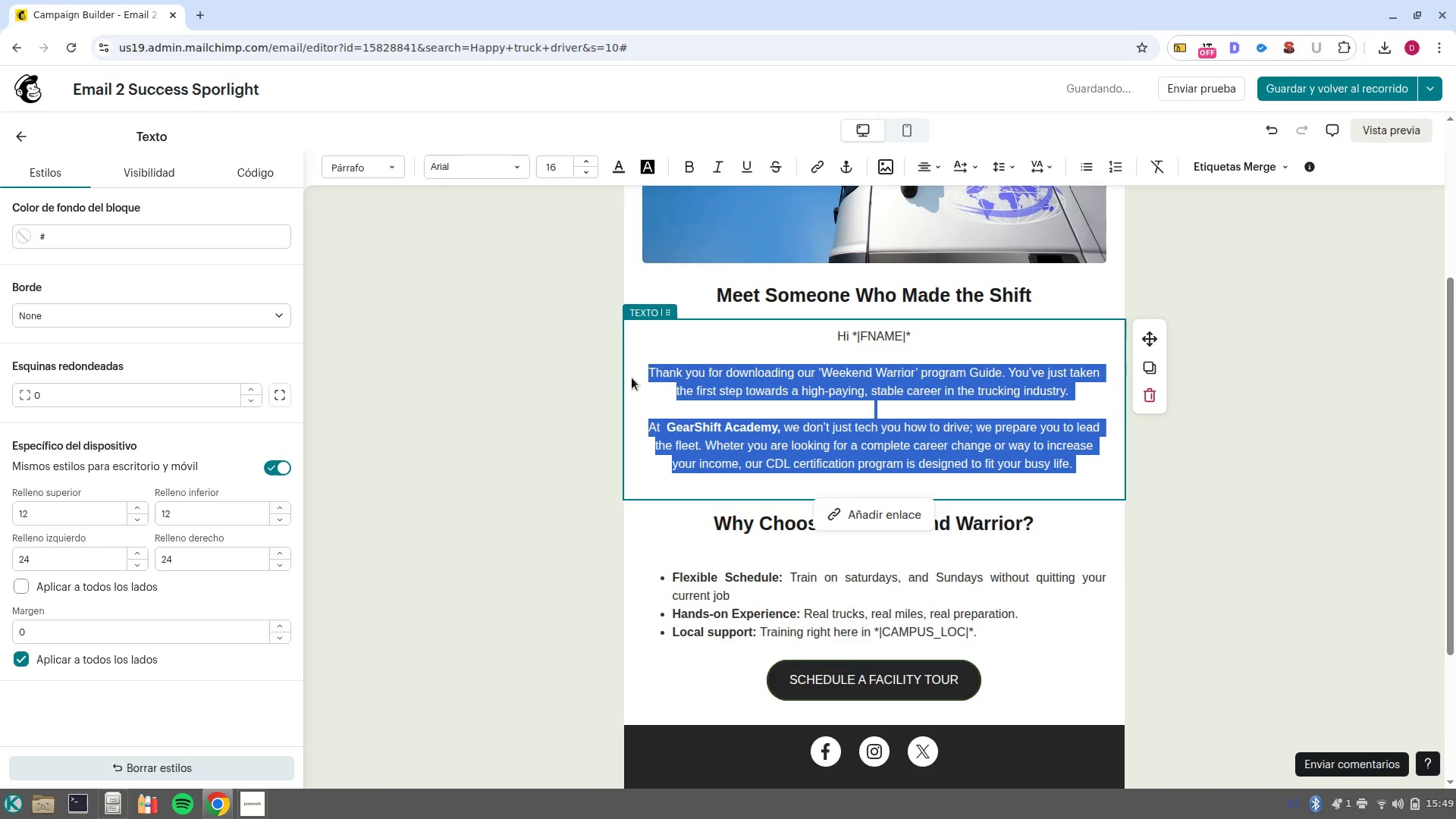 
key(Backspace)
type(Meet mark )
key(Backspace)
type(, )
 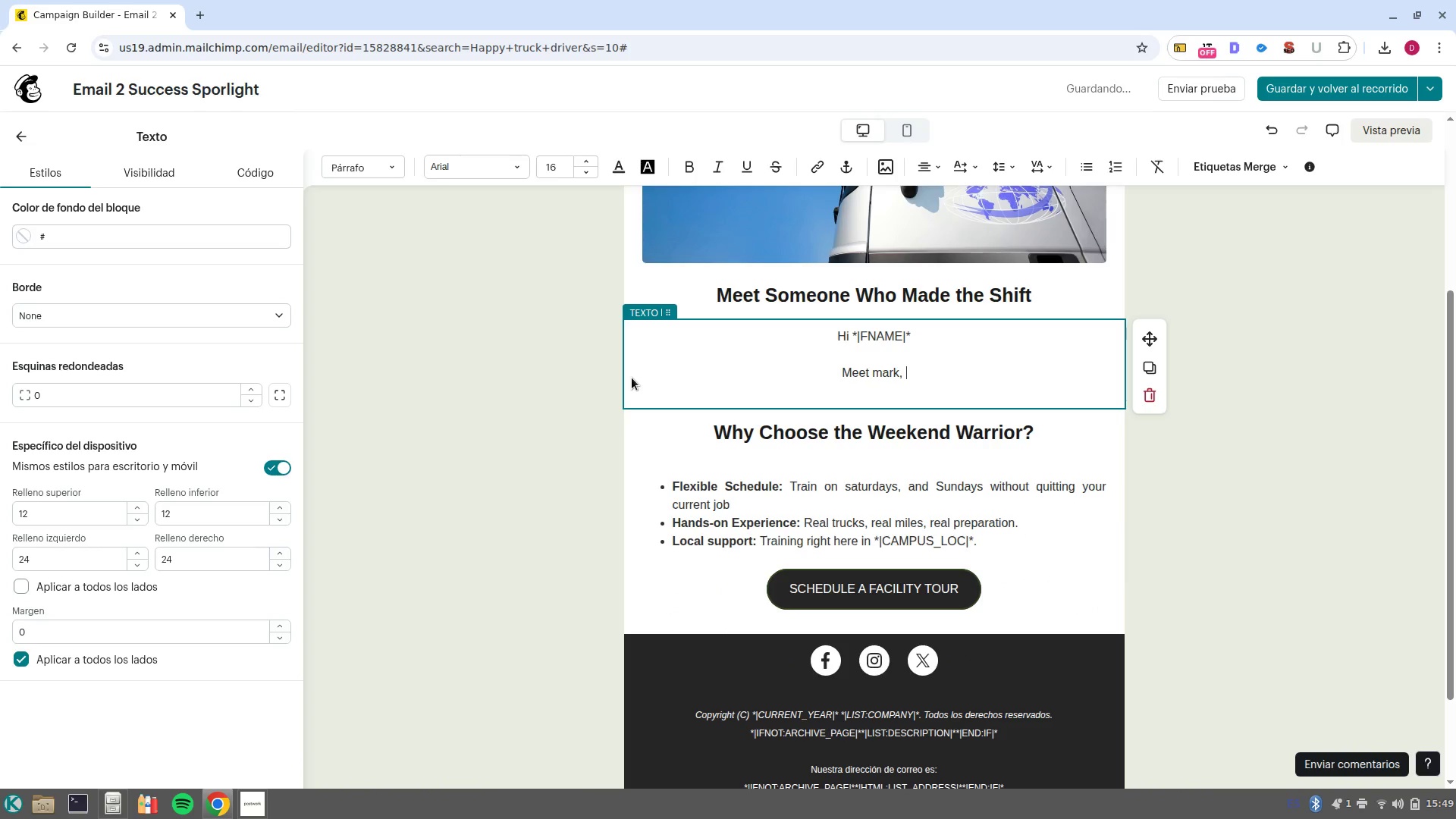 
key(Control+ArrowLeft)
 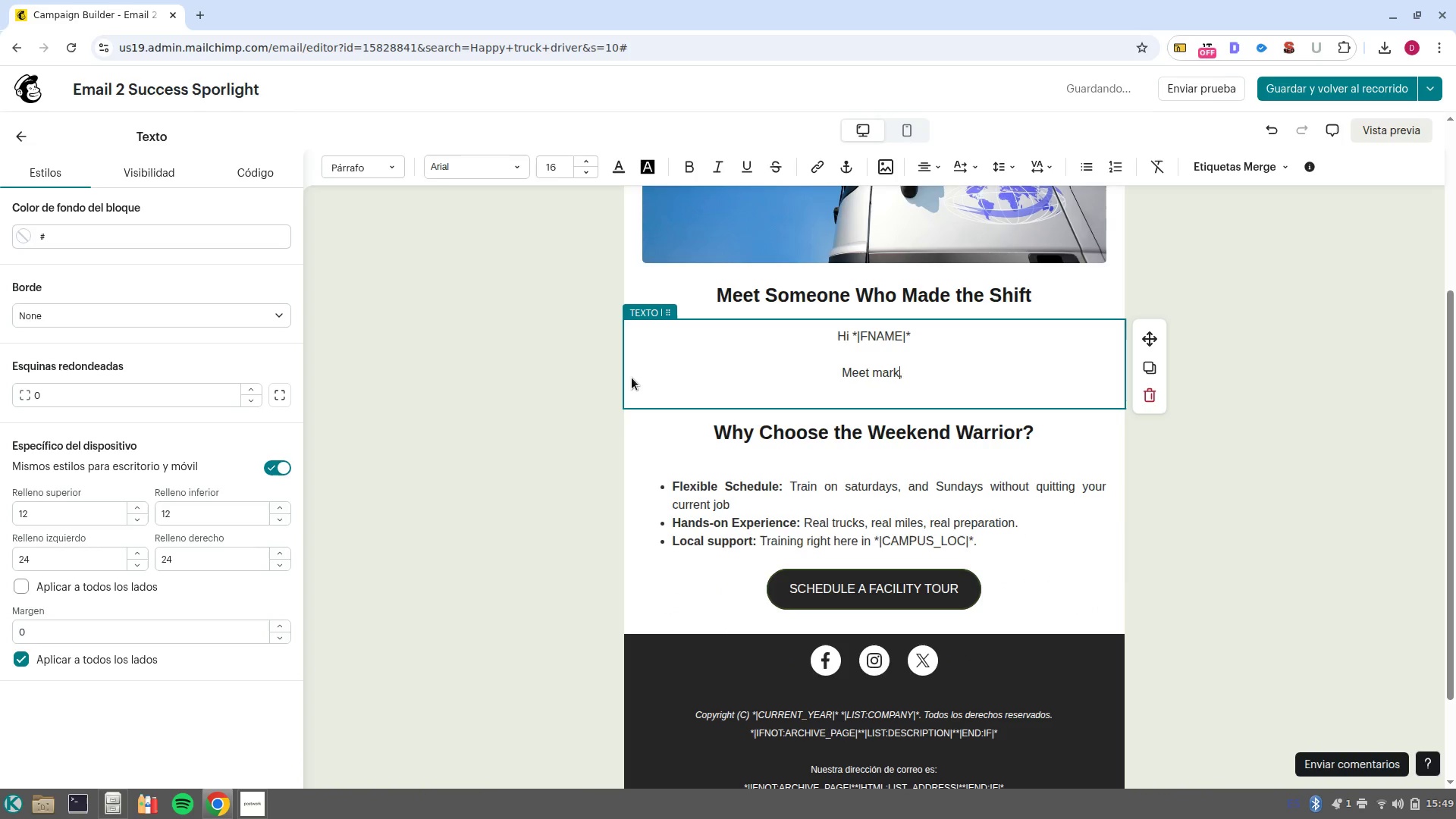 
key(Control+ArrowLeft)
 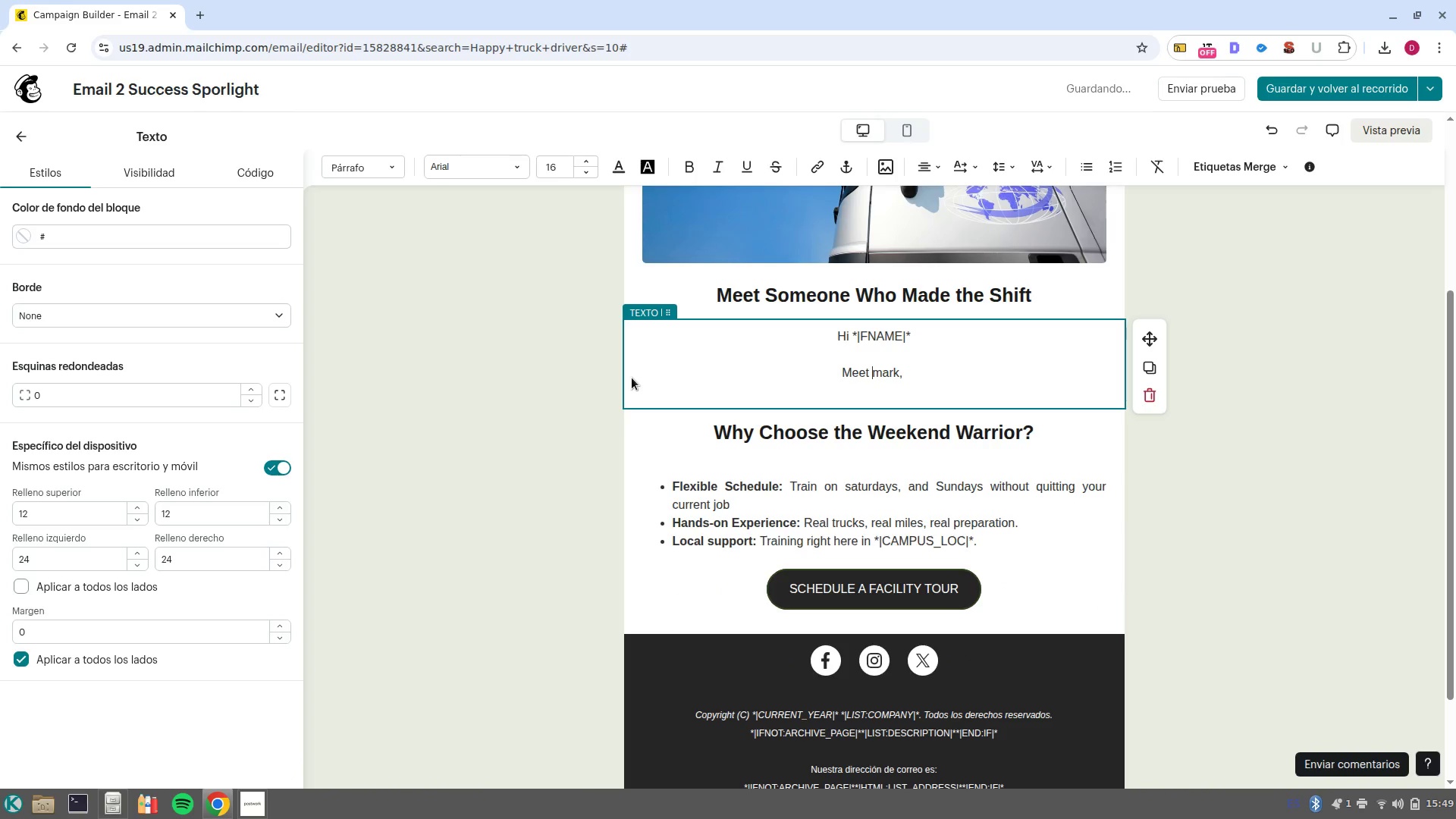 
key(ArrowRight)
 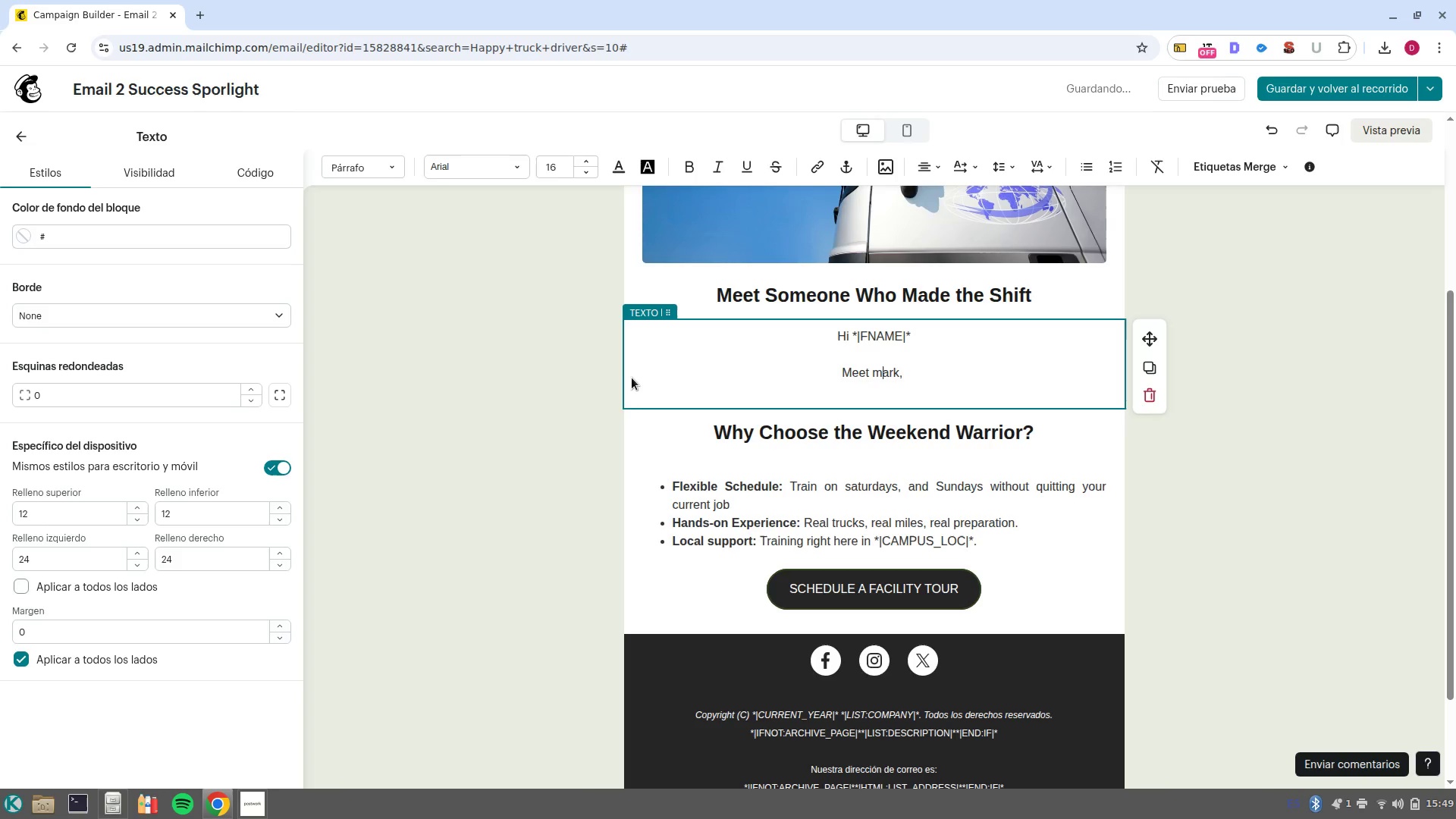 
key(Backspace)
 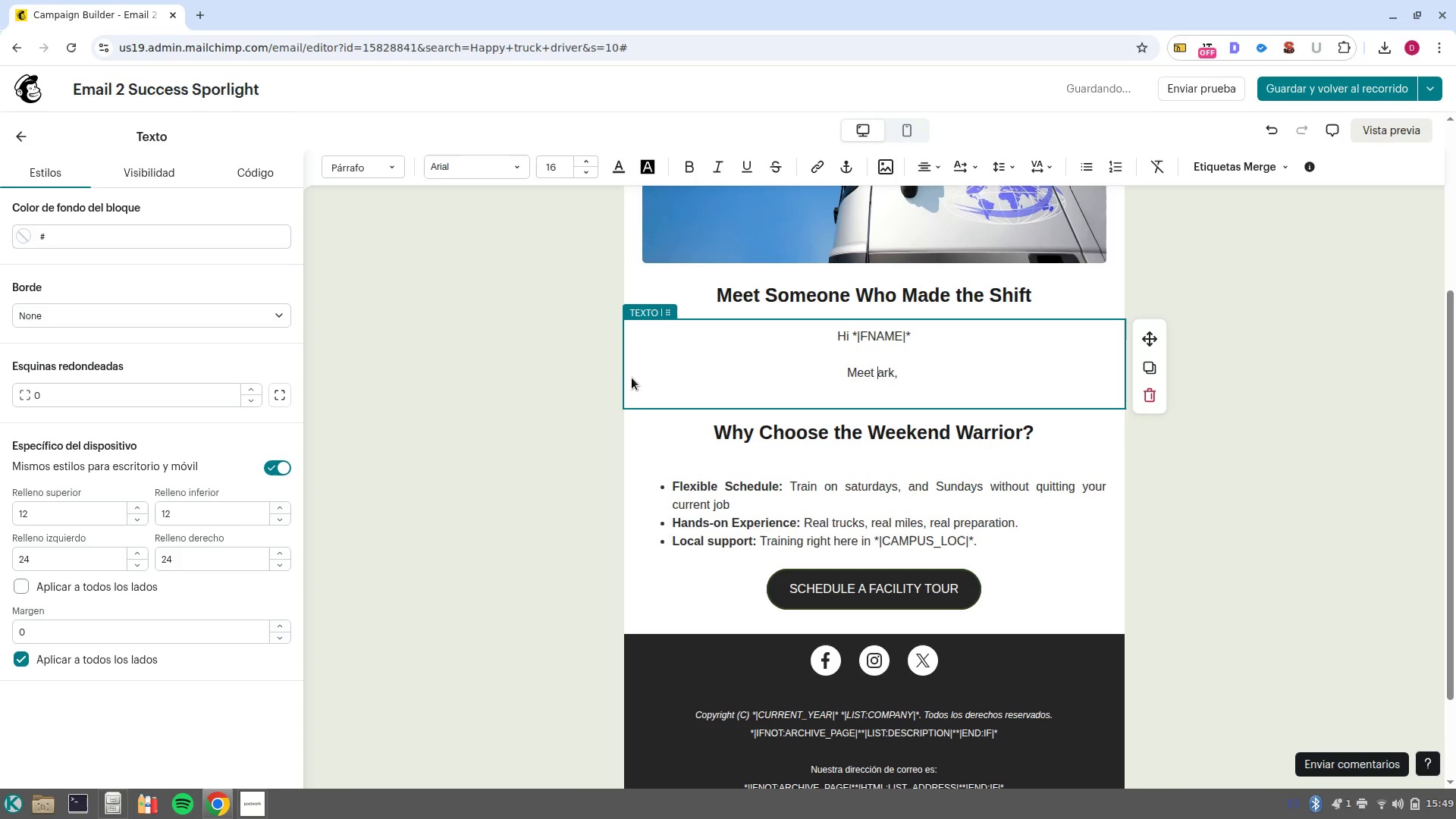 
key(Shift+ShiftLeft)
 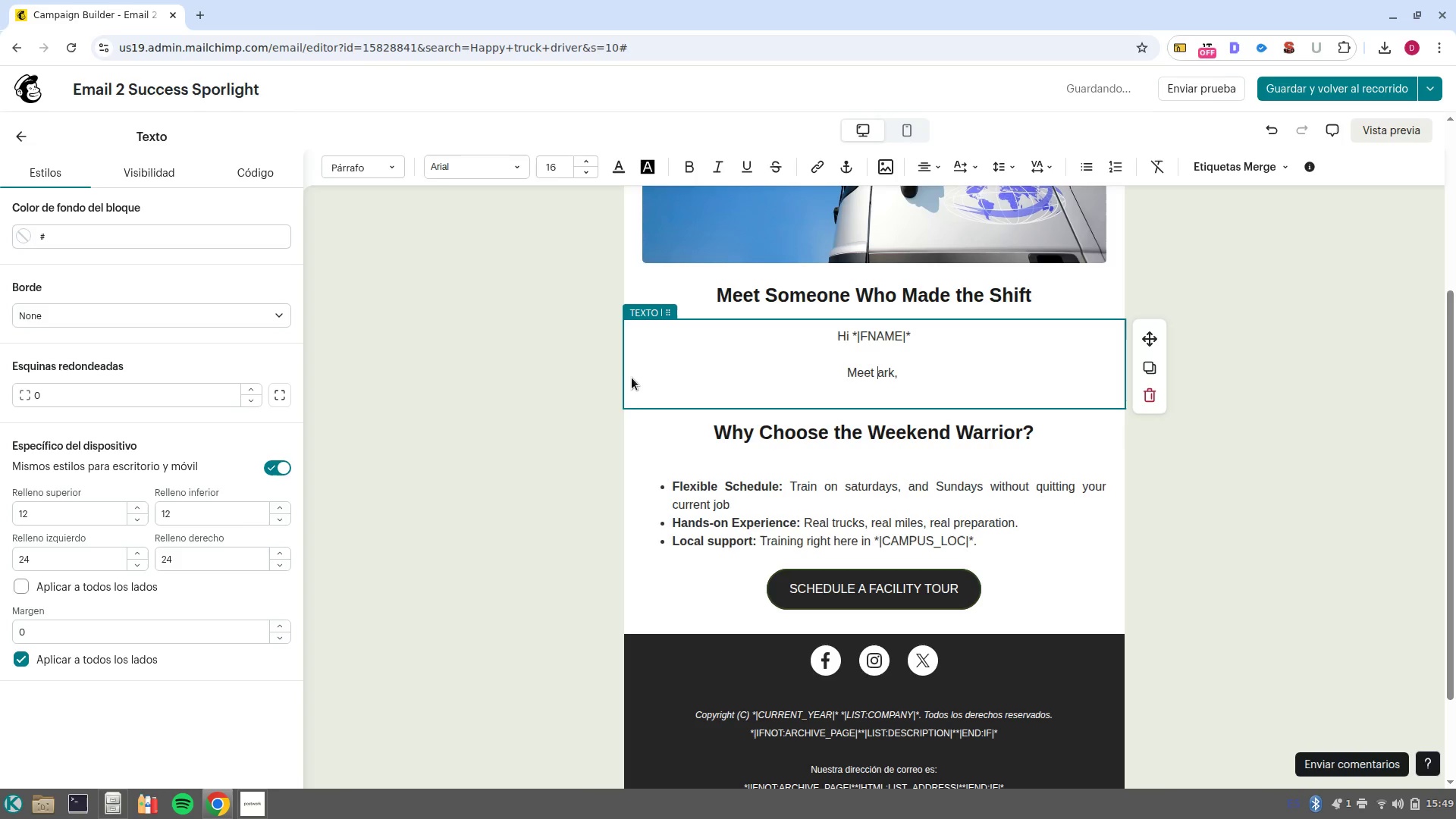 
key(Shift+M)
 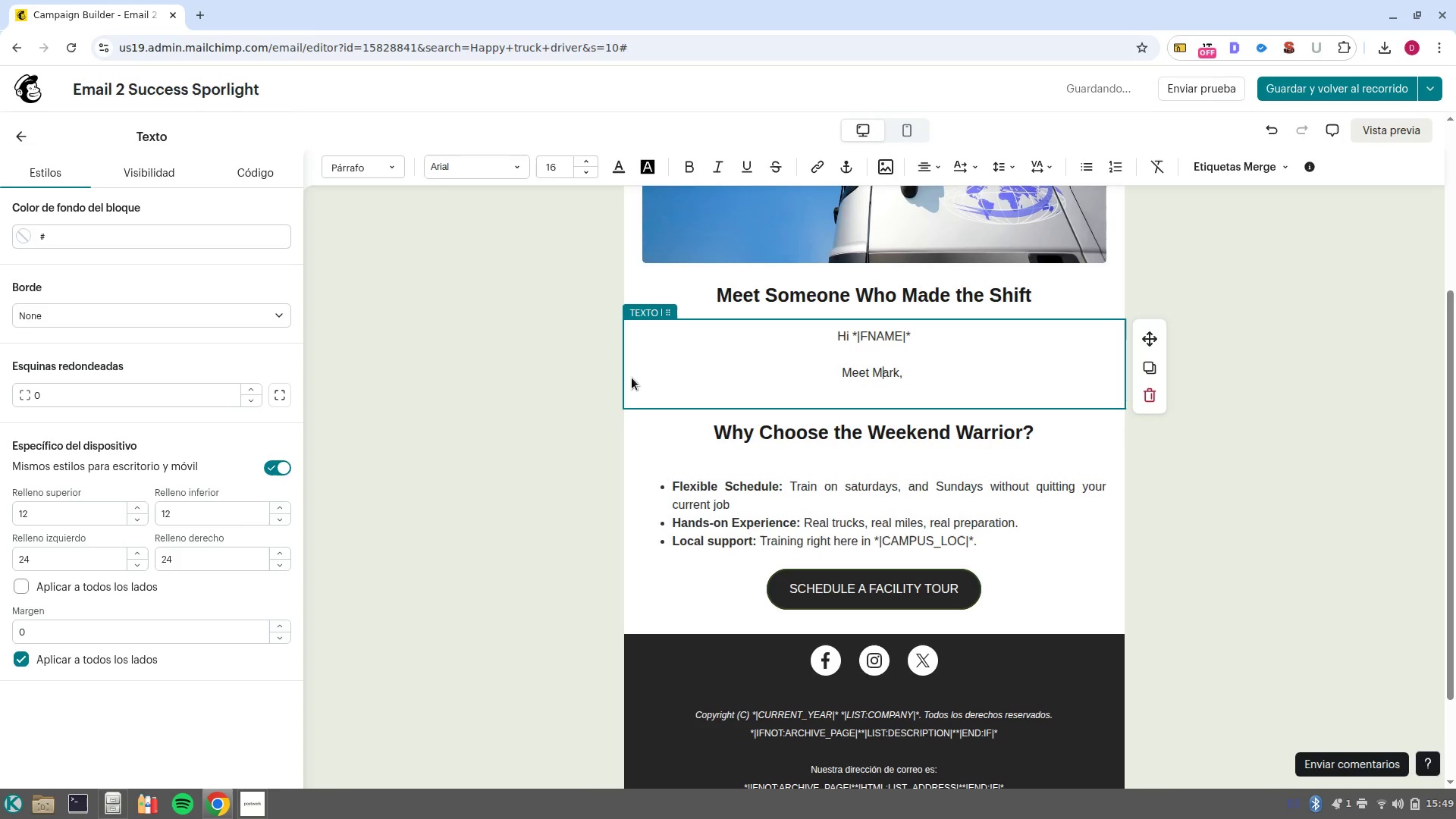 
key(Control+ArrowRight)
 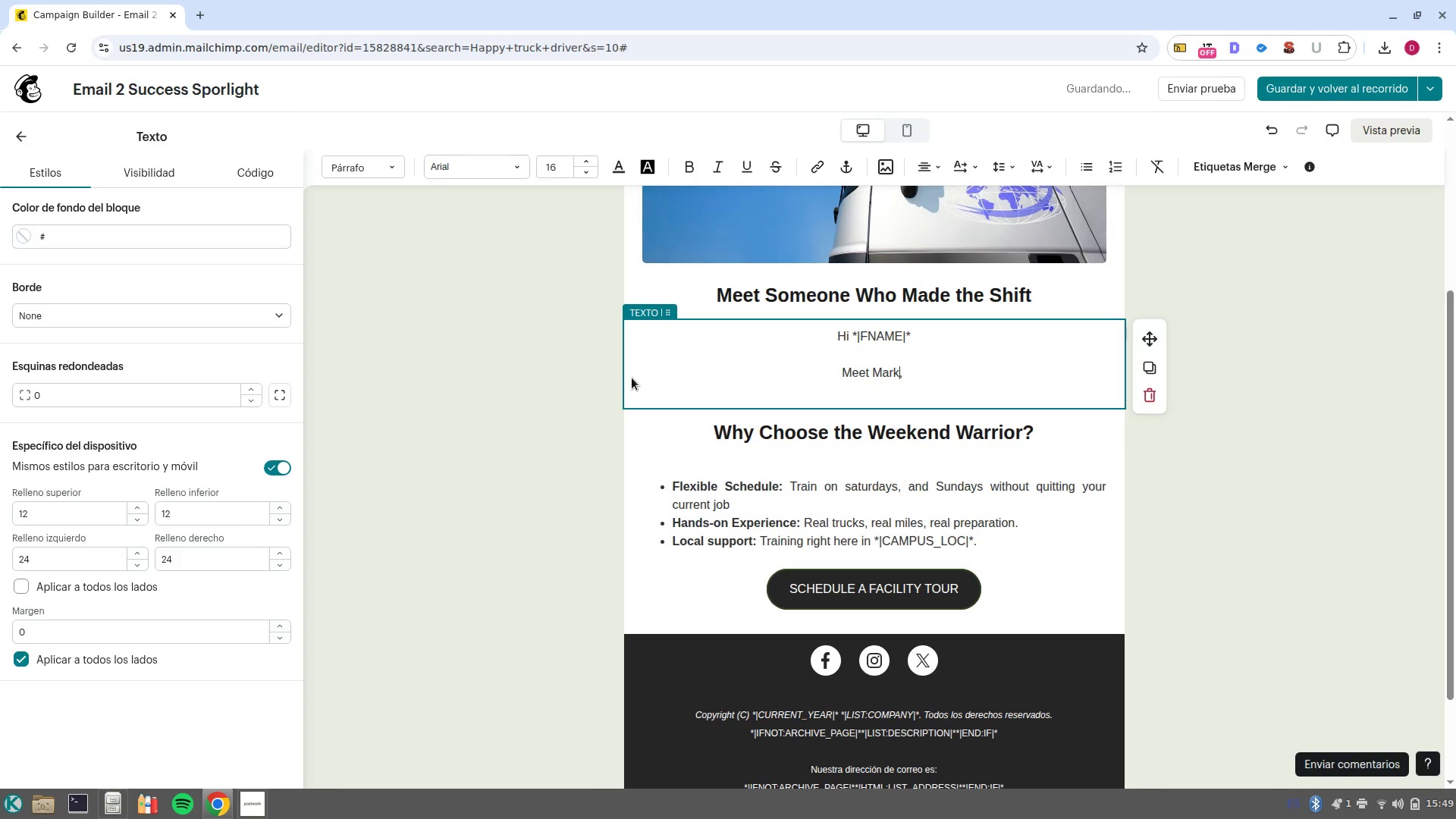 
key(ArrowRight)
 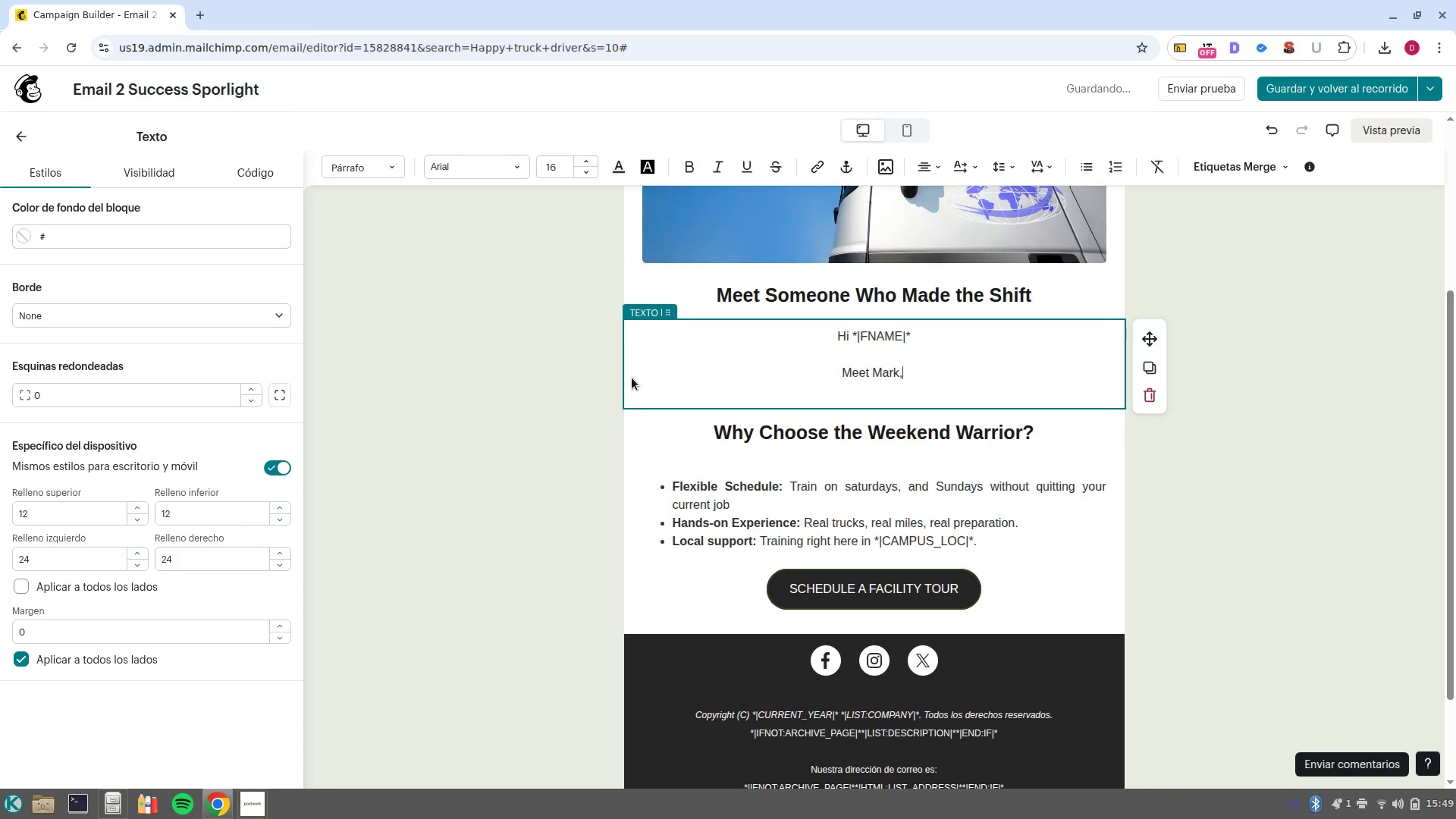 
type( )
key(Backspace)
type( Just six motnh a)
key(Backspace)
key(Backspace)
key(Backspace)
key(Backspace)
key(Backspace)
type(tnh)
key(Backspace)
key(Backspace)
type(nths ago )
 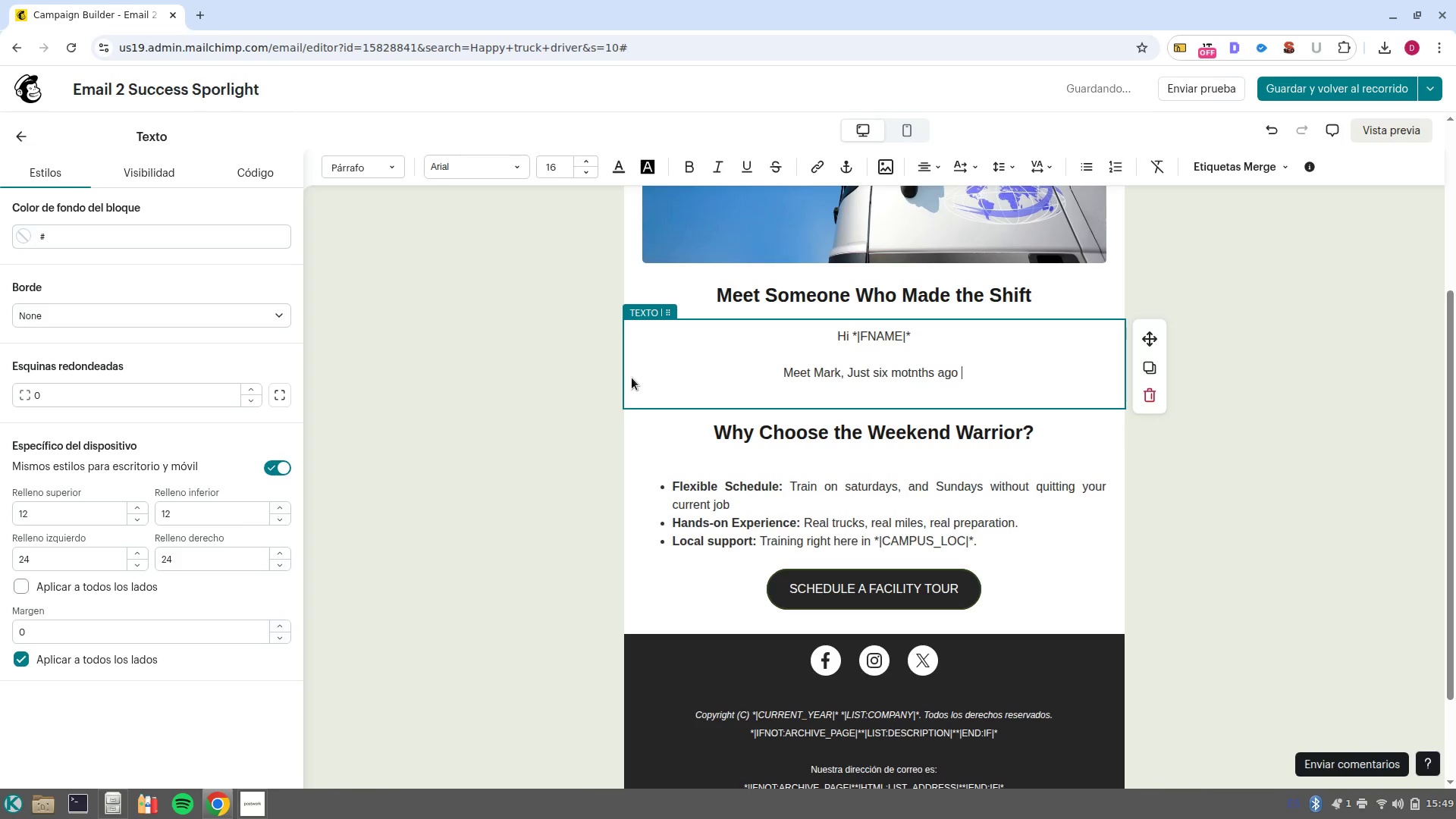 
key(Control+Backspace)
 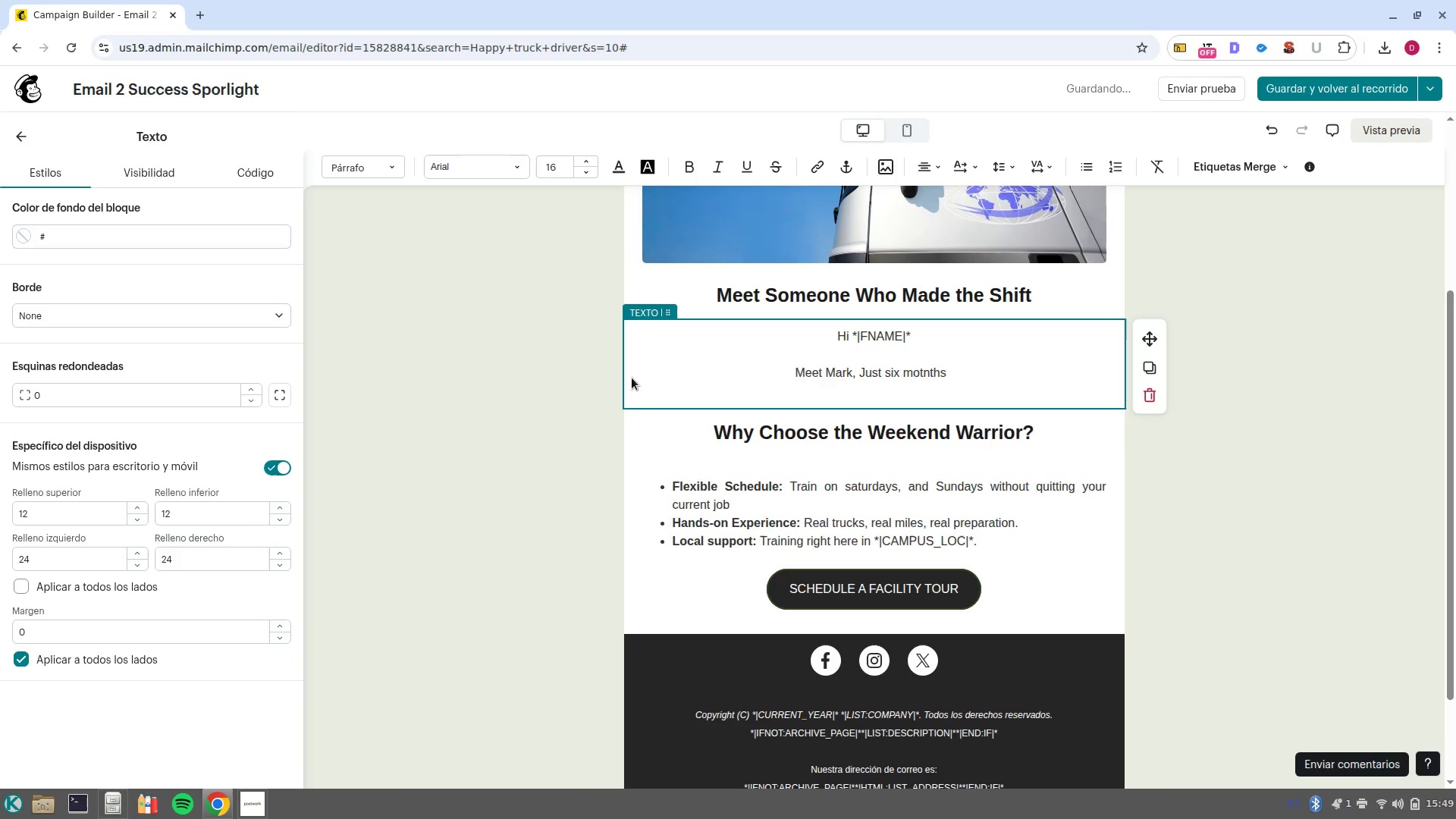 
key(Control+Backspace)
 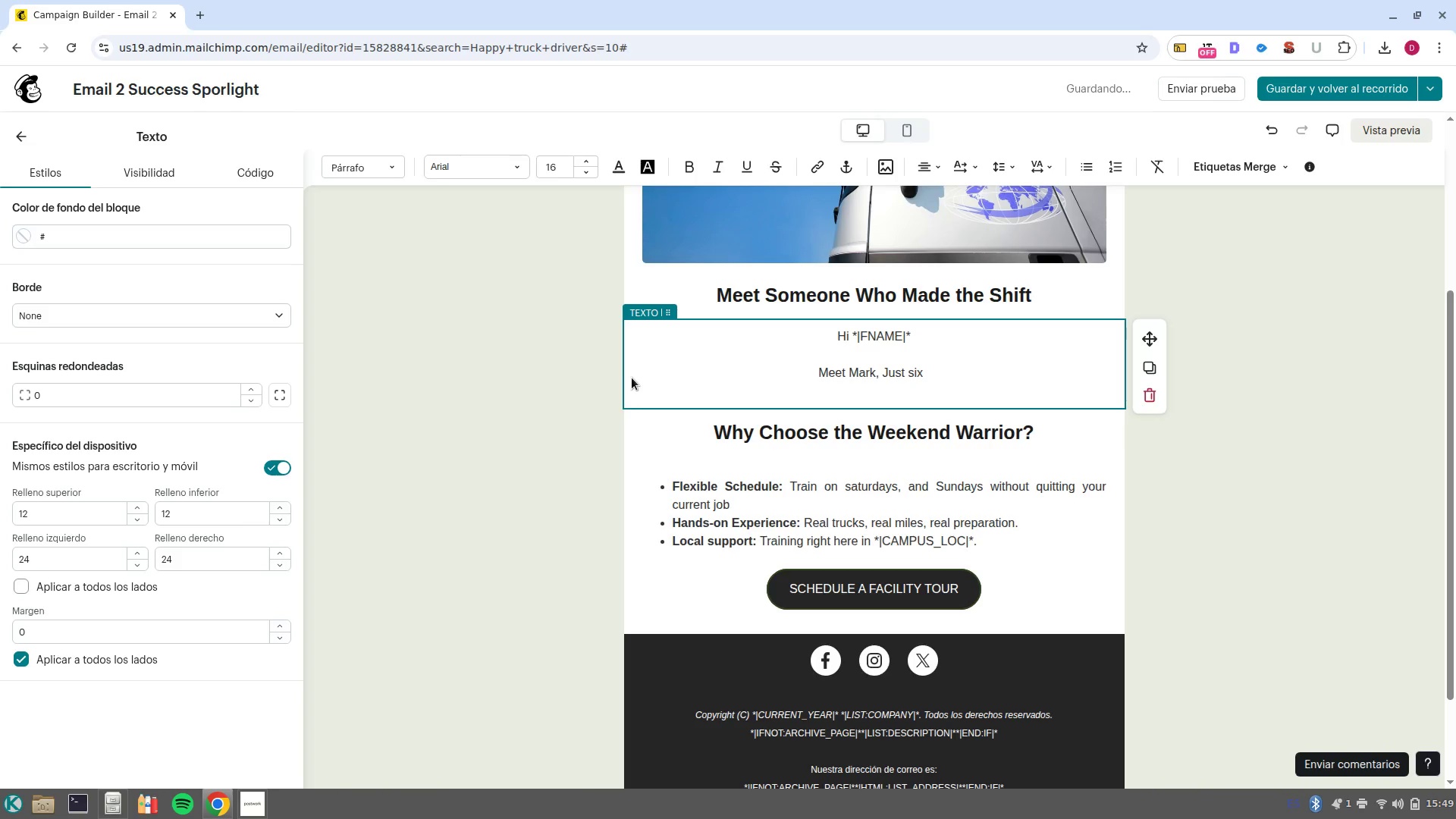 
type(months ago, he was stuck in a warehouse job with no room for growtg)
key(Backspace)
type(h. He wanted a careet that offered freedom, a better salary, adn a skill that would last a lifetime)
 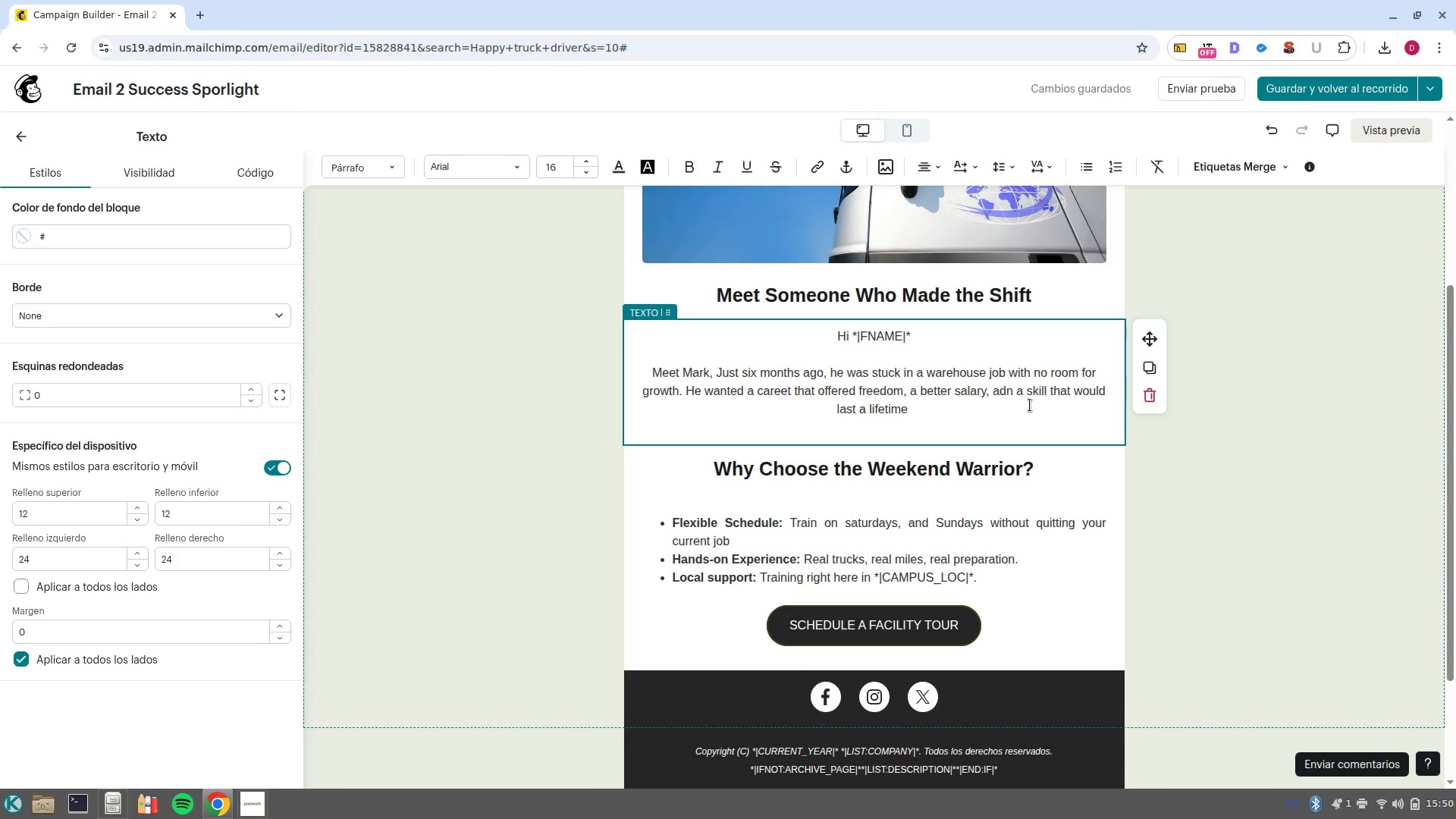 
wait(6.43)
 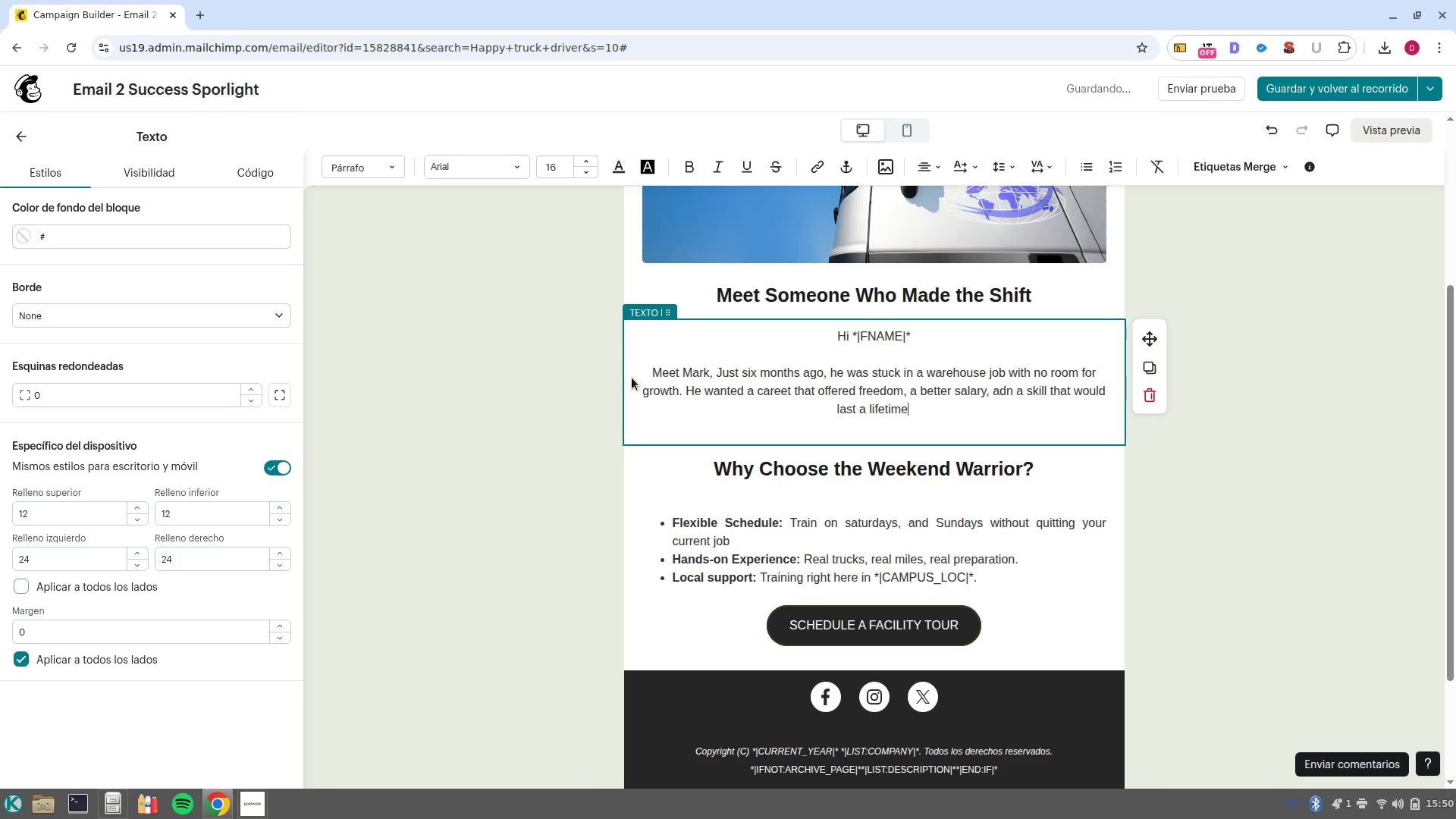 
double_click([1006, 391])
 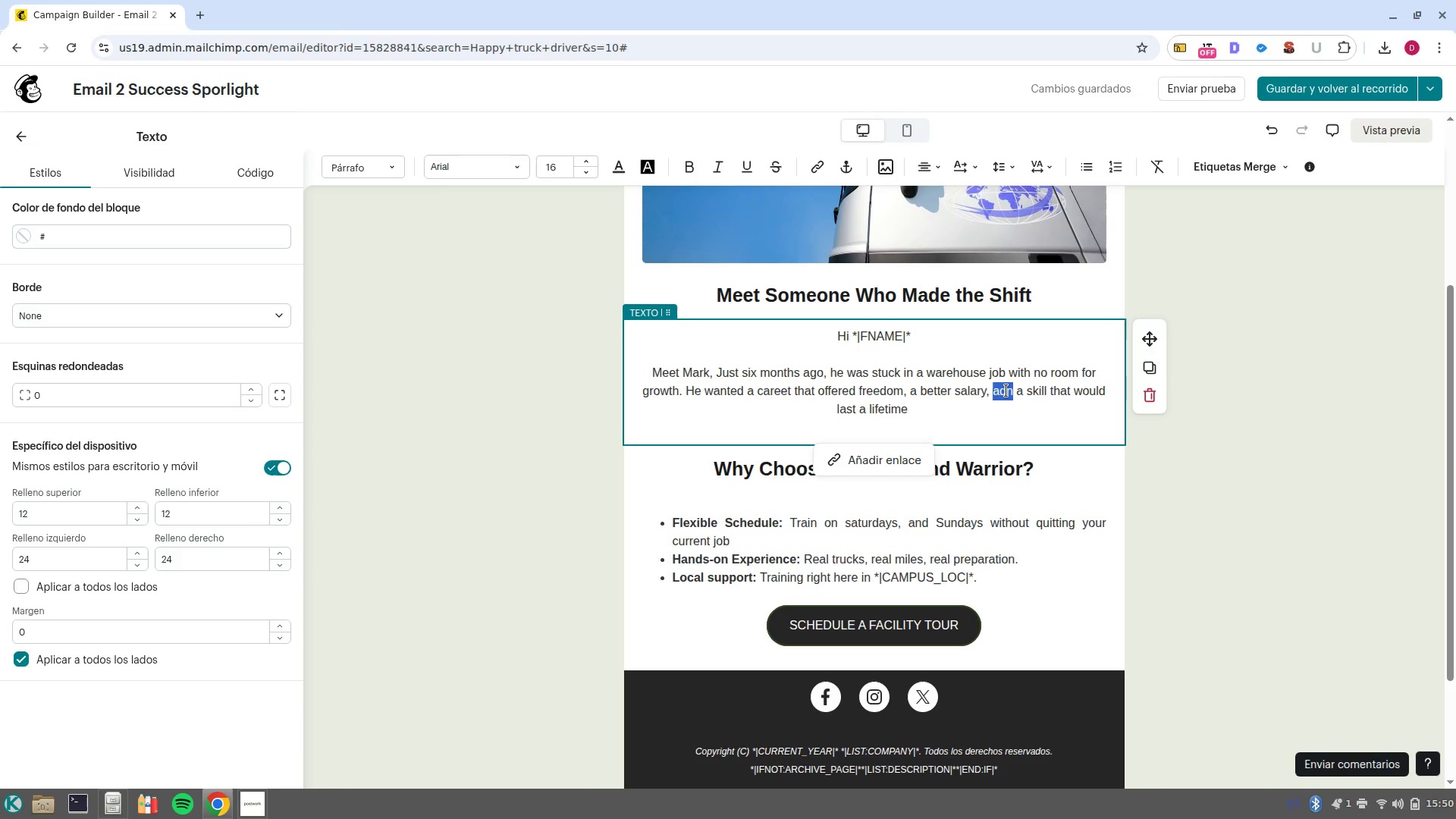 
type(and)
 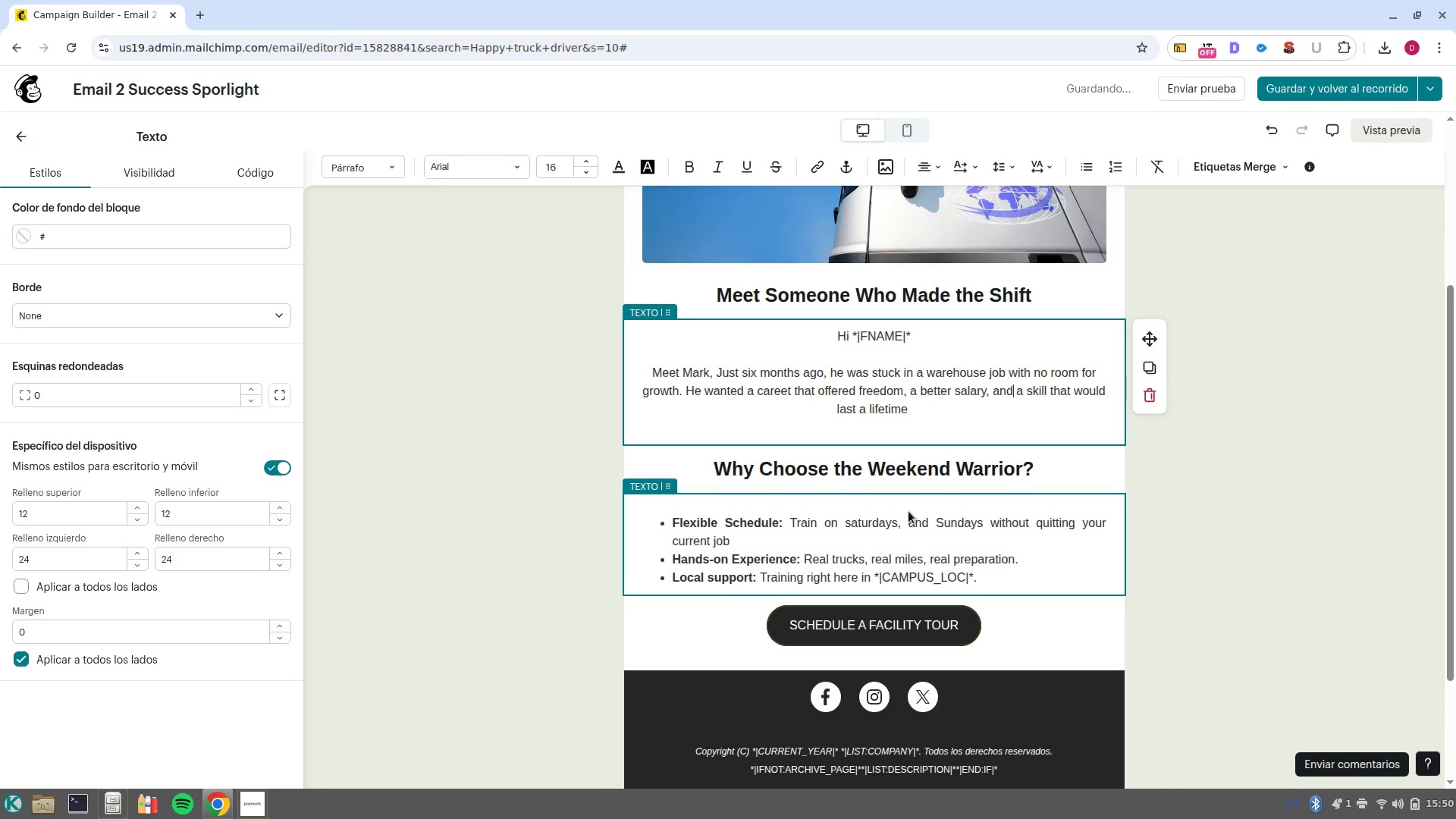 
left_click([946, 419])
 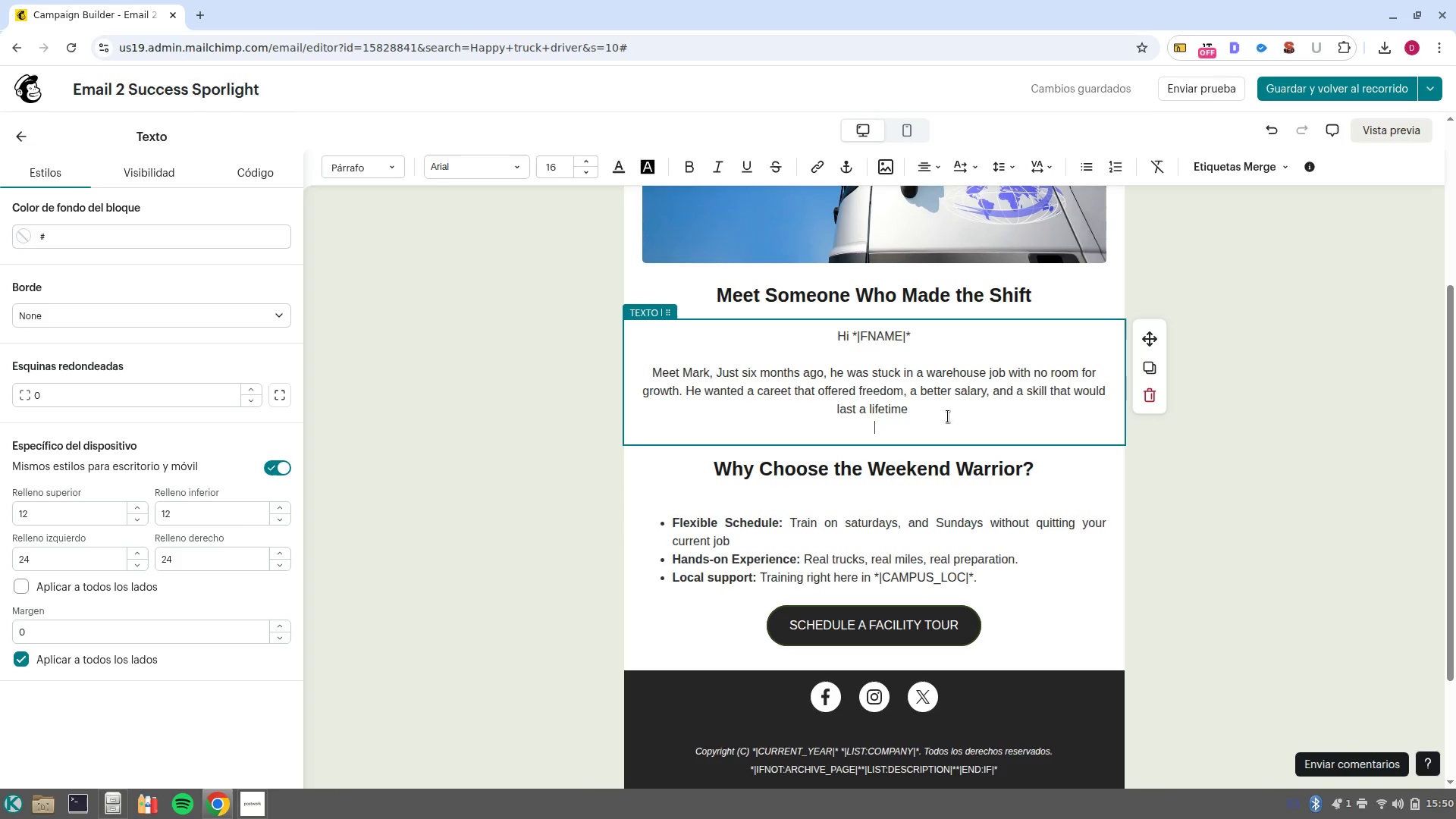 
left_click([941, 412])
 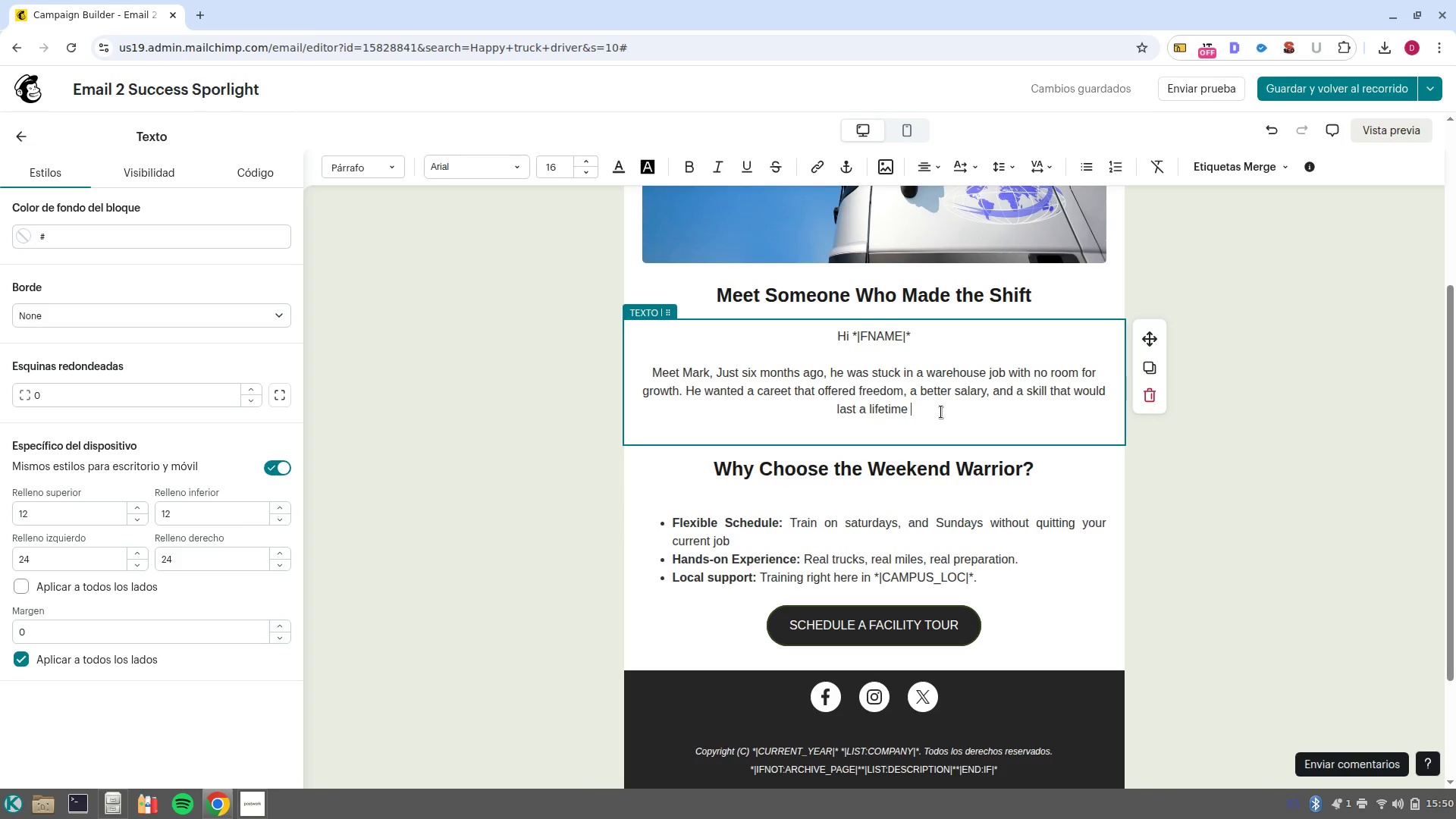 
key(Backspace)
type(.)
key(NumpadEnter)
key(NumpadEnter)
type(J)
key(Backspace)
type(He joined our )
 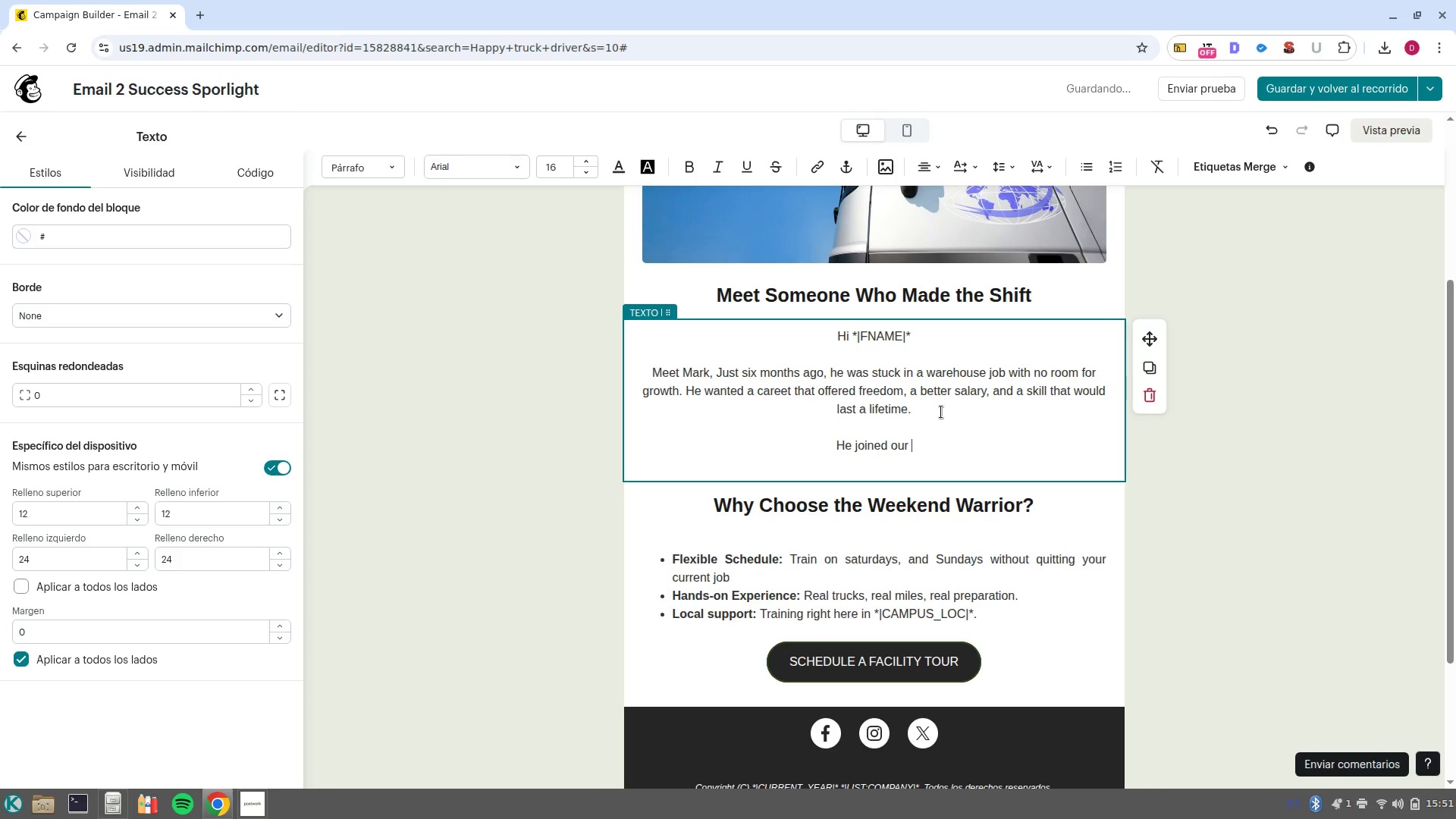 
key(Control+ControlLeft)
 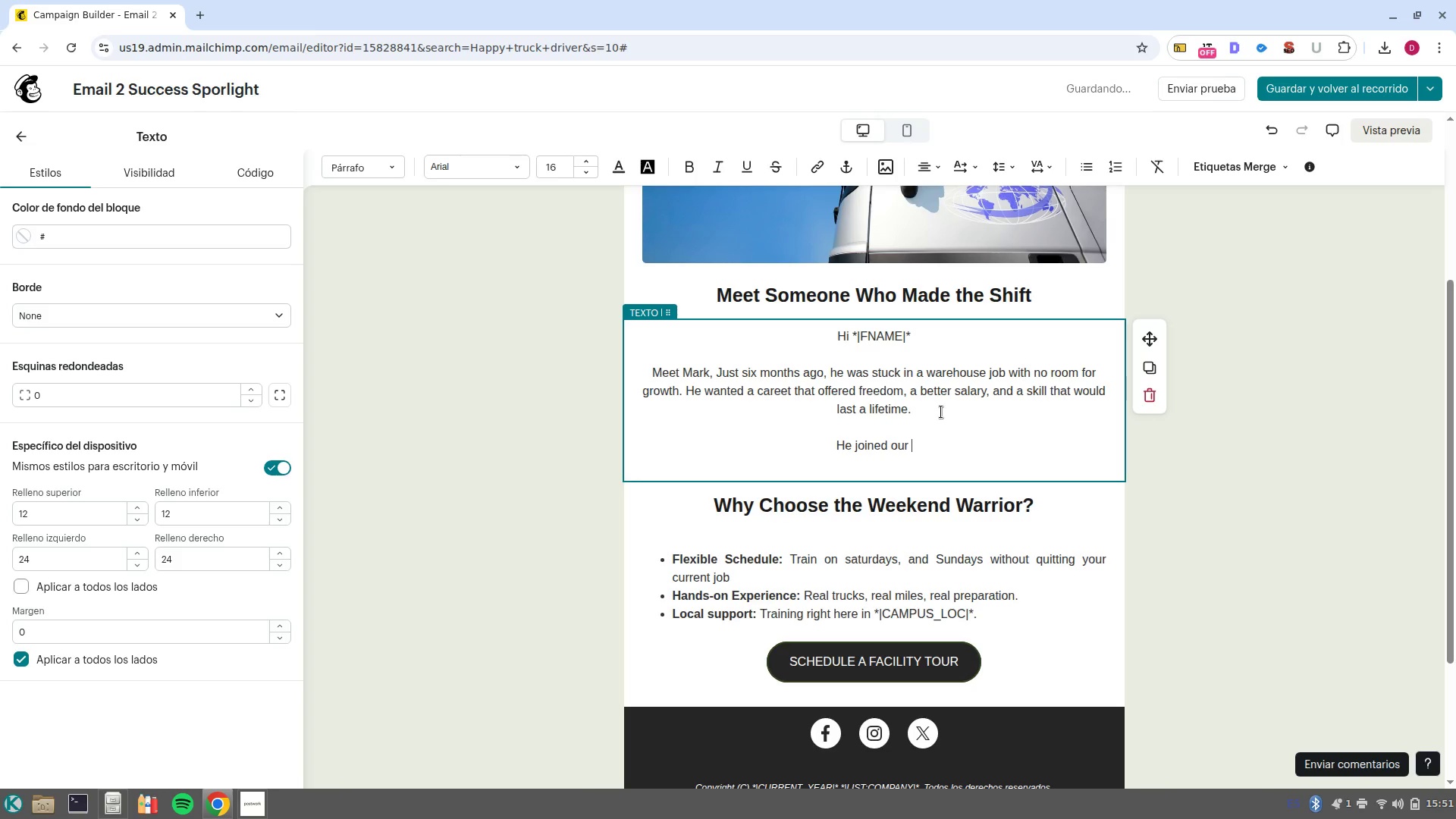 
key(Control+B)
 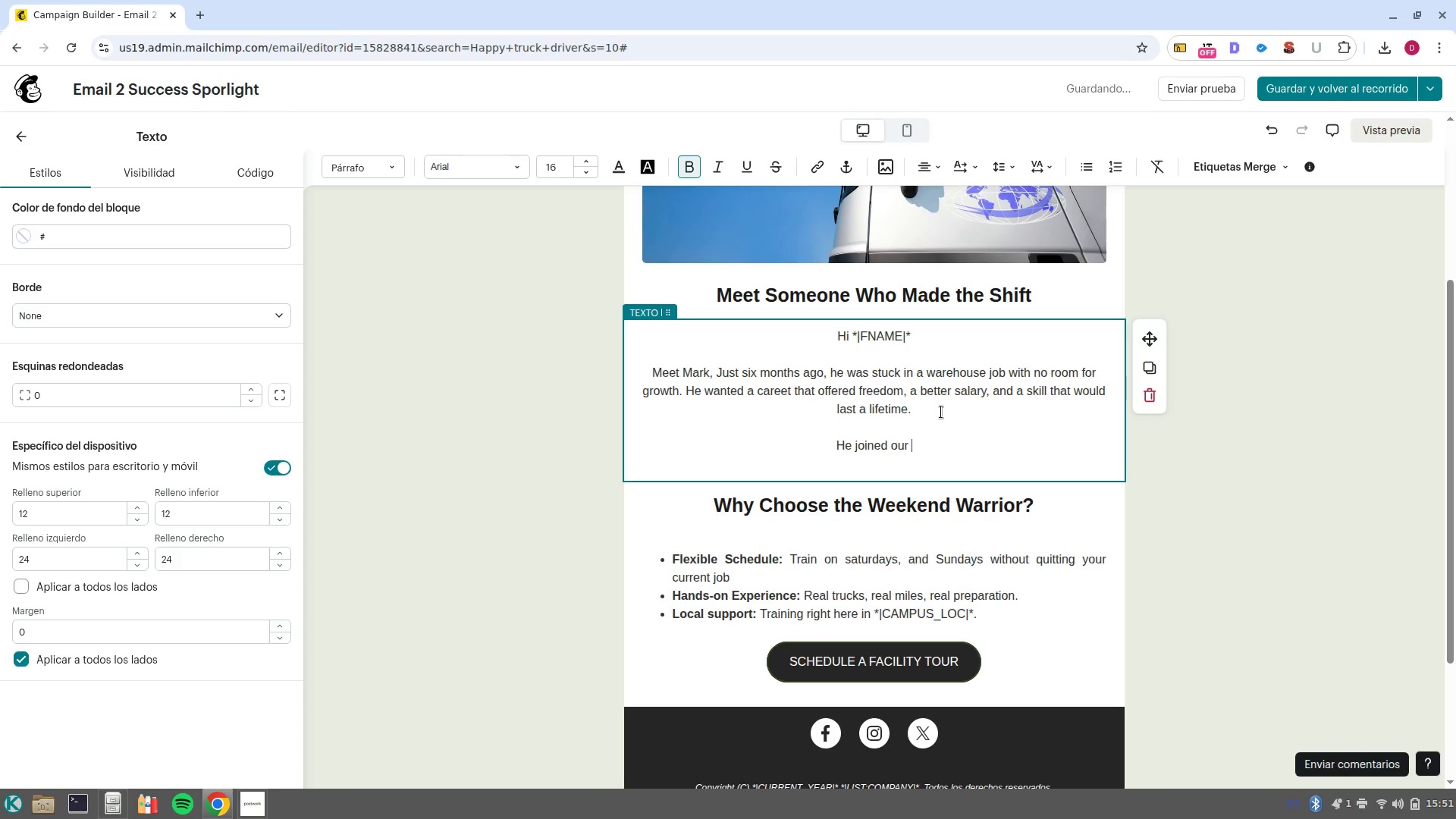 
type(Weekend Warrior)
 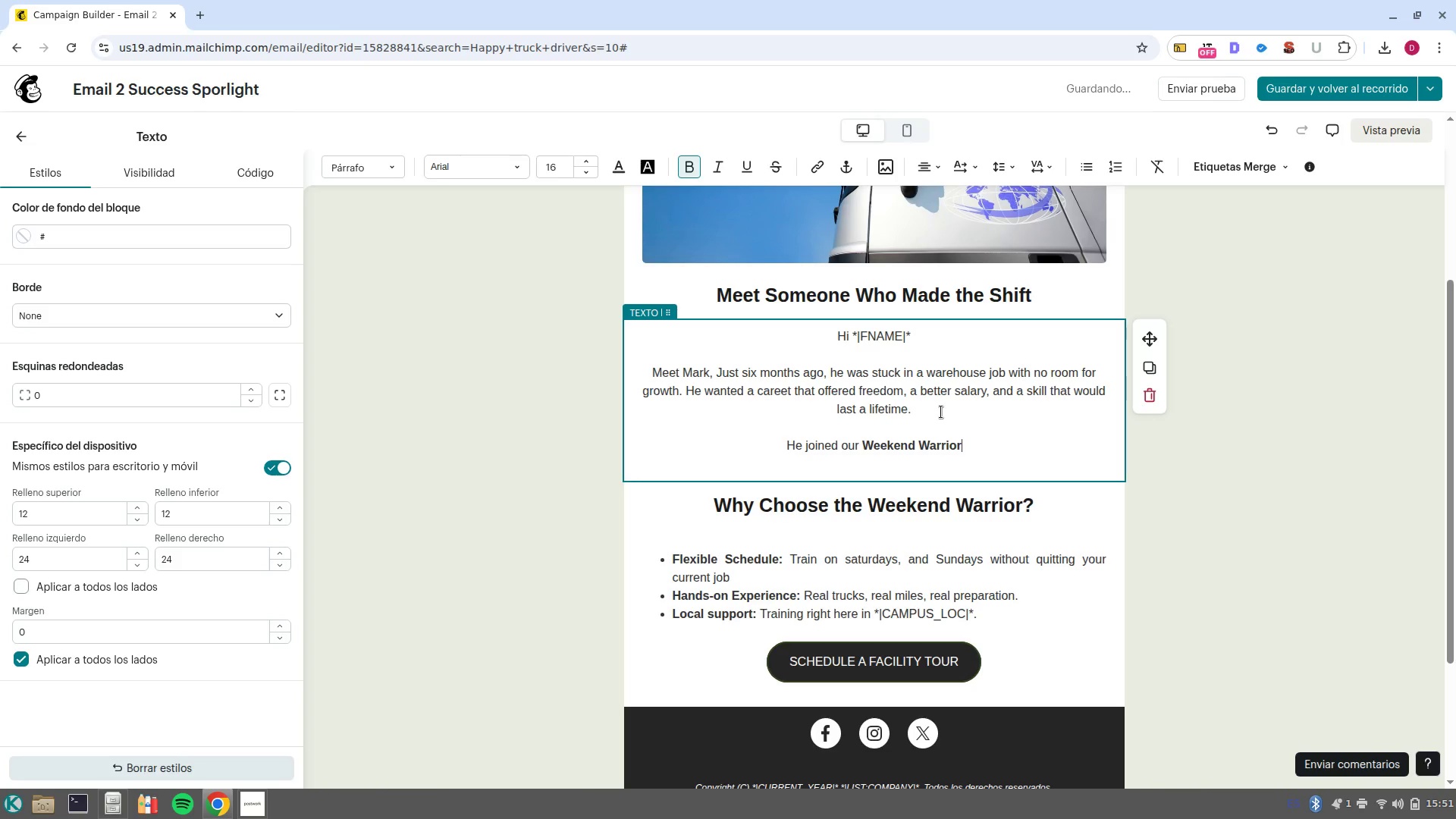 
key(Control+B)
 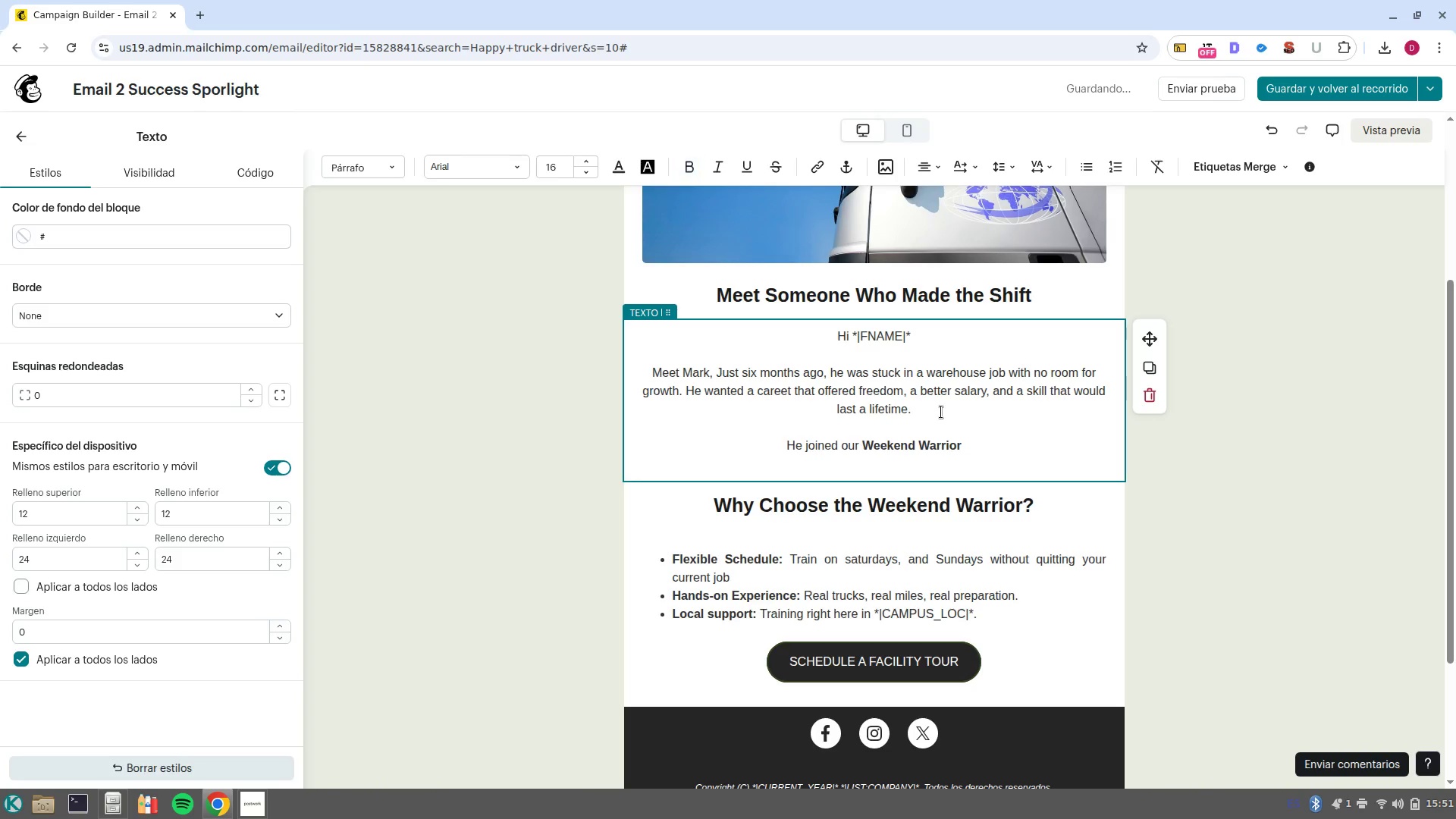 
type( progera)
key(Backspace)
key(Backspace)
key(Backspace)
type(ram at )
 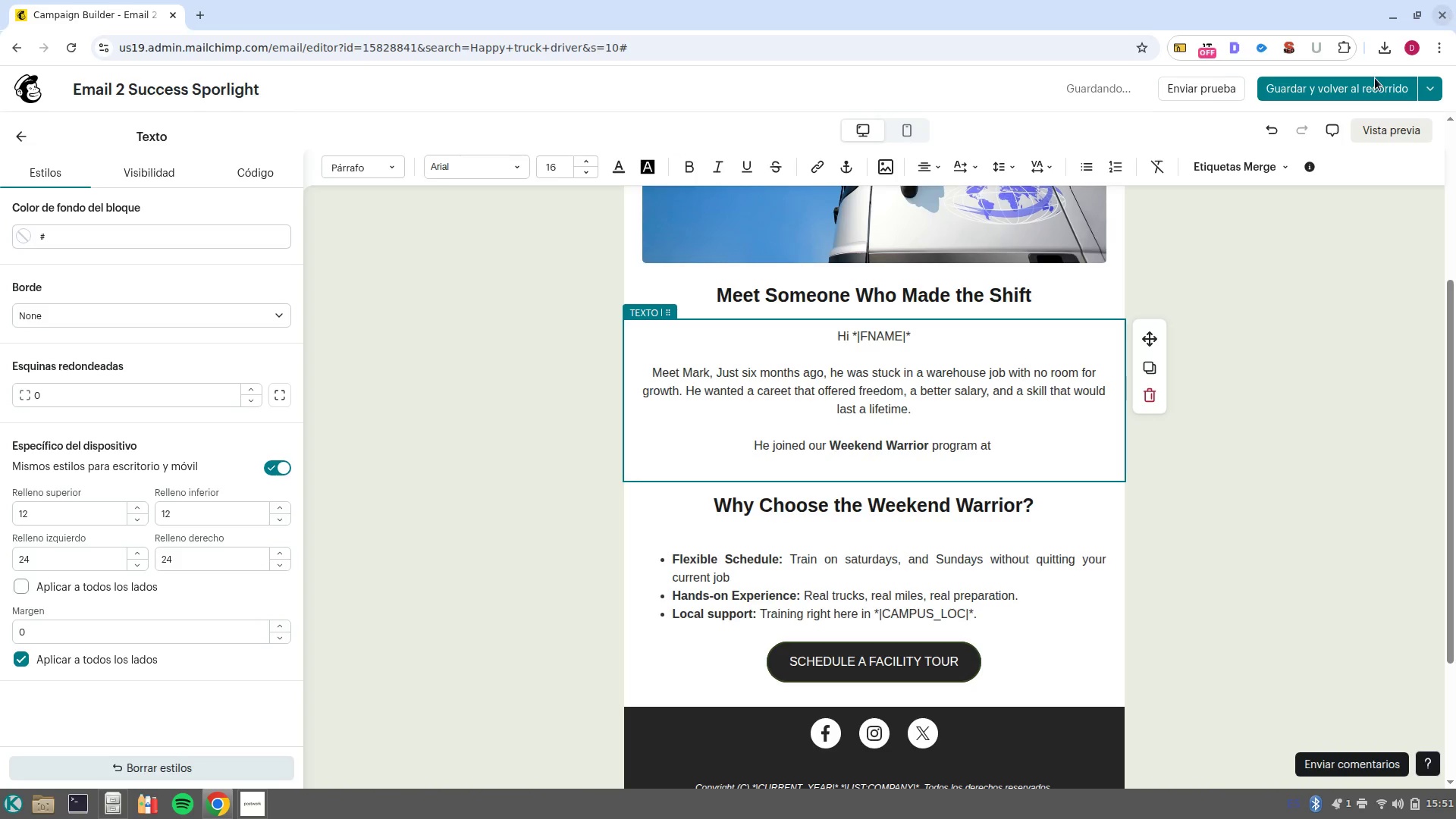 
left_click([1260, 162])
 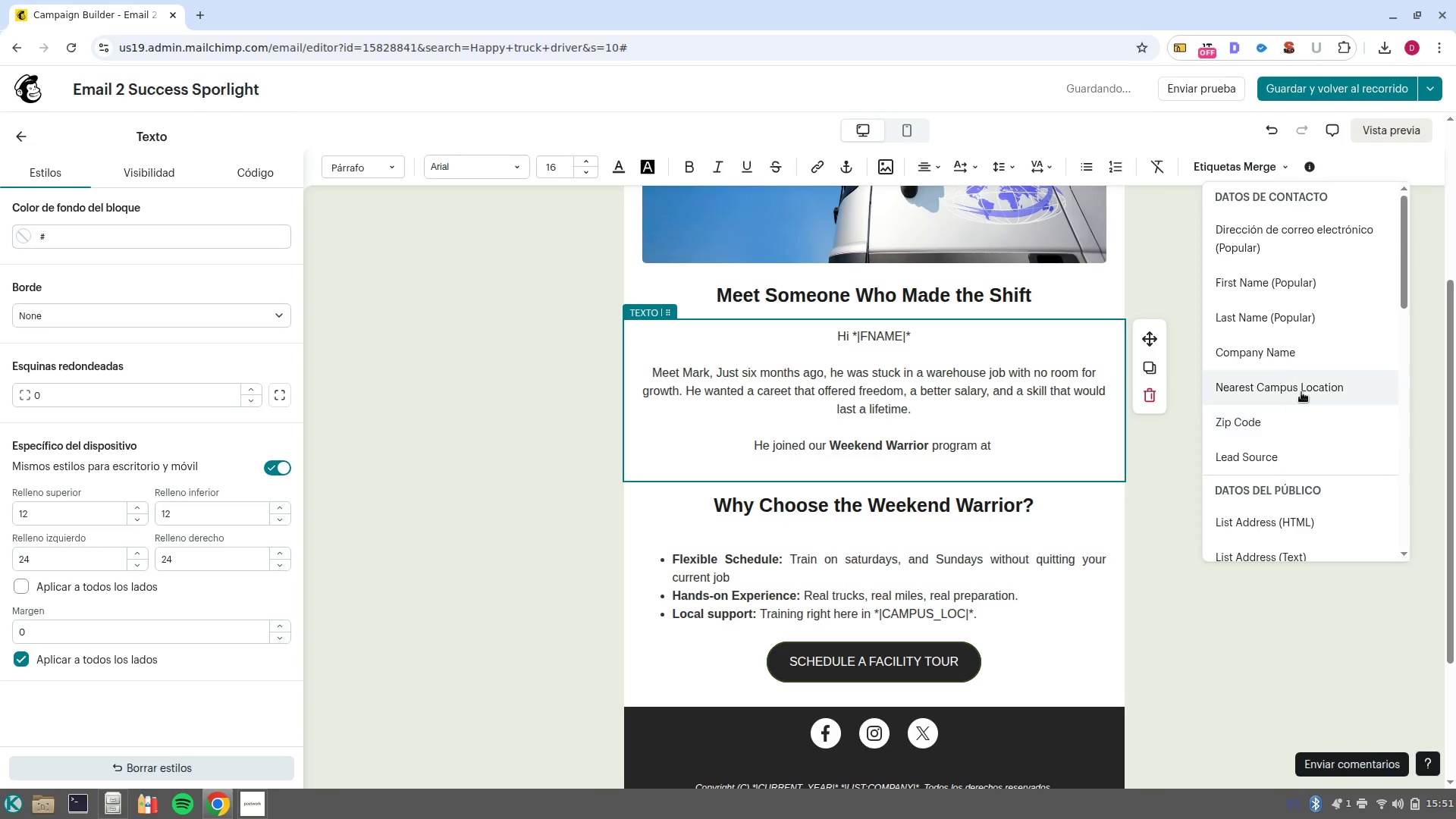 
left_click([1313, 389])
 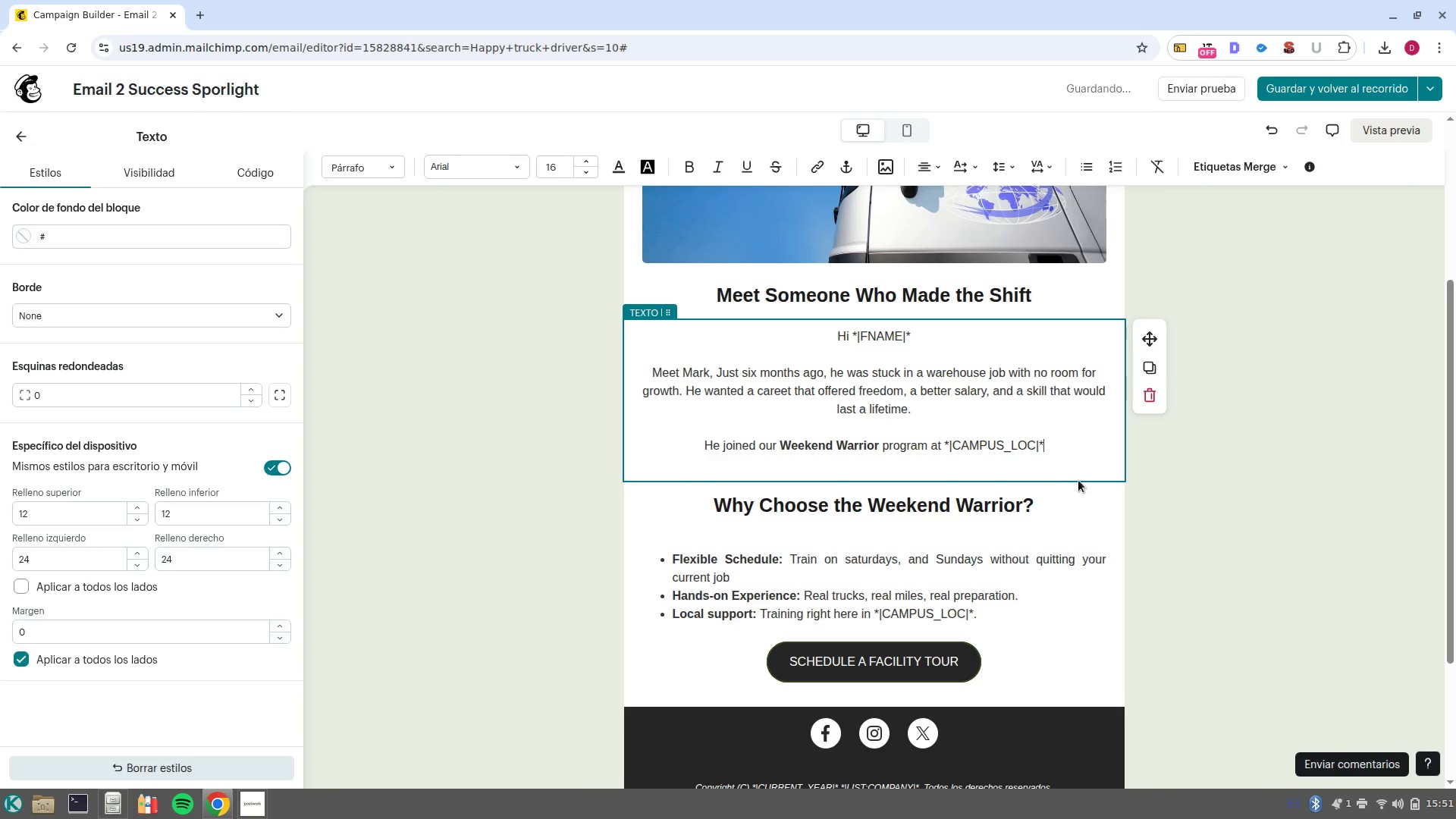 
key(Space)
 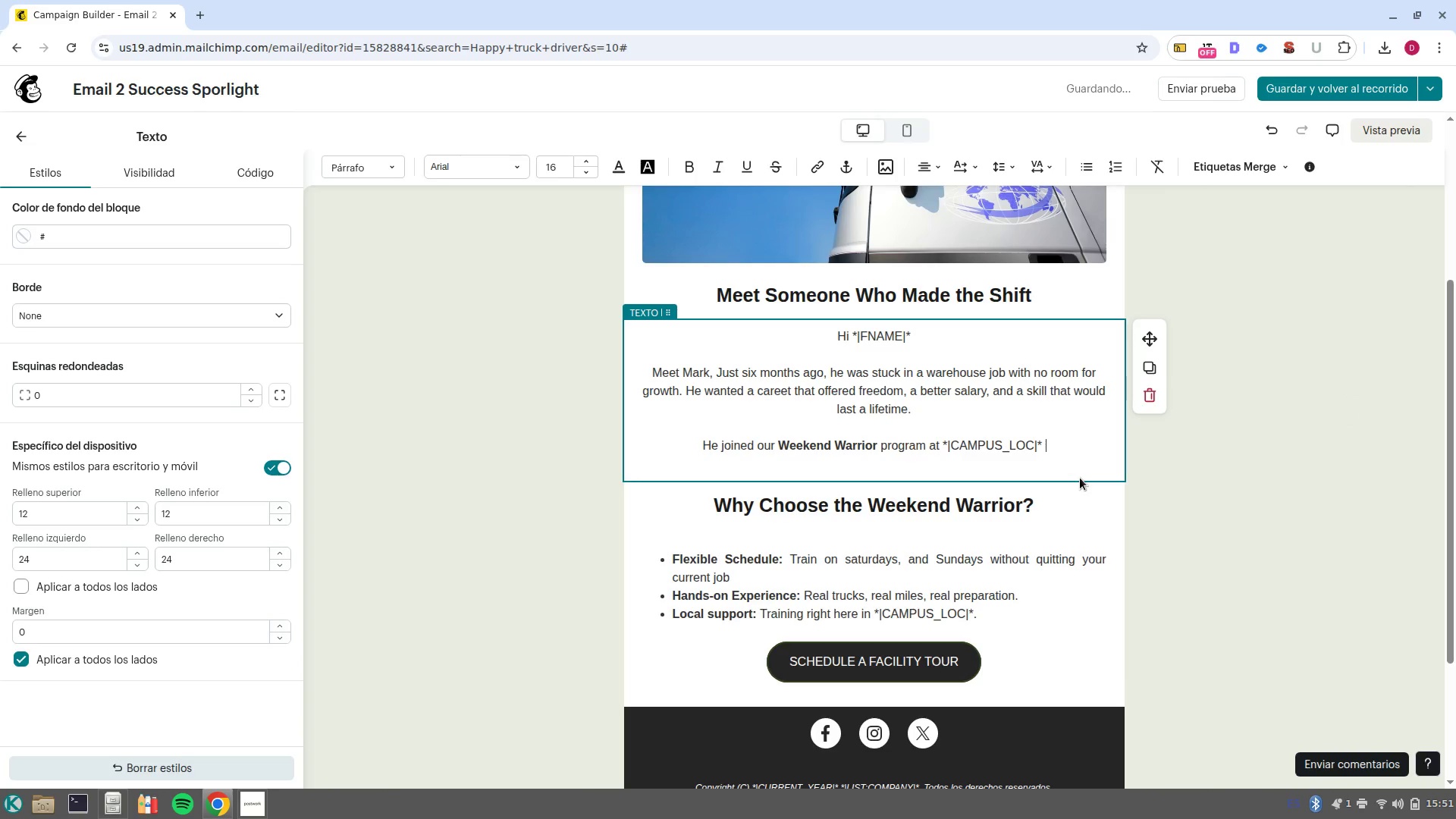 
type(campus)
 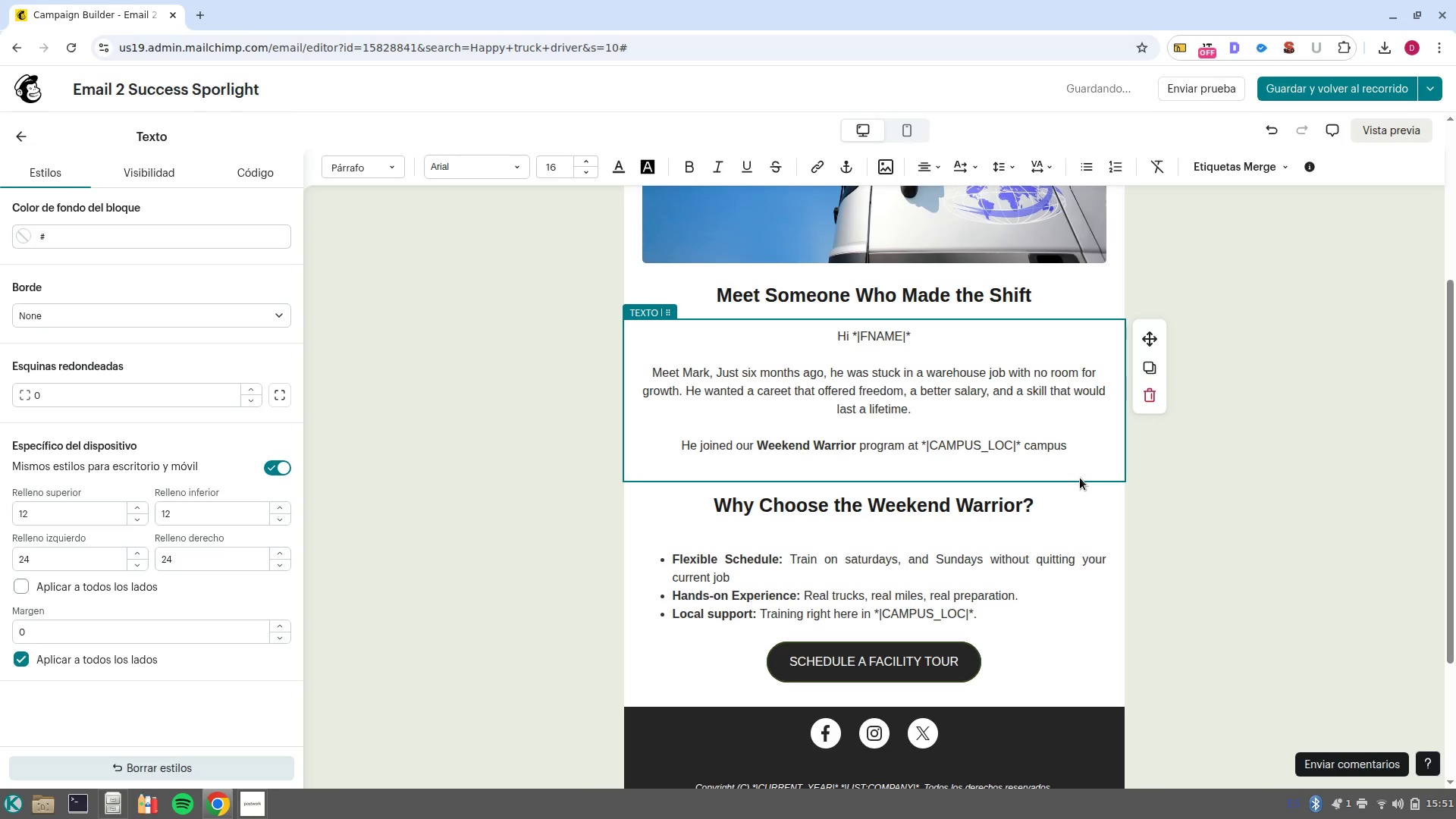 
type(, training on Saturdays while keeping his )
 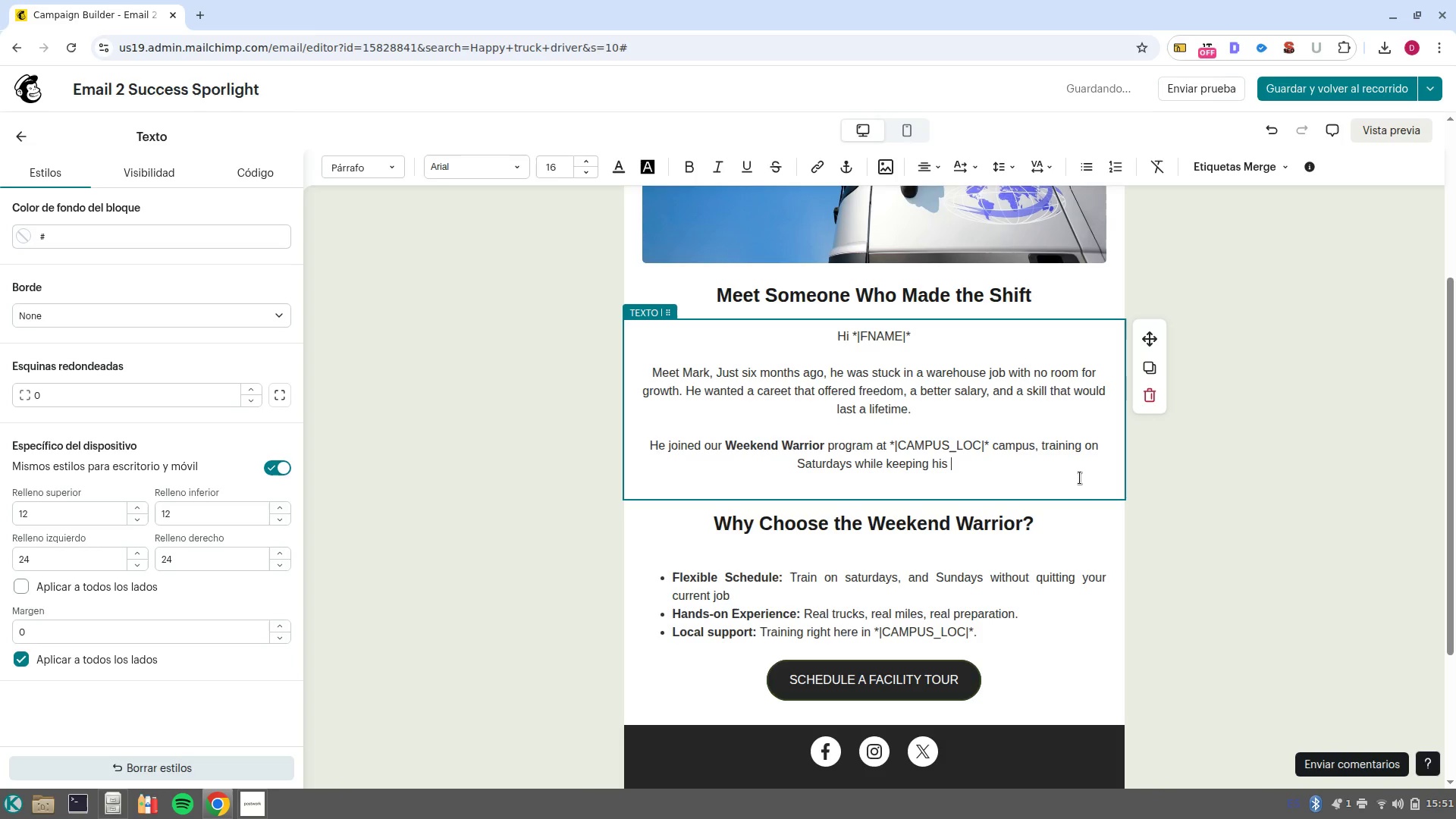 
type(weekdayjob)
 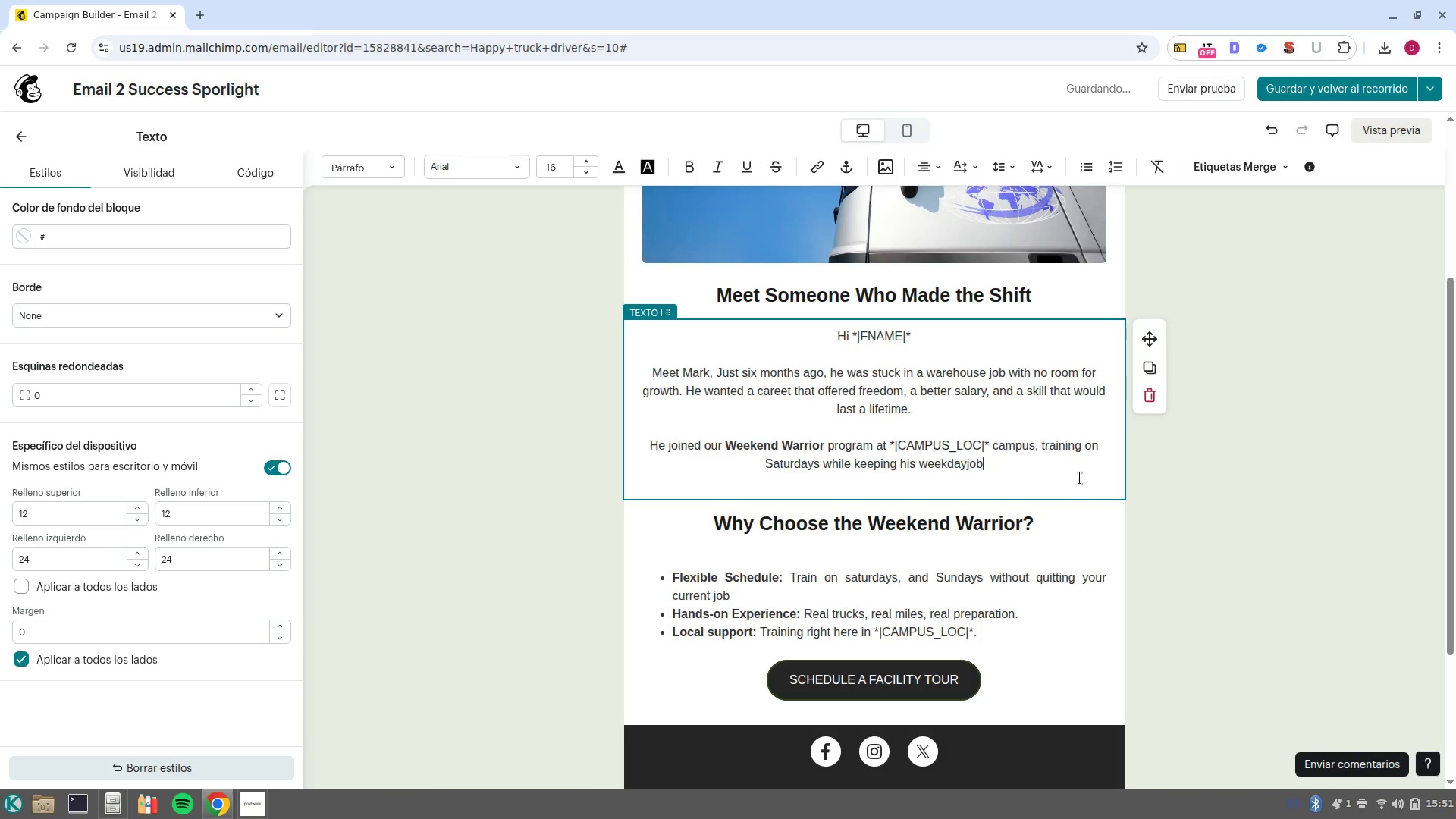 
key(Control+ArrowLeft)
 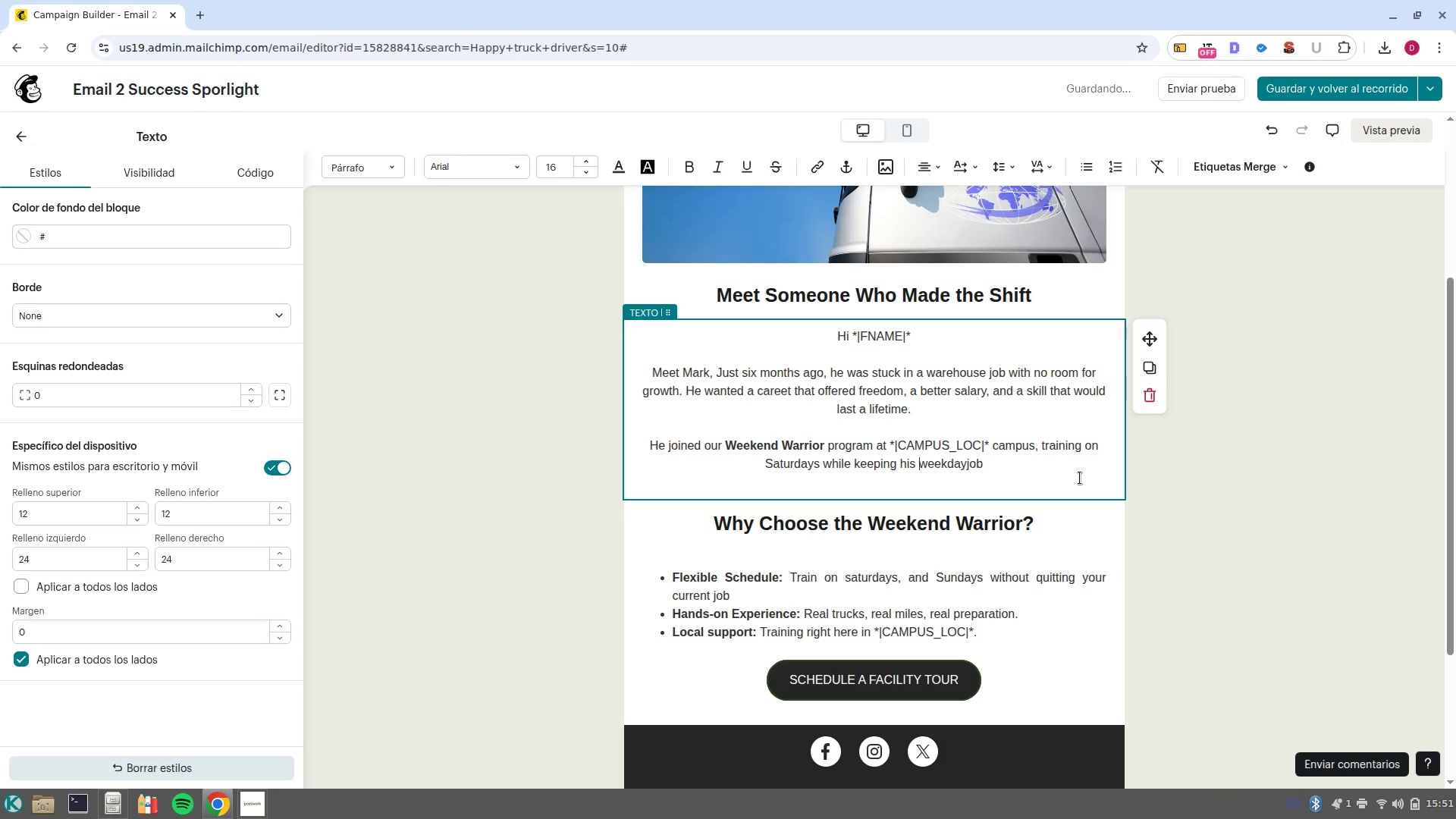 
key(ArrowRight)
 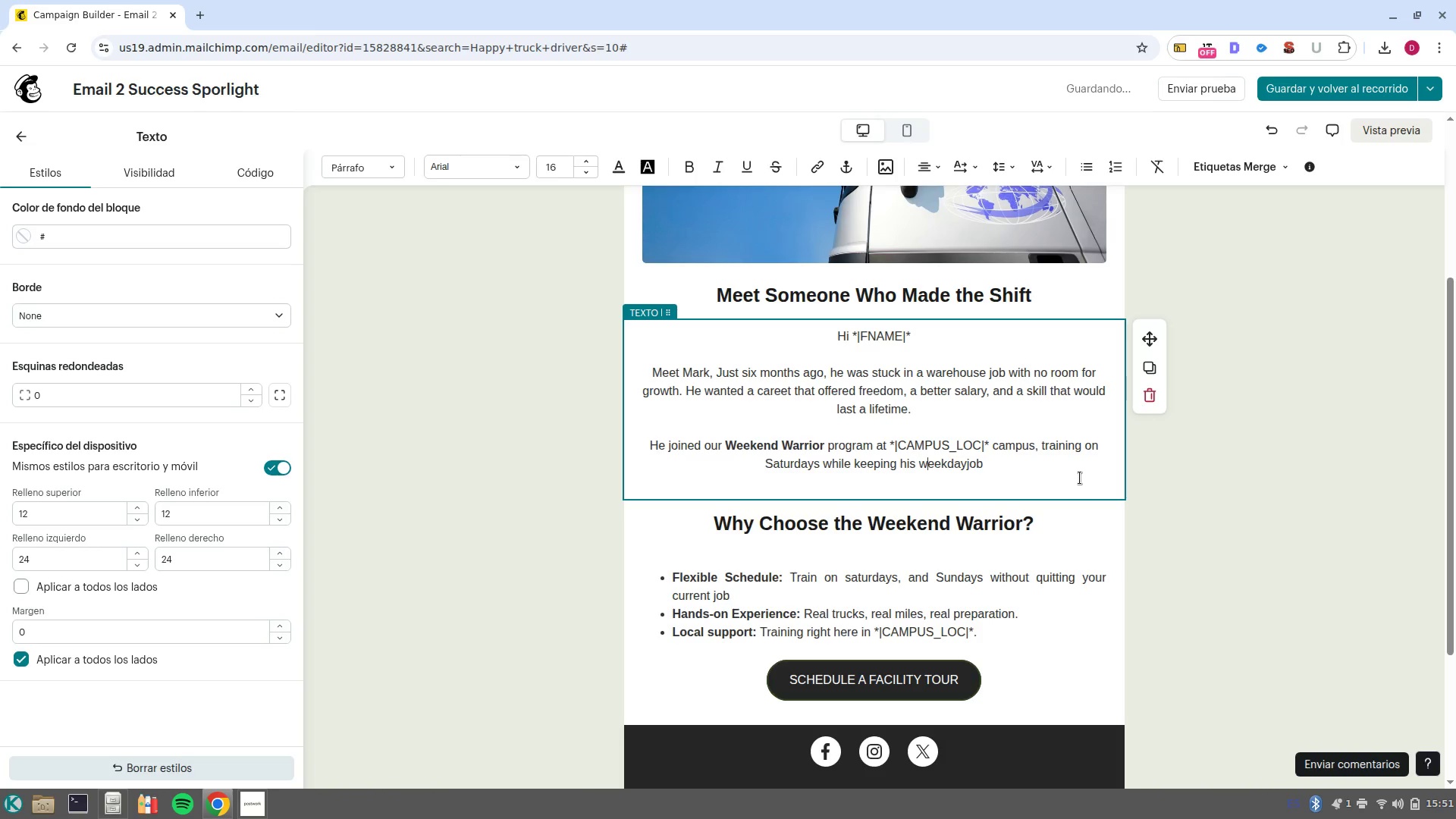 
key(ArrowRight)
 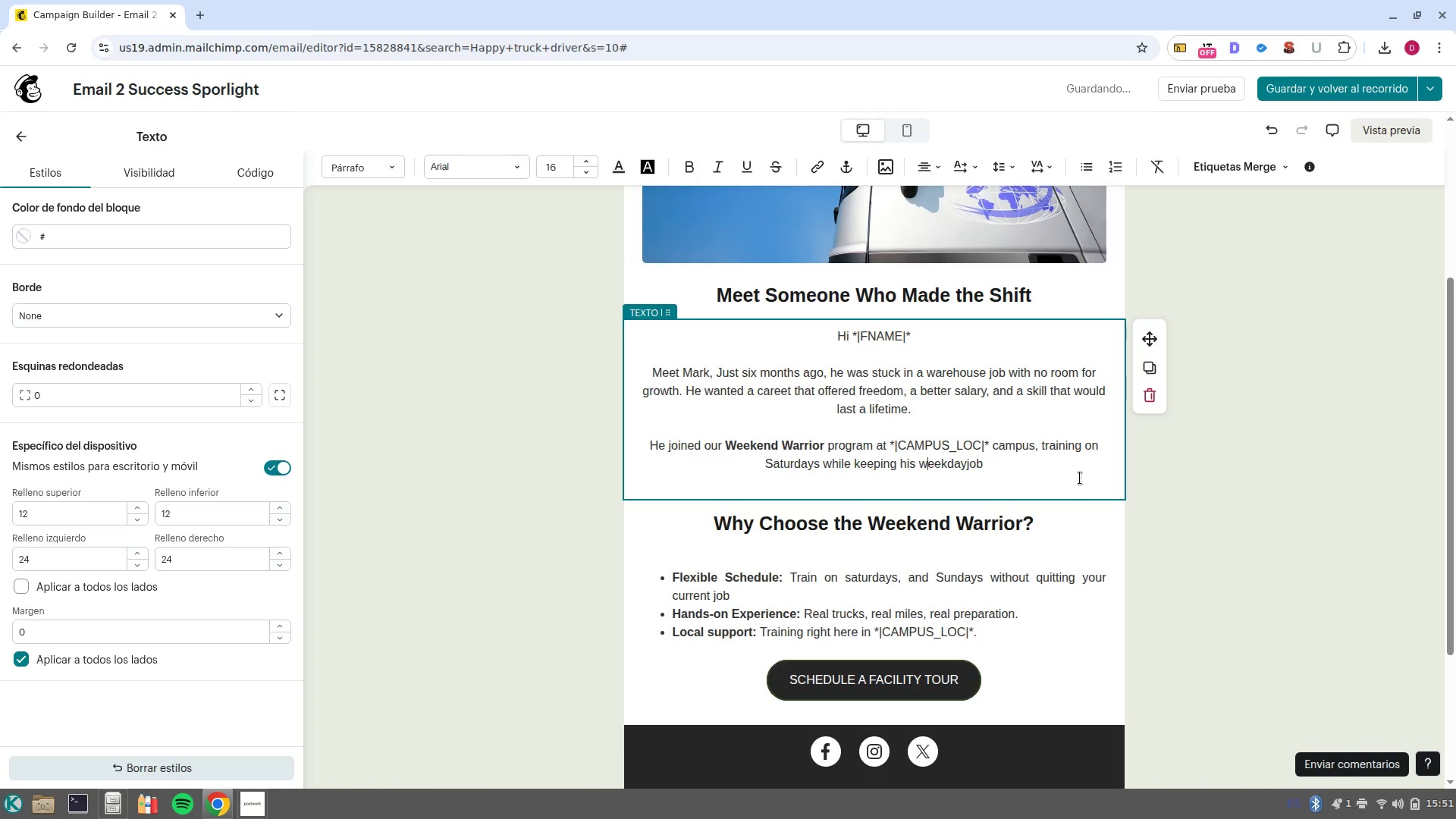 
key(ArrowRight)
 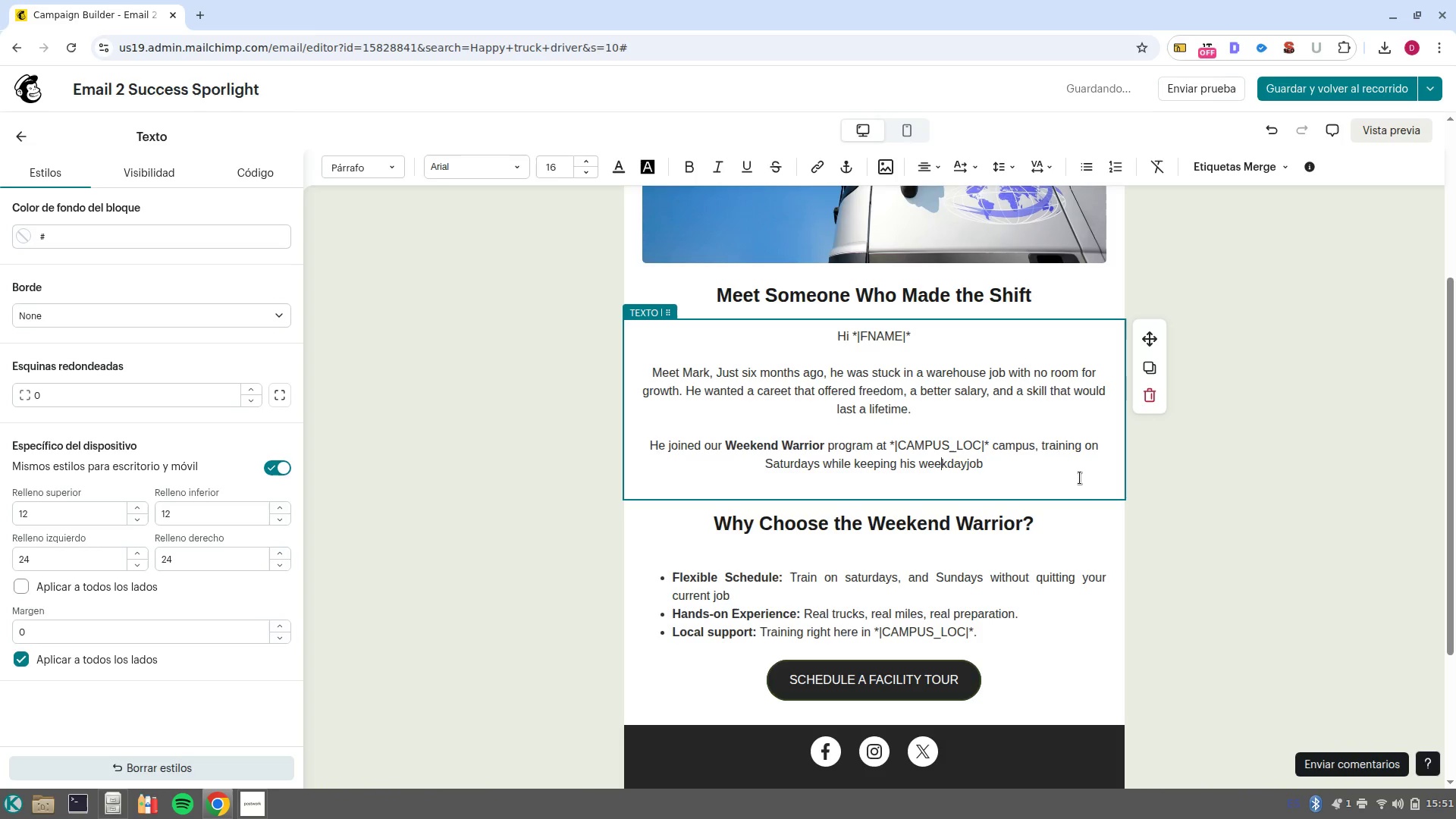 
key(ArrowRight)
 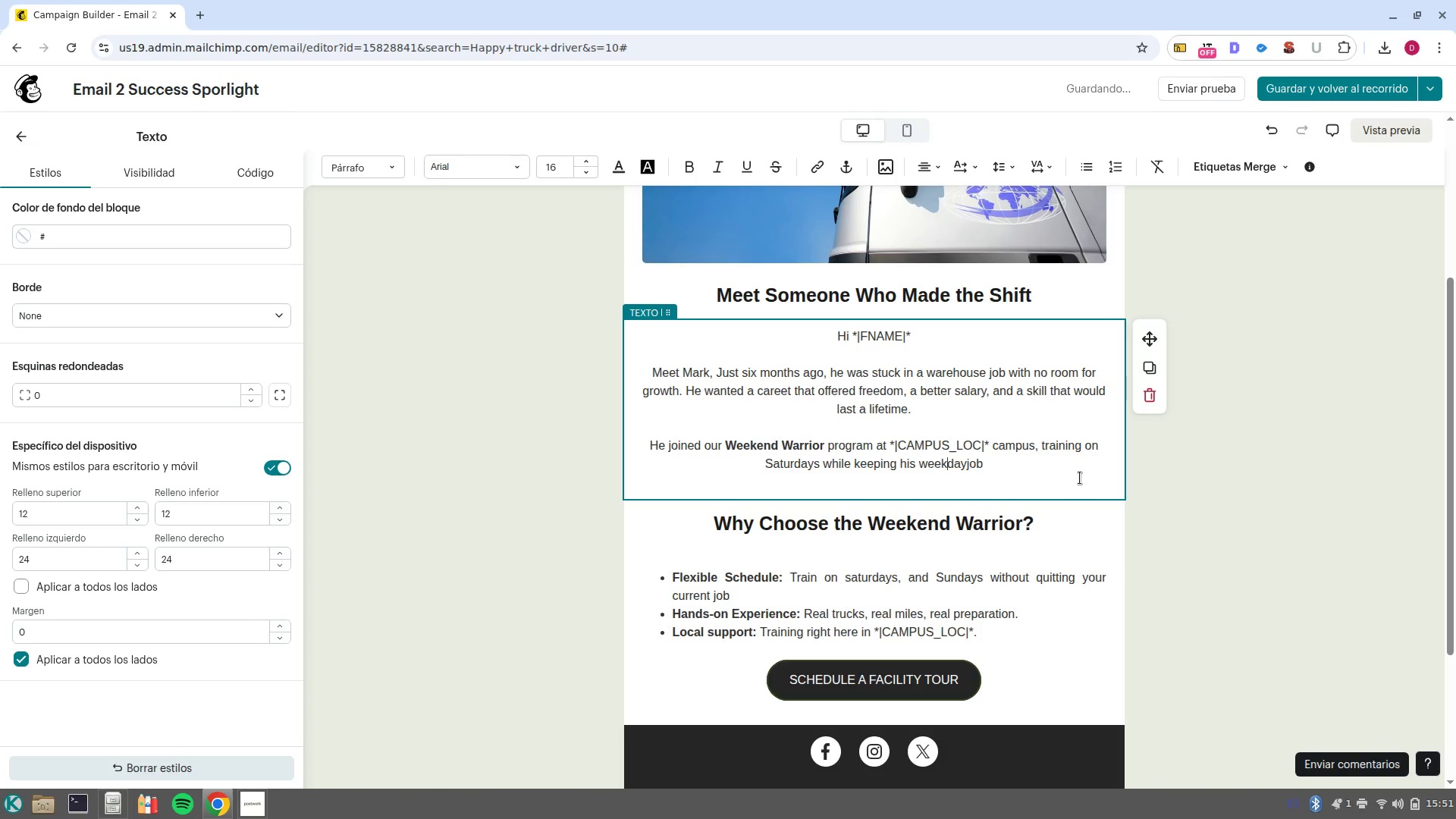 
key(Space)
 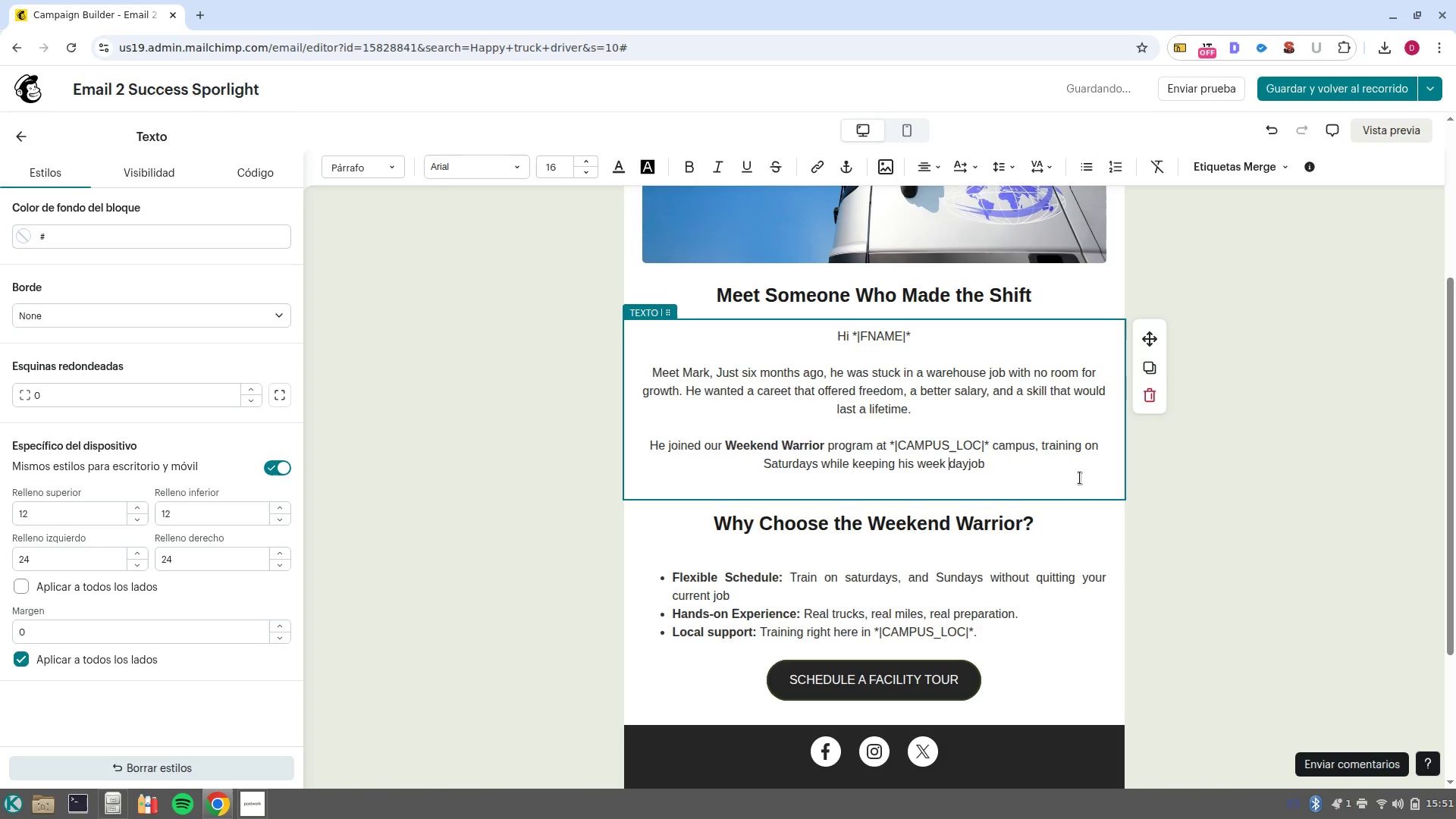 
key(Control+ArrowRight)
 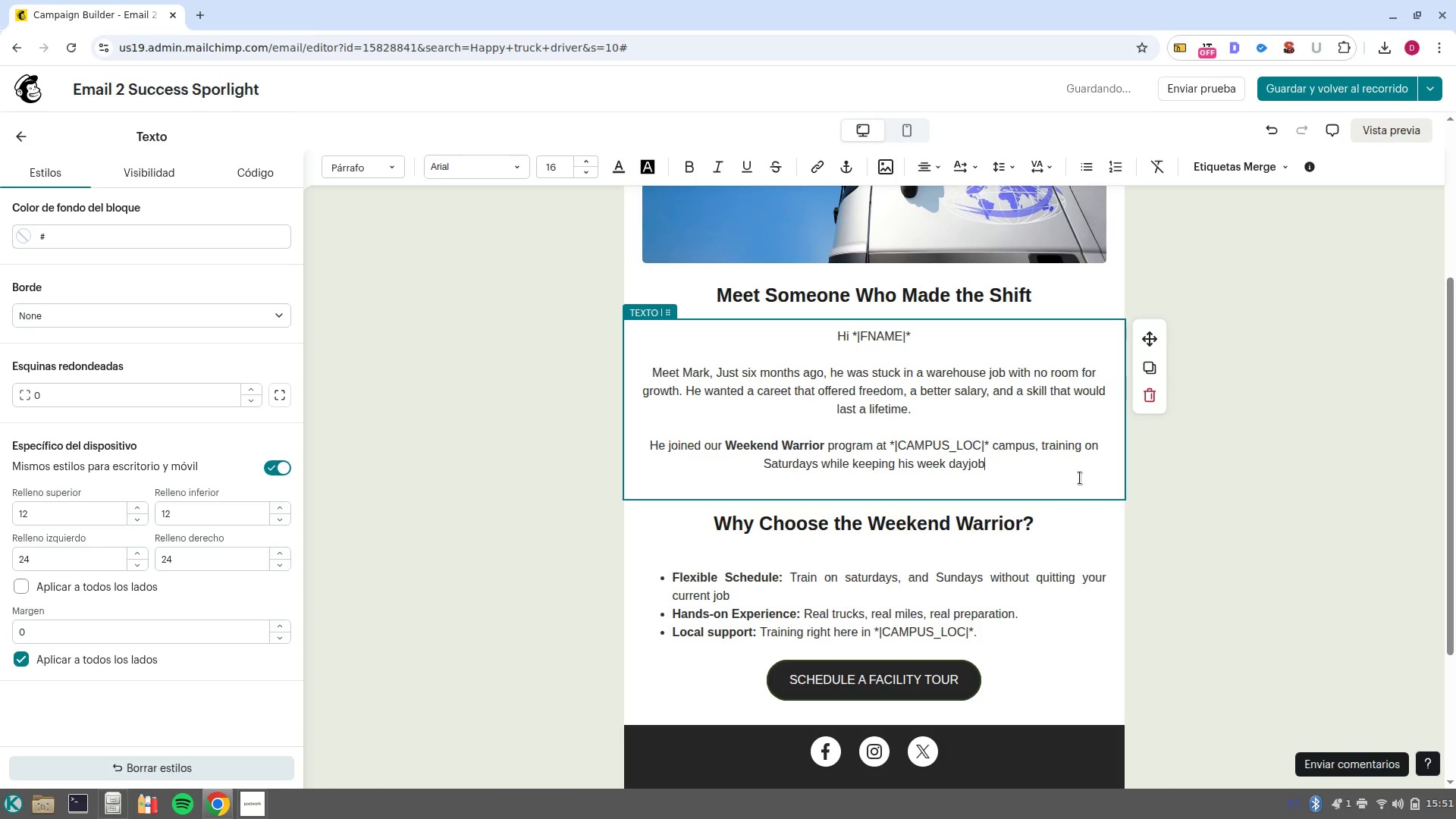 
key(Control+ArrowLeft)
 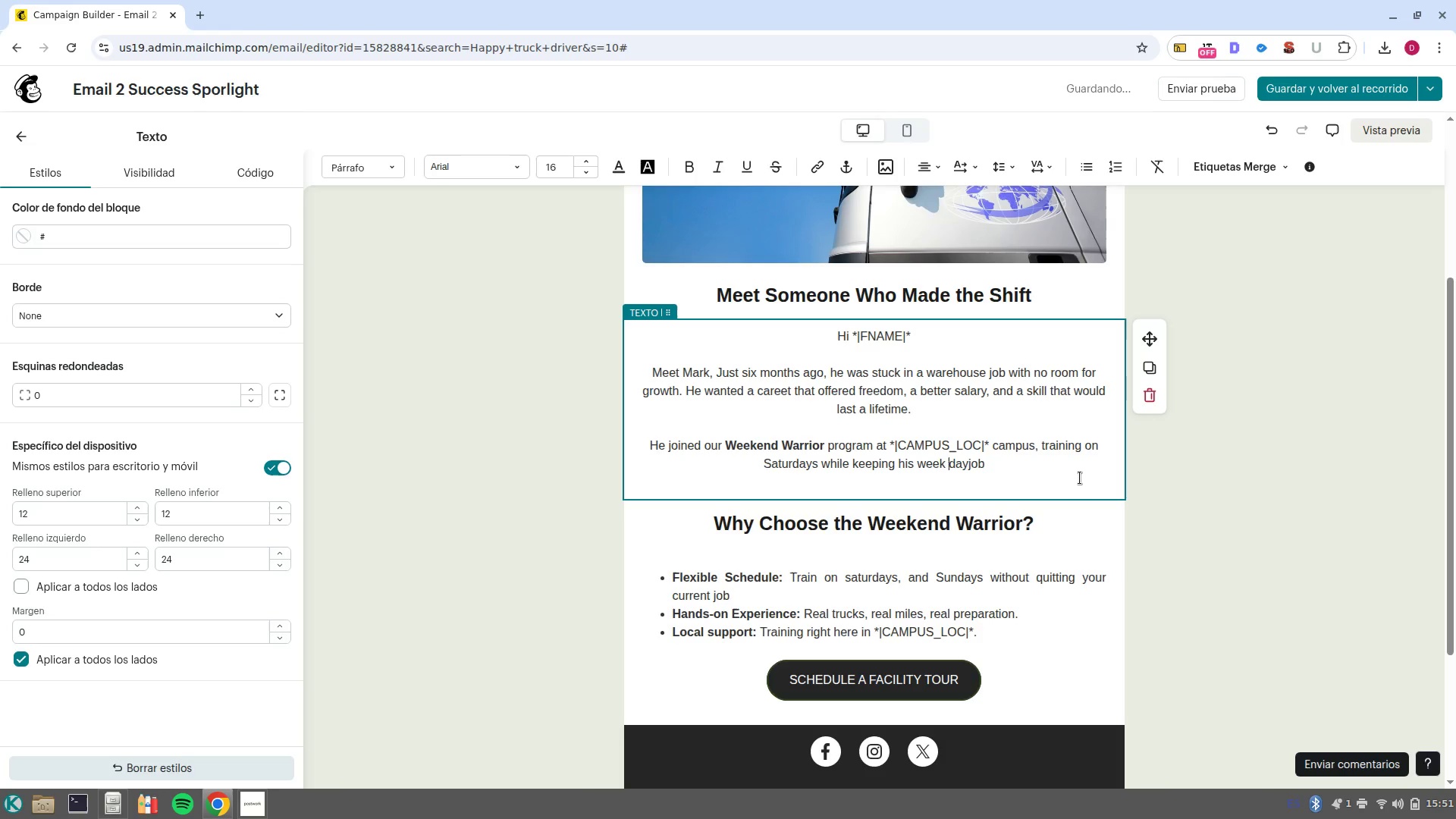 
key(Backspace)
 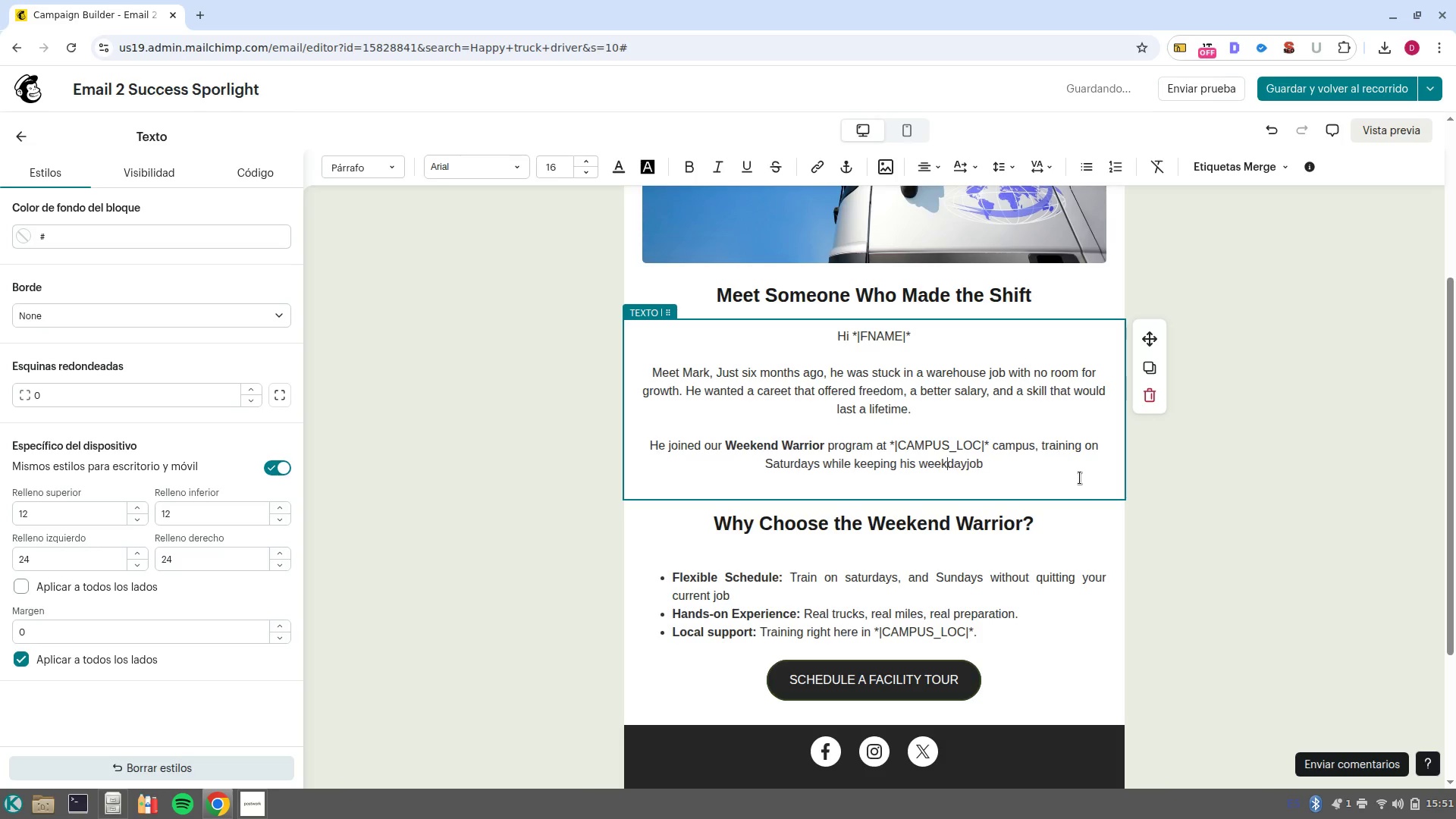 
key(Control+ArrowRight)
 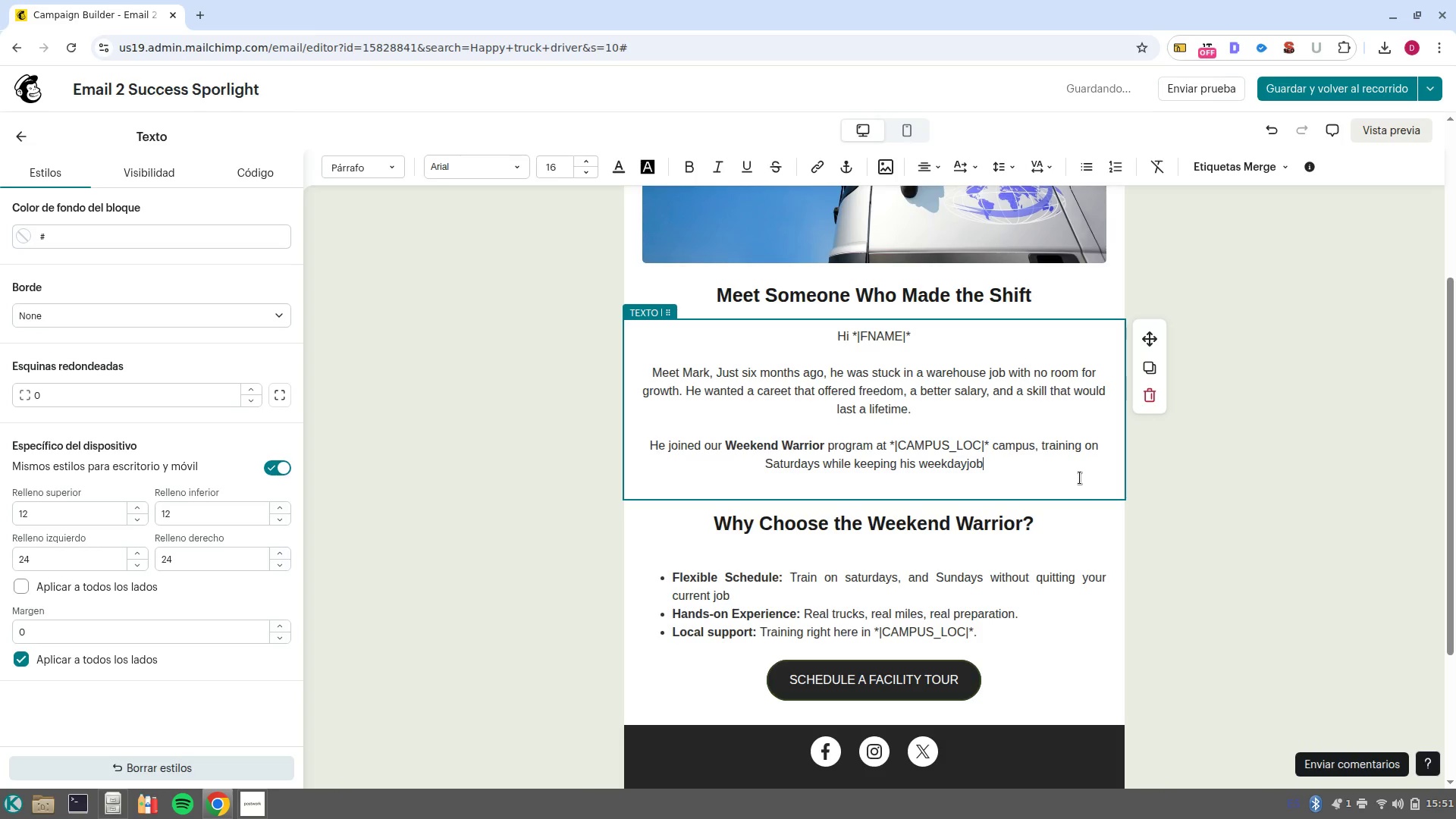 
key(ArrowLeft)
 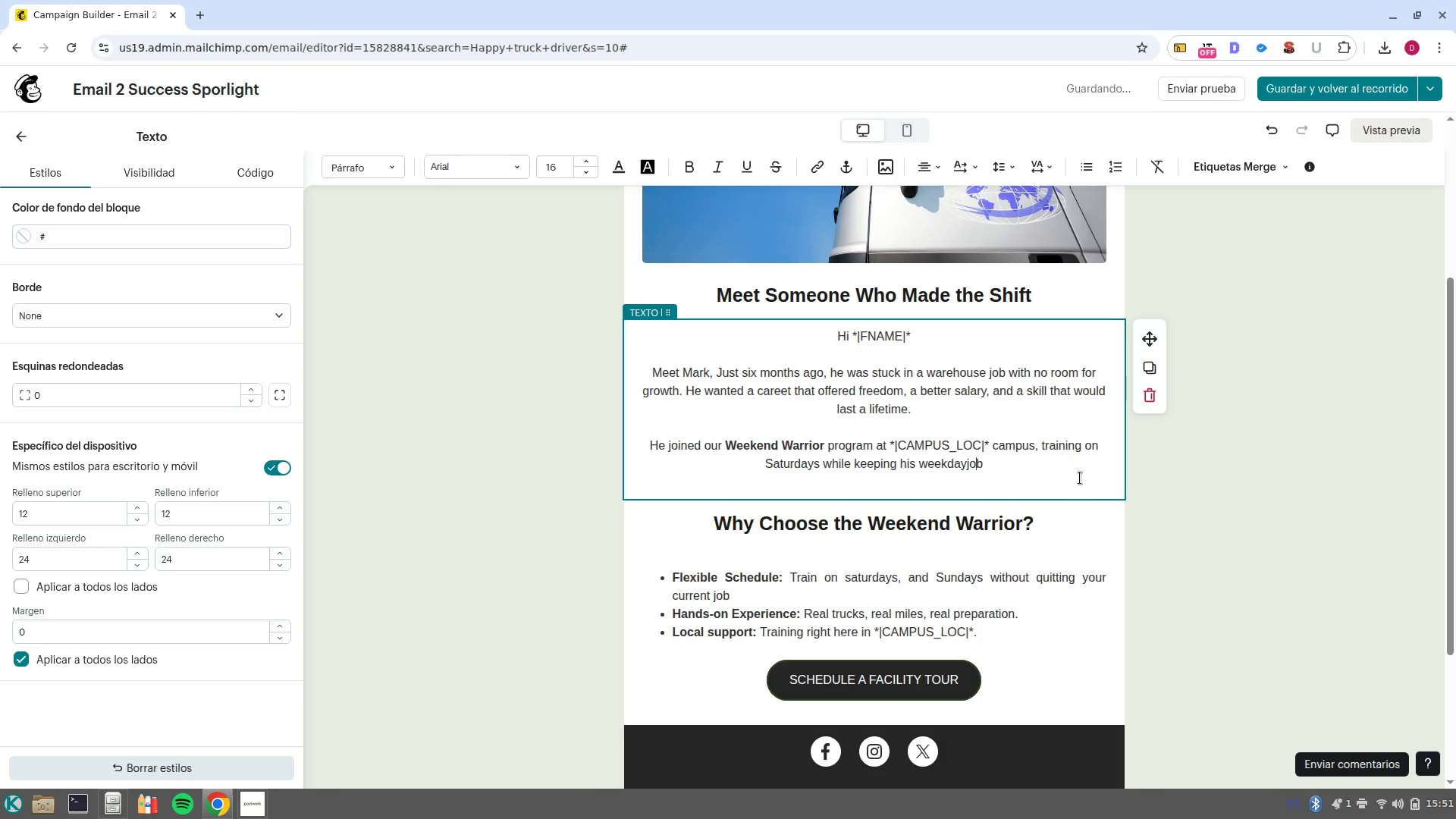 
key(ArrowLeft)
 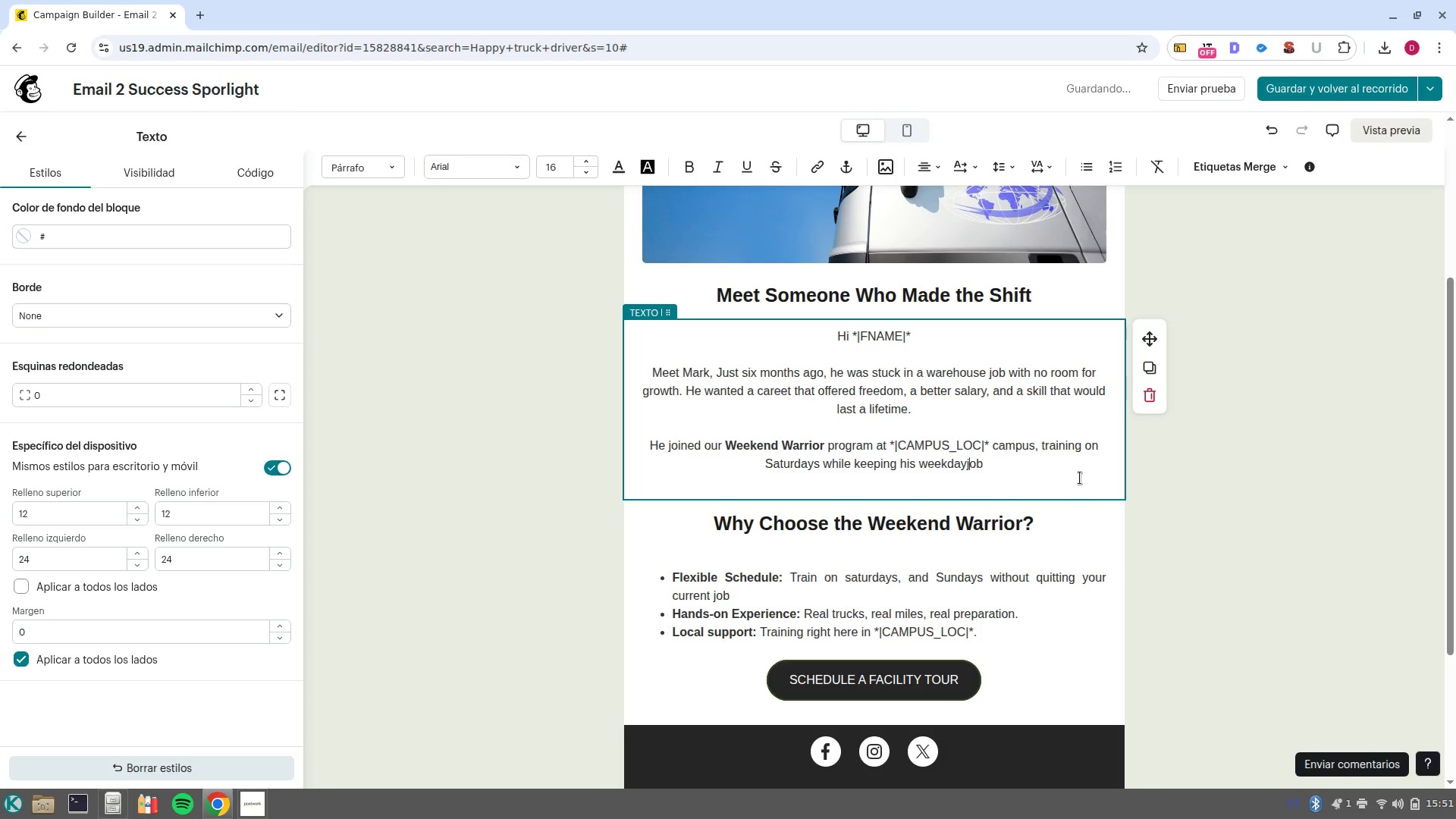 
key(ArrowLeft)
 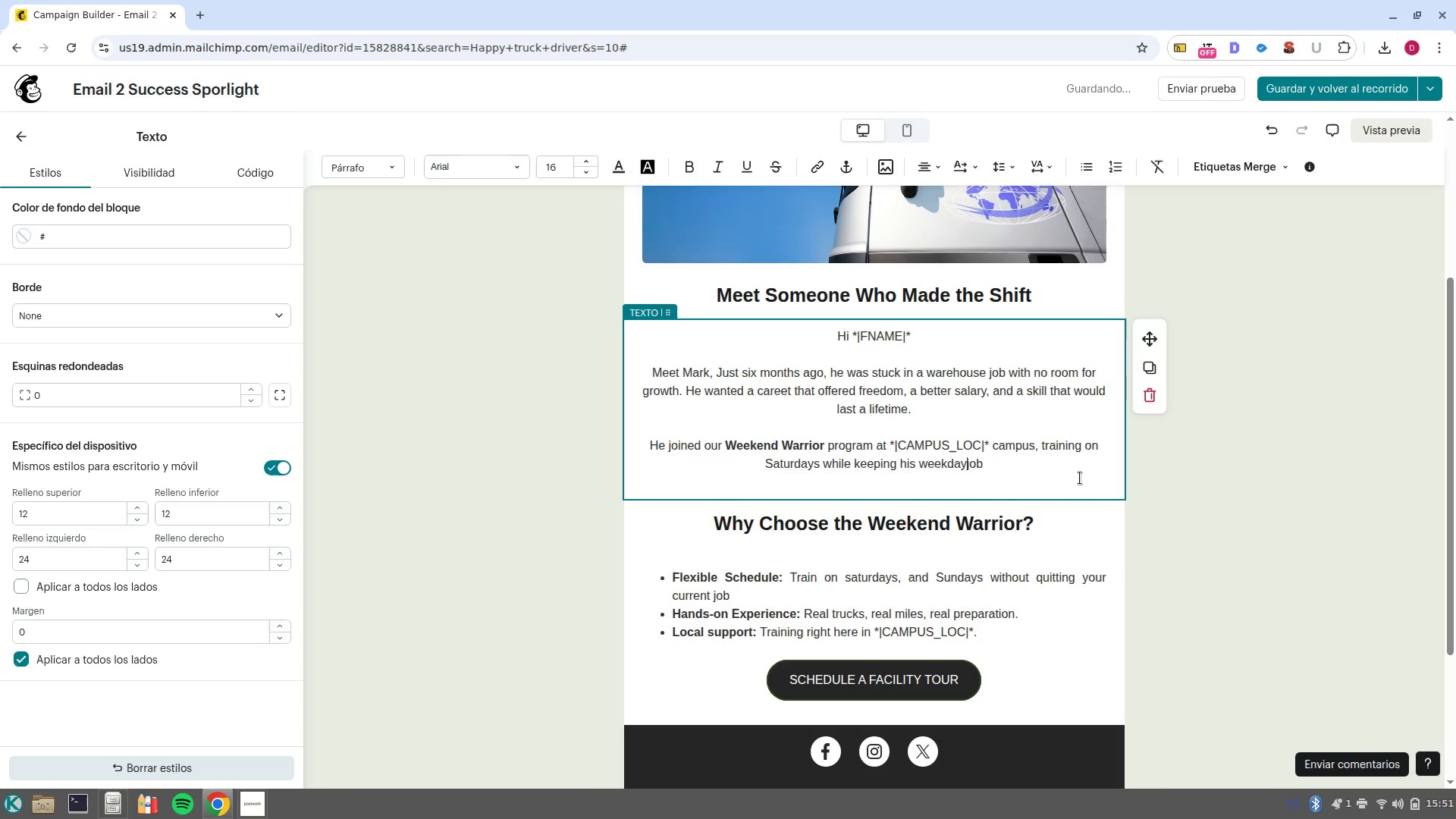 
key(Space)
 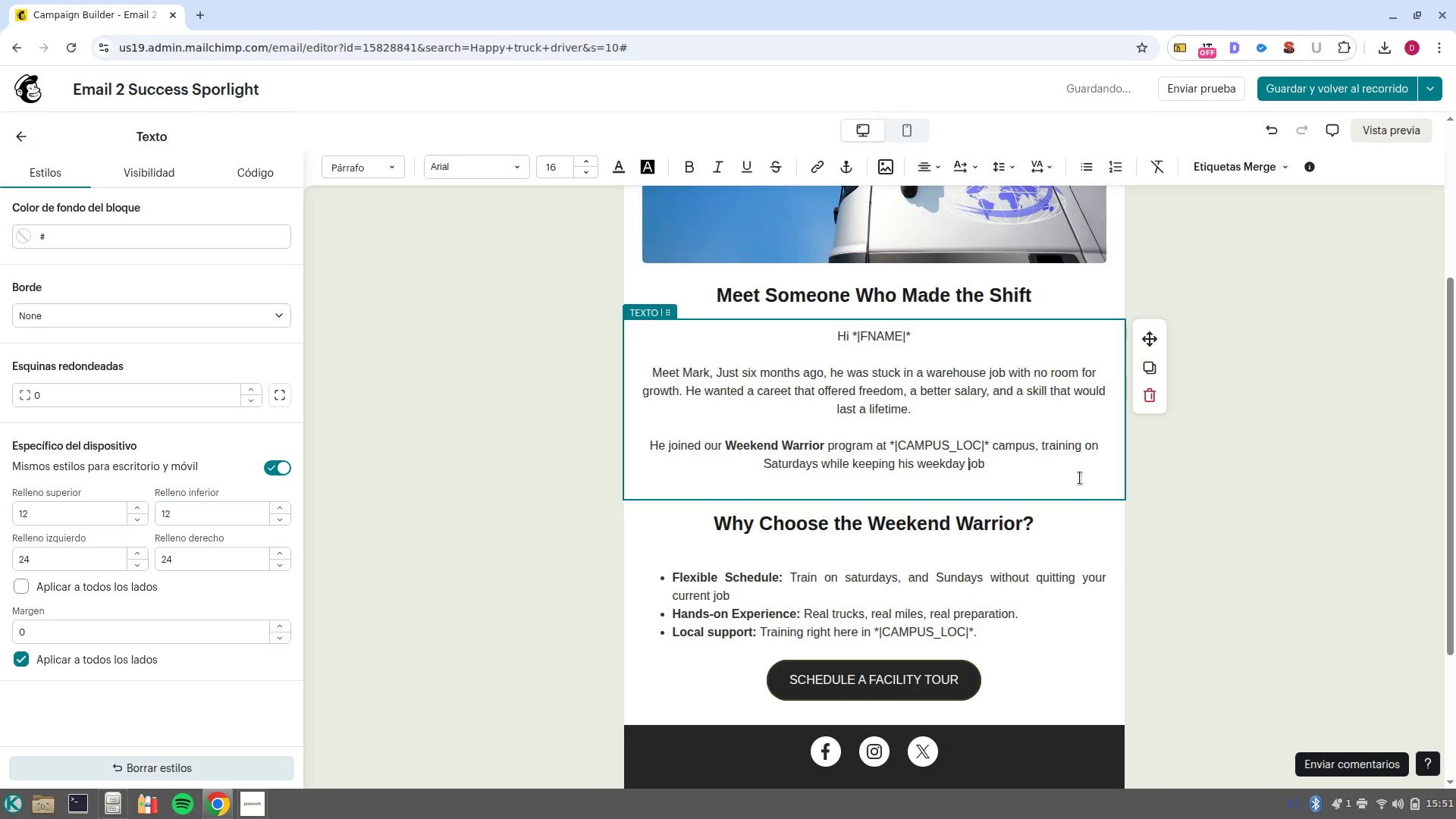 
key(Control+ArrowRight)
 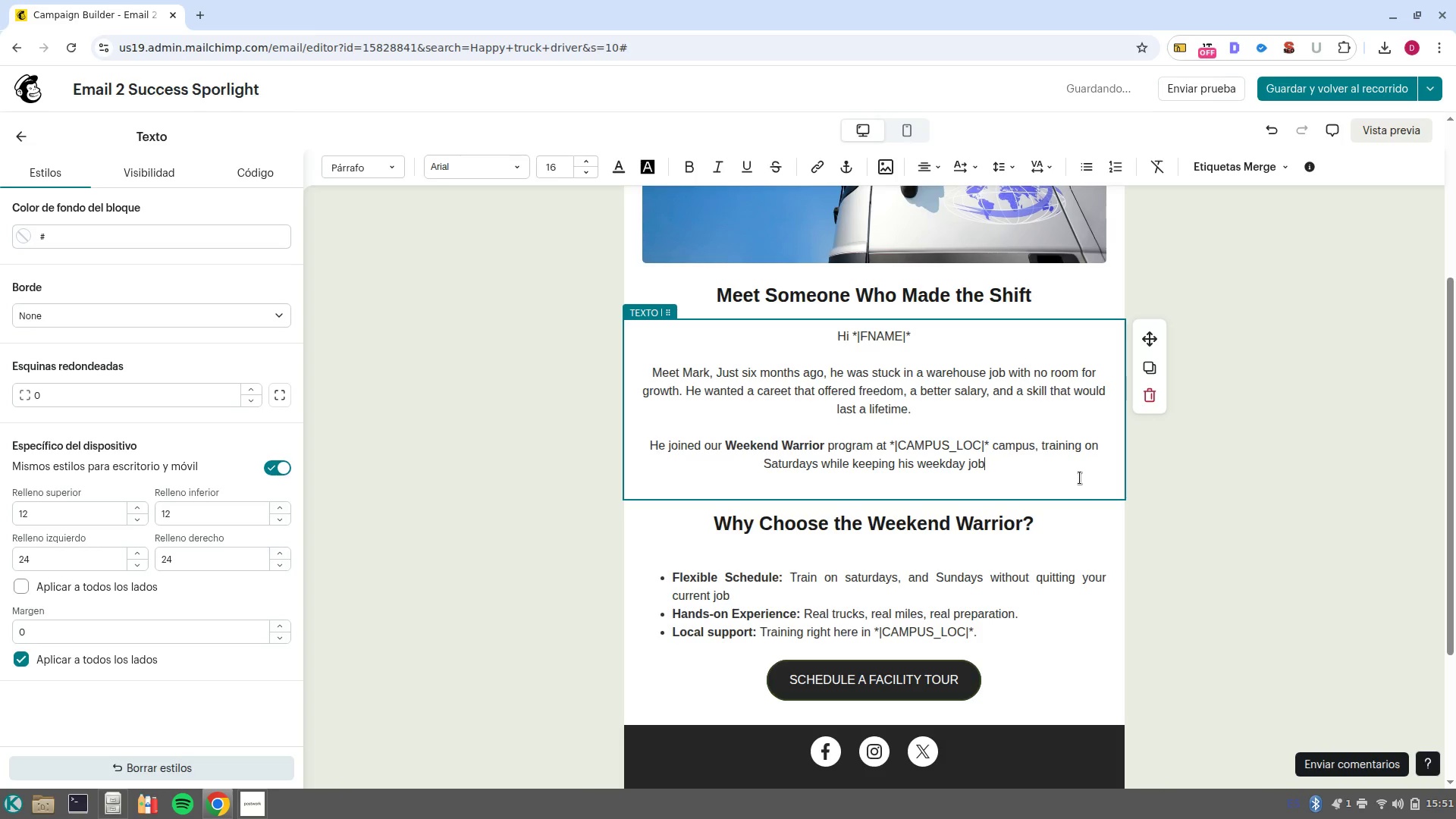 
key(Control+ArrowRight)
 